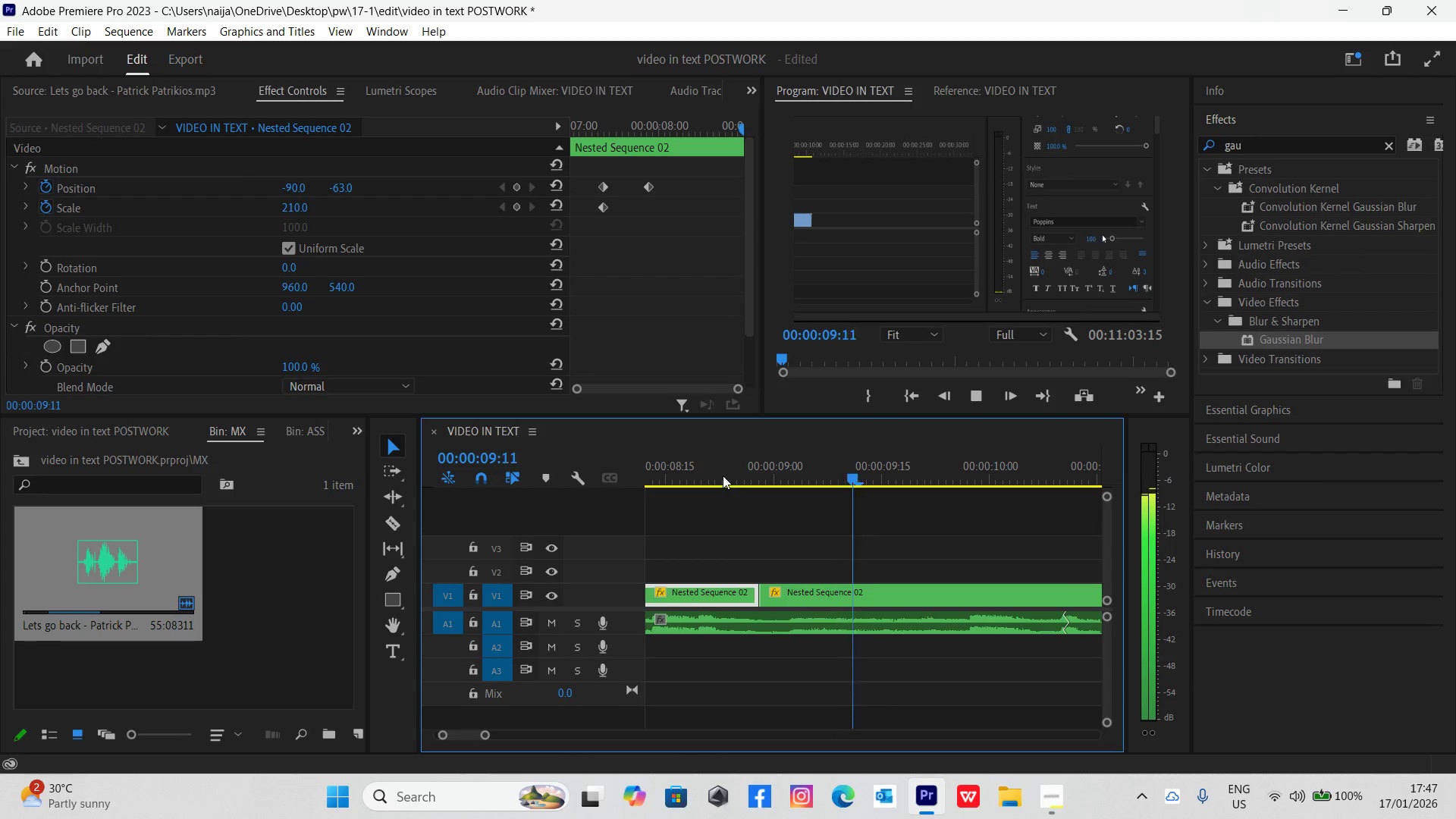 
key(Space)
 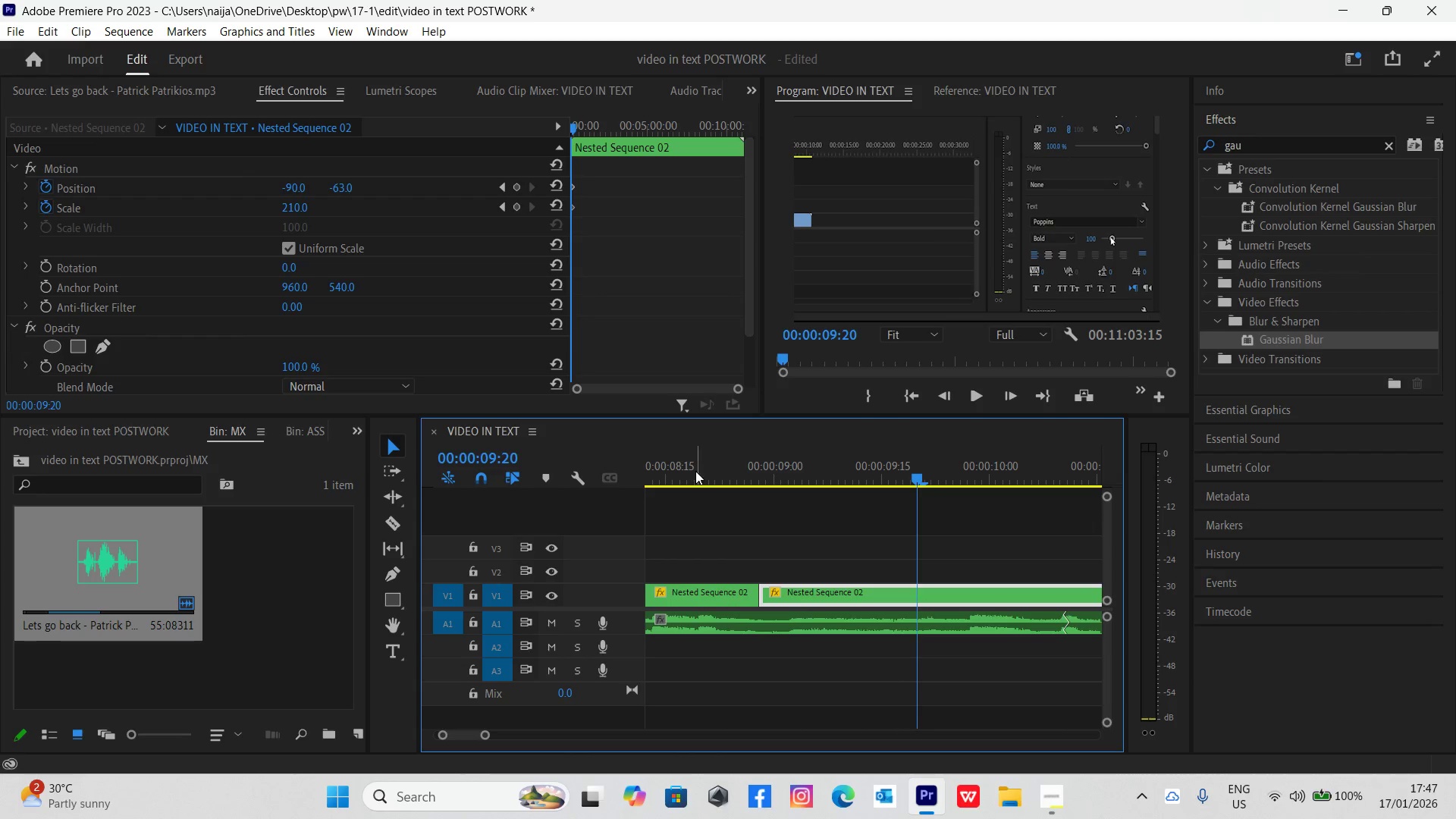 
left_click([688, 474])
 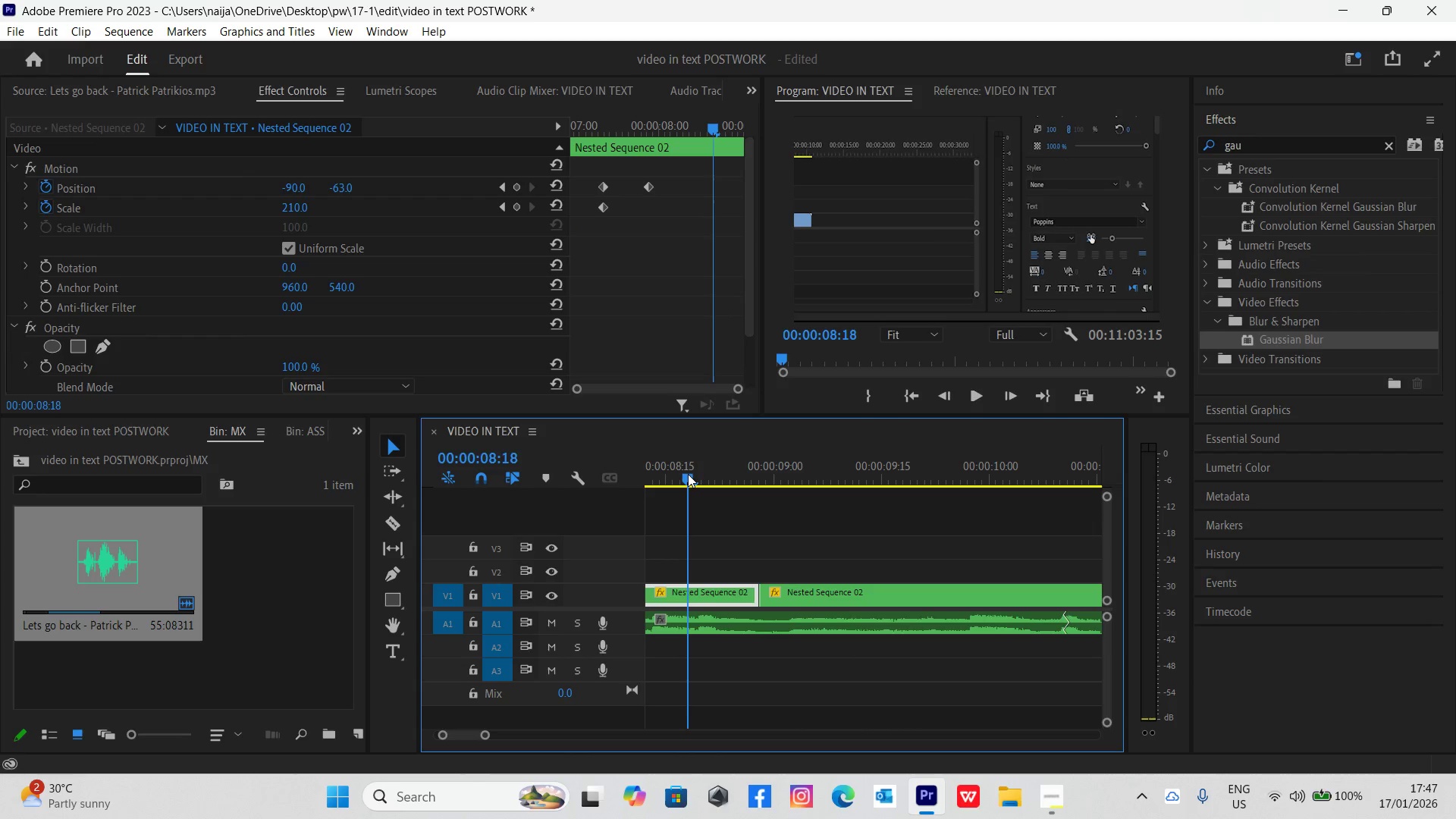 
key(Space)
 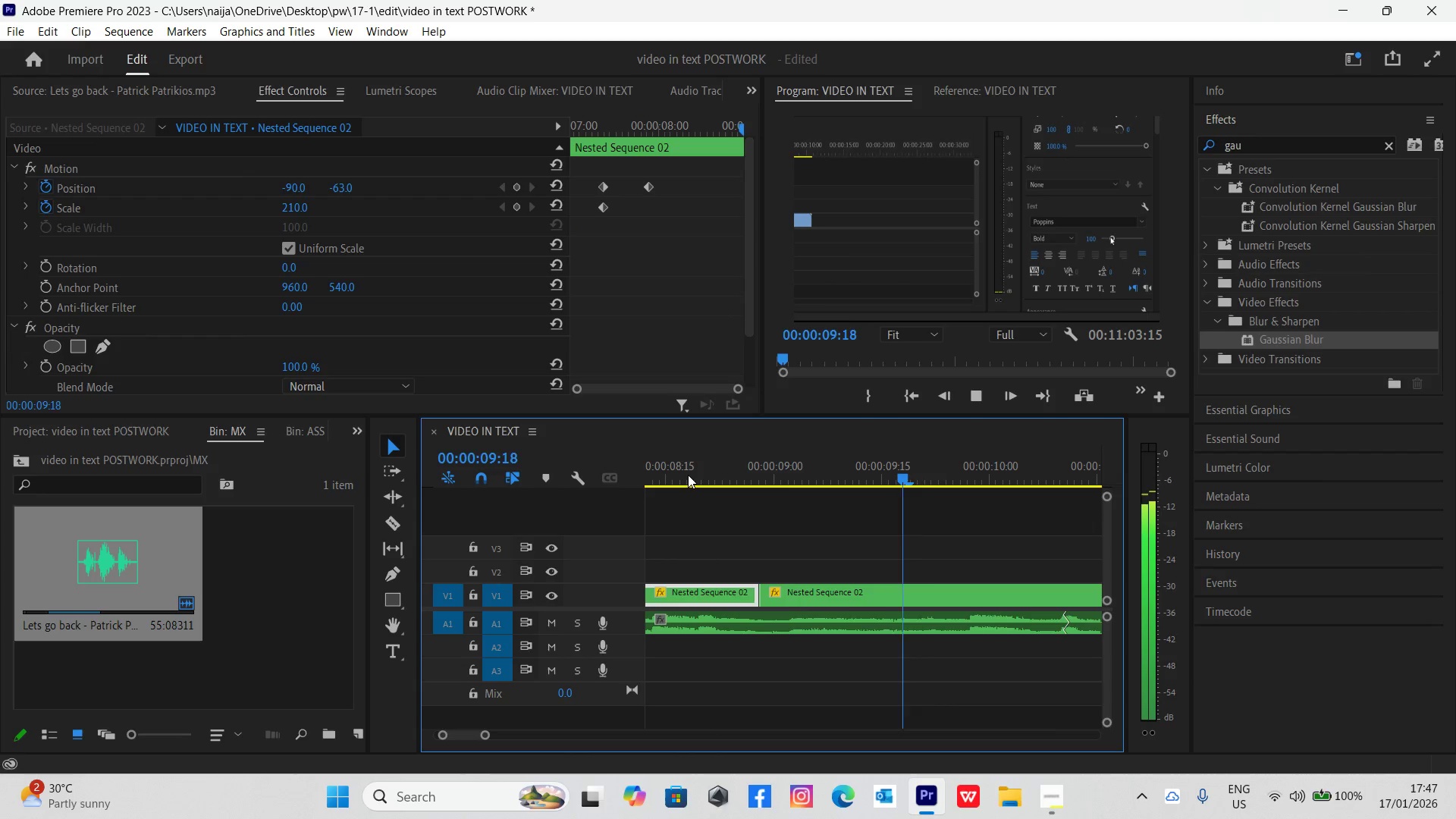 
key(Space)
 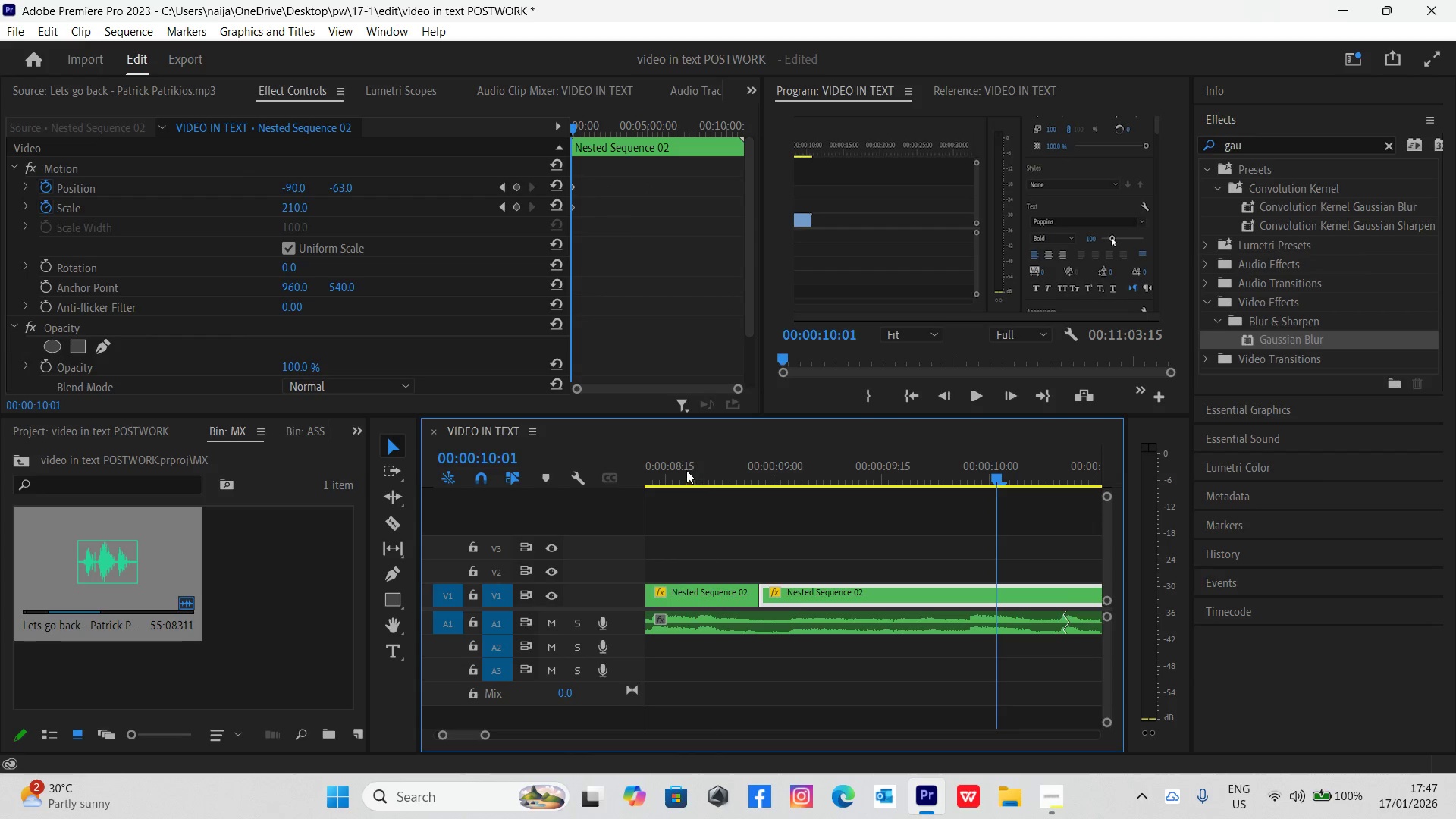 
left_click([675, 472])
 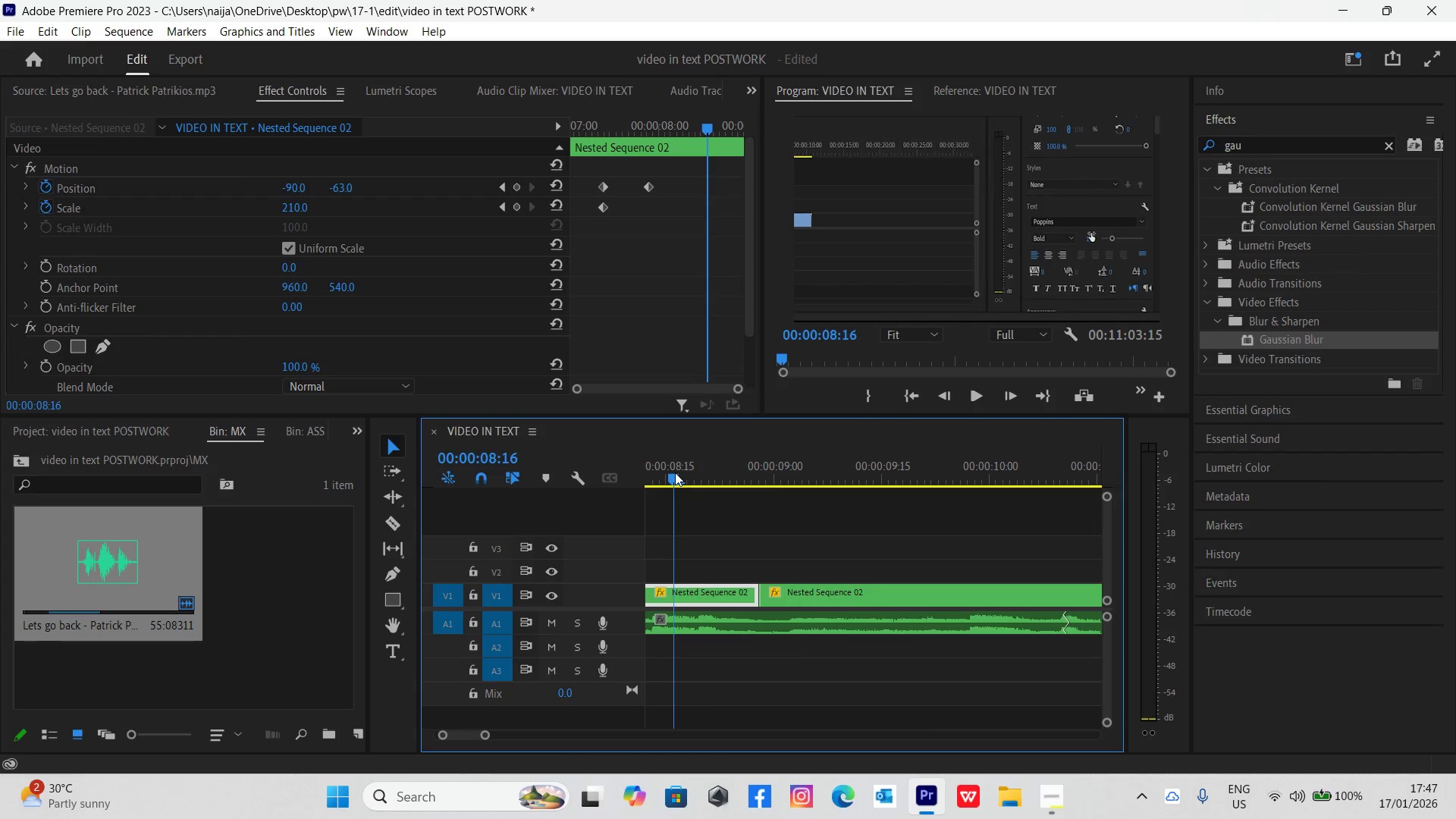 
key(Space)
 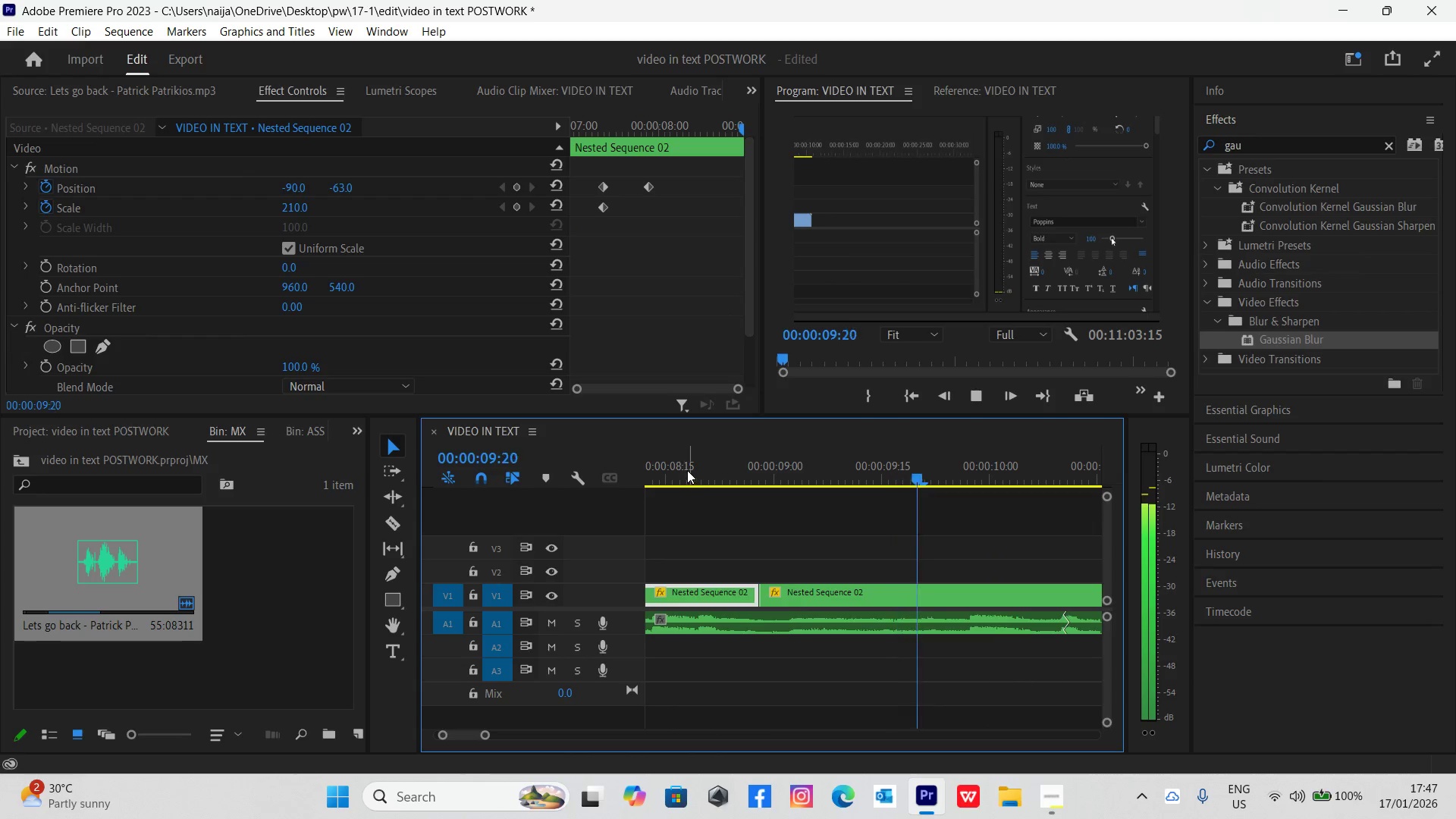 
key(Space)
 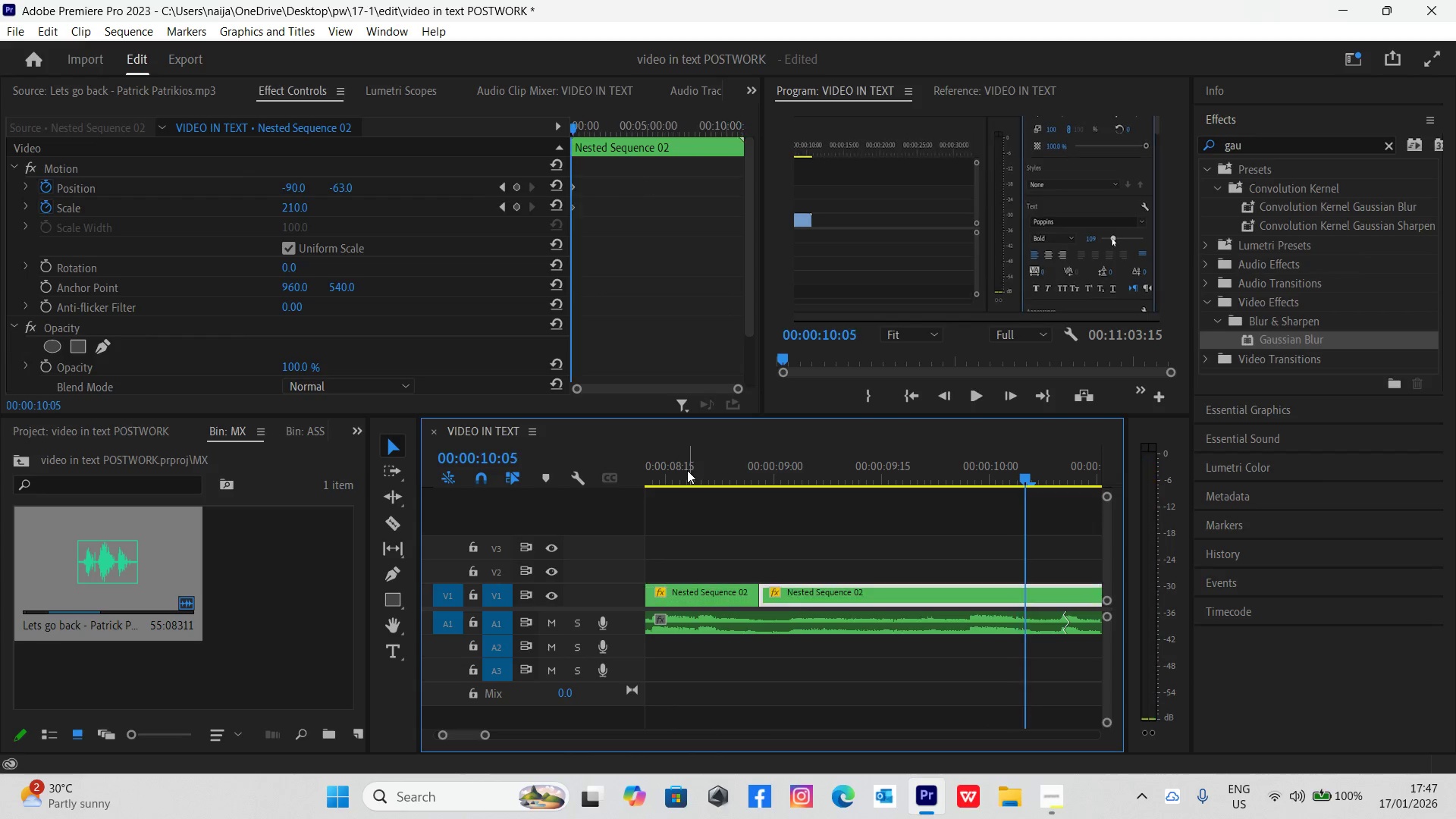 
left_click([687, 470])
 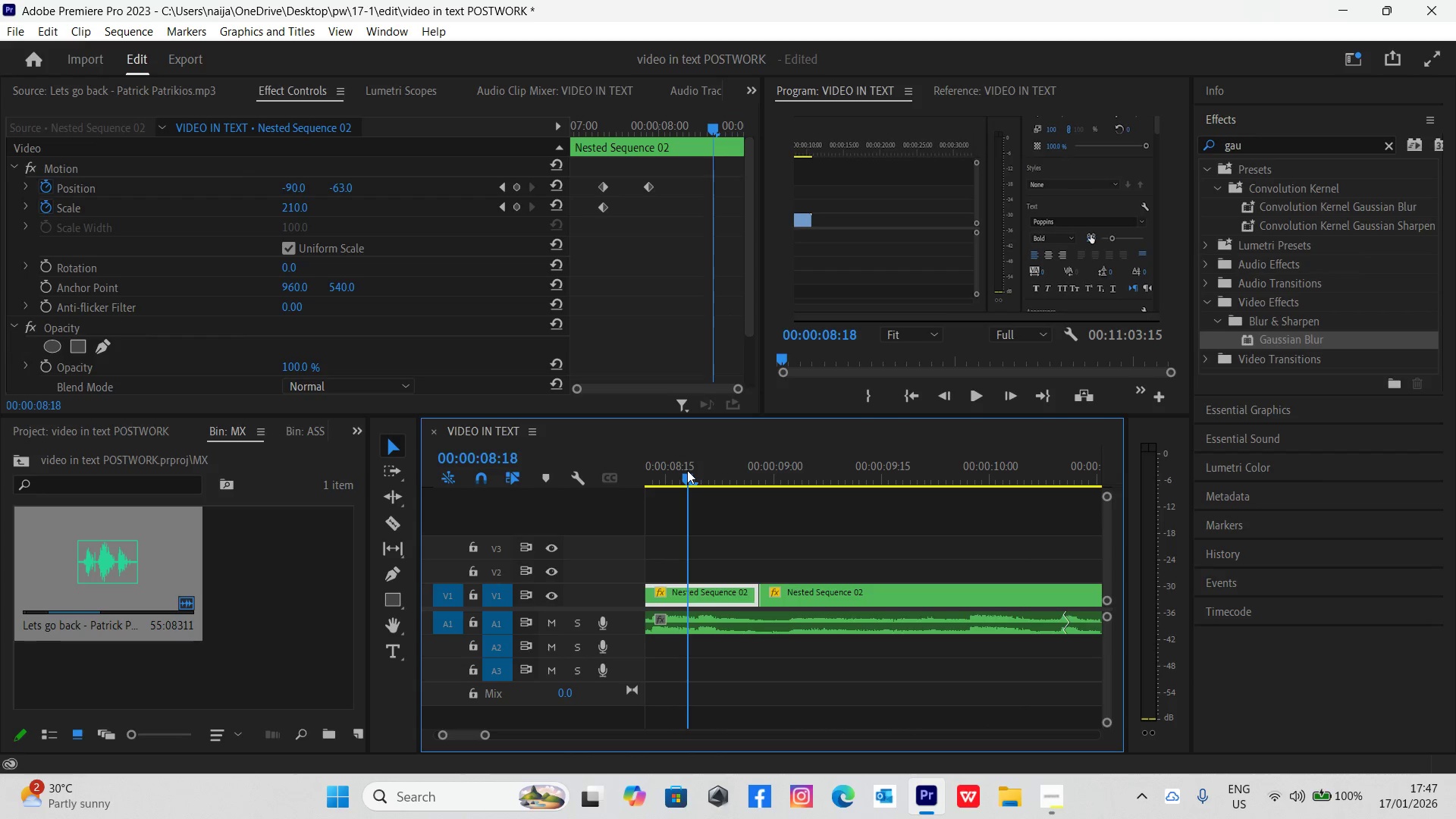 
key(Space)
 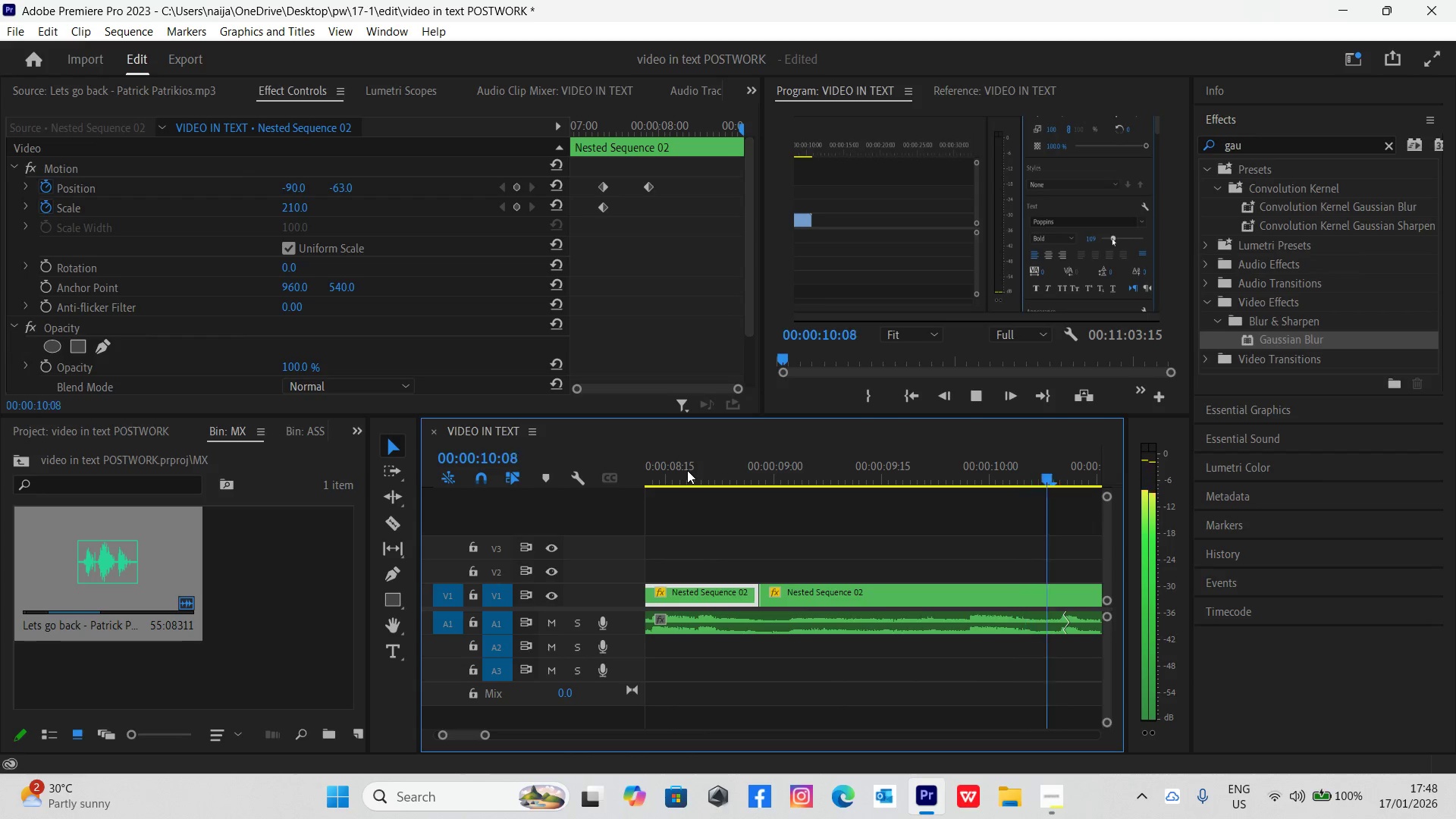 
key(Space)
 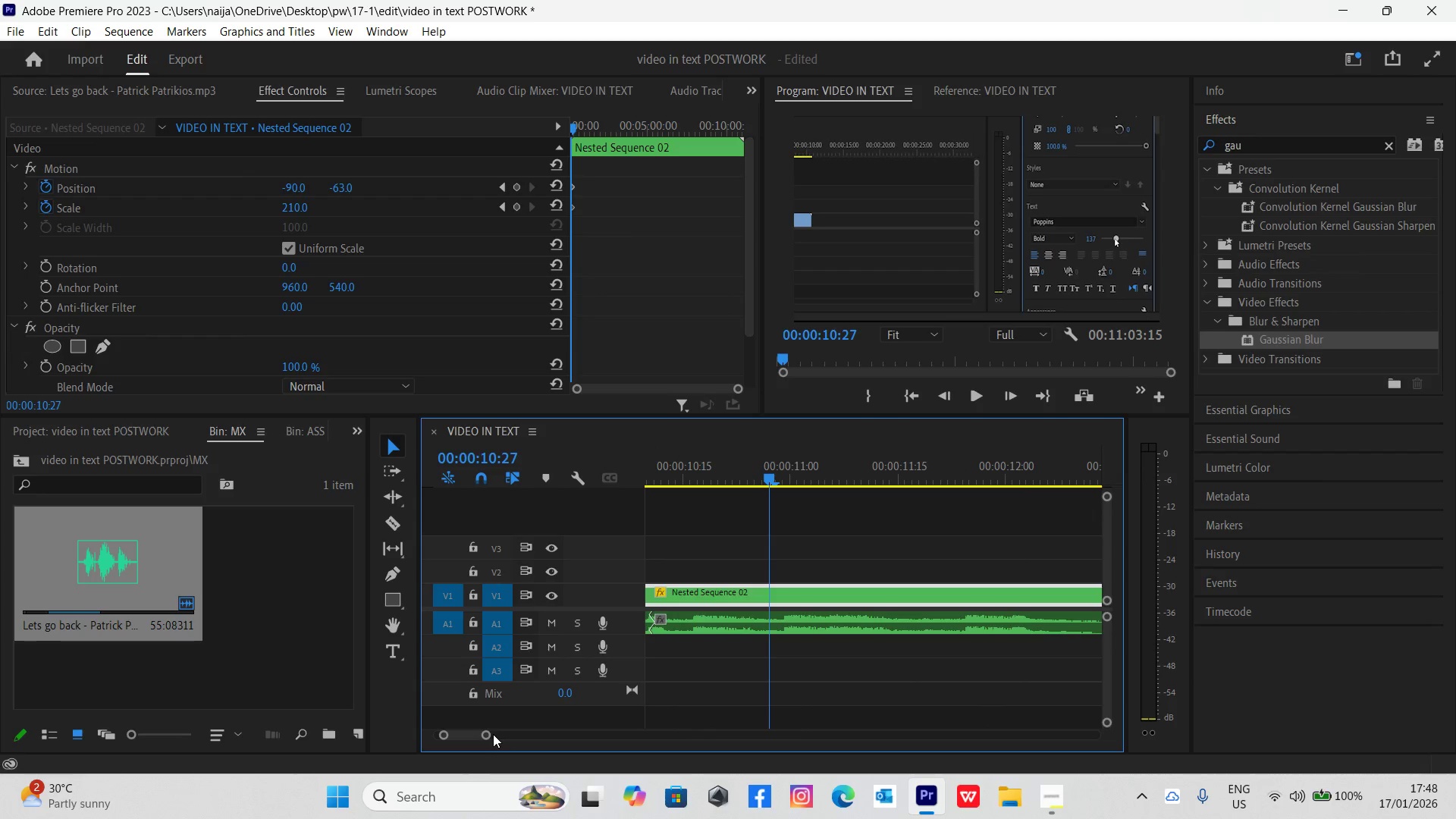 
left_click_drag(start_coordinate=[488, 738], to_coordinate=[503, 742])
 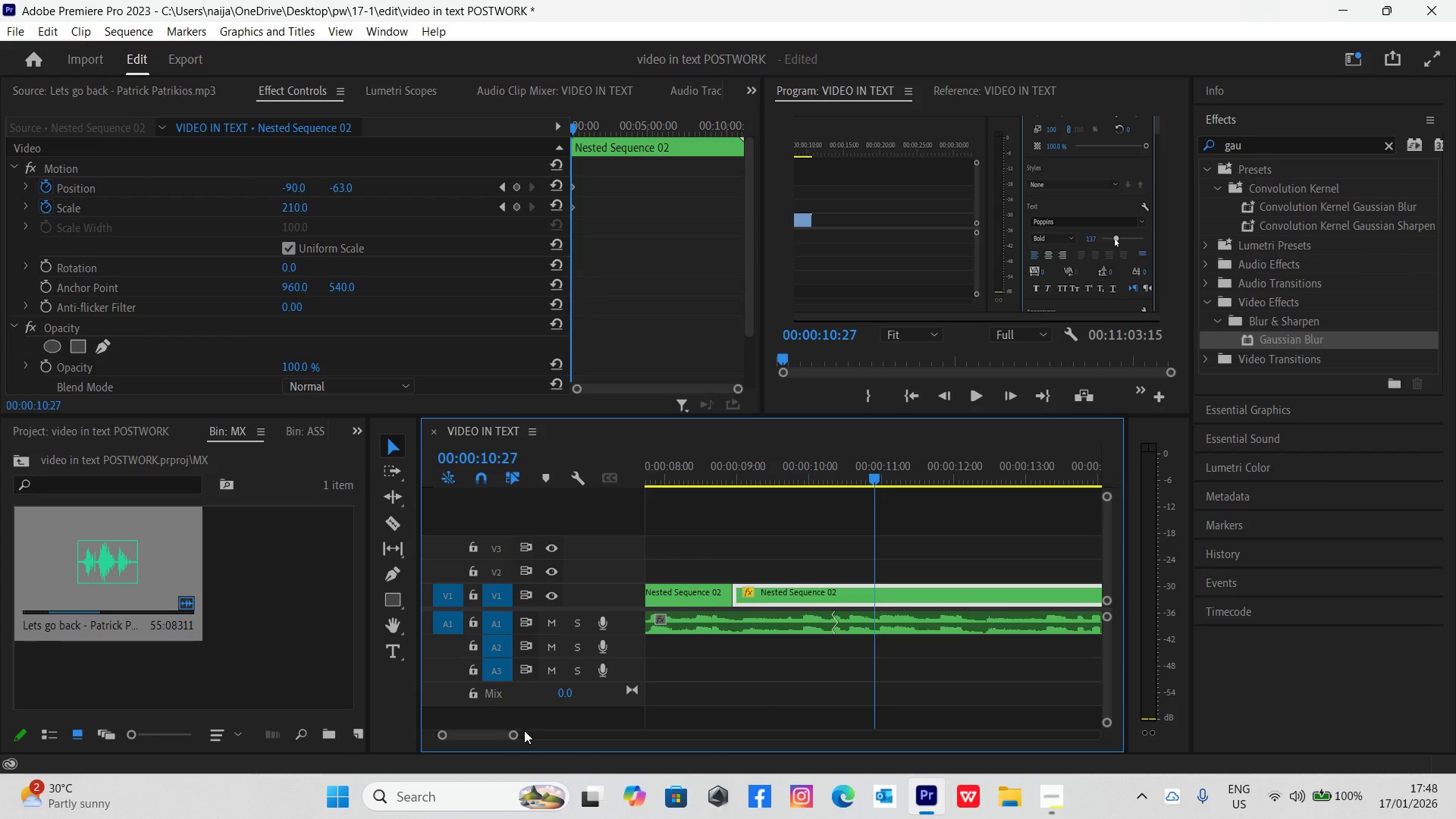 
left_click_drag(start_coordinate=[515, 733], to_coordinate=[532, 744])
 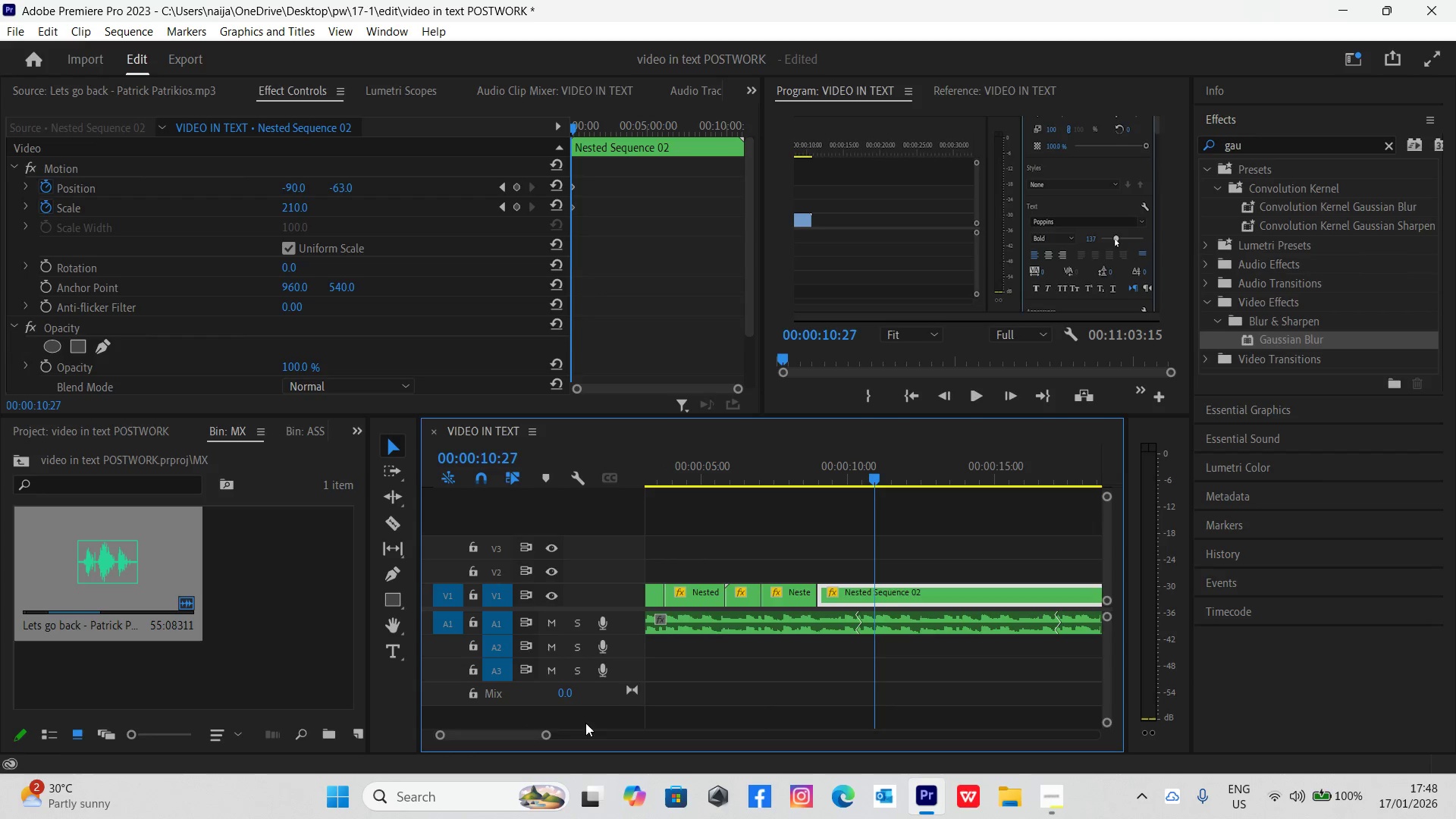 
key(Space)
 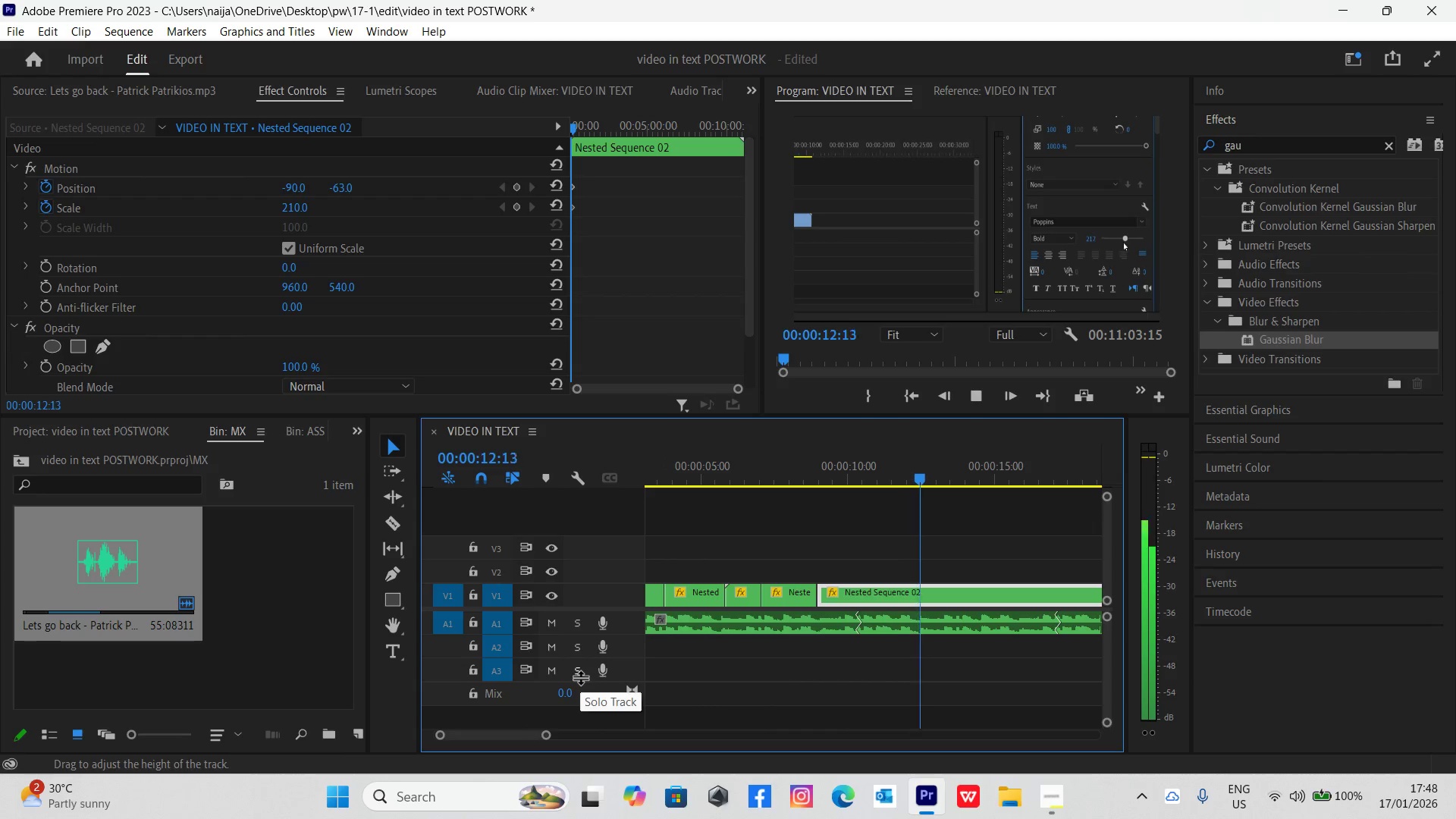 
key(Space)
 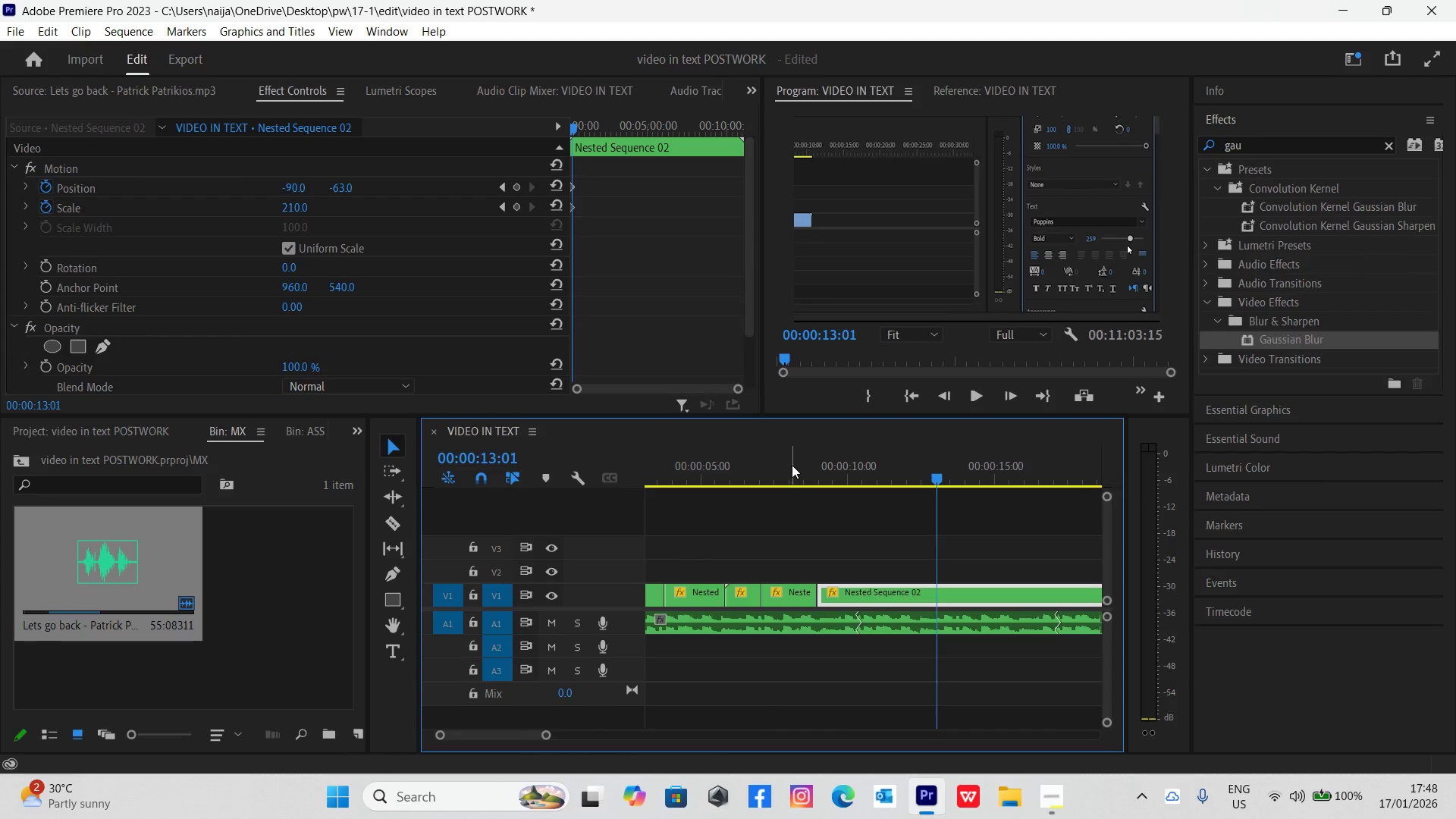 
left_click([806, 468])
 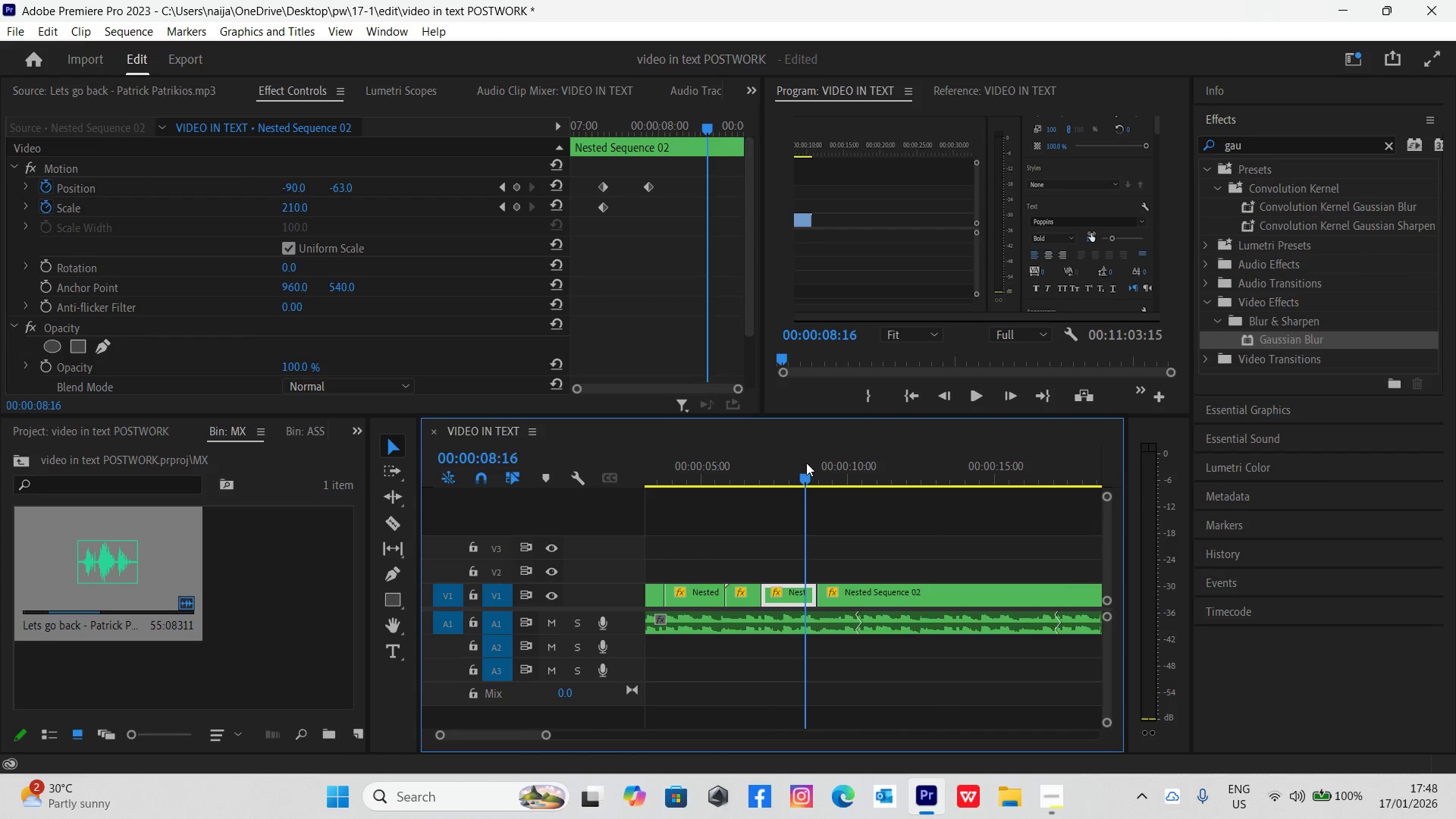 
key(Space)
 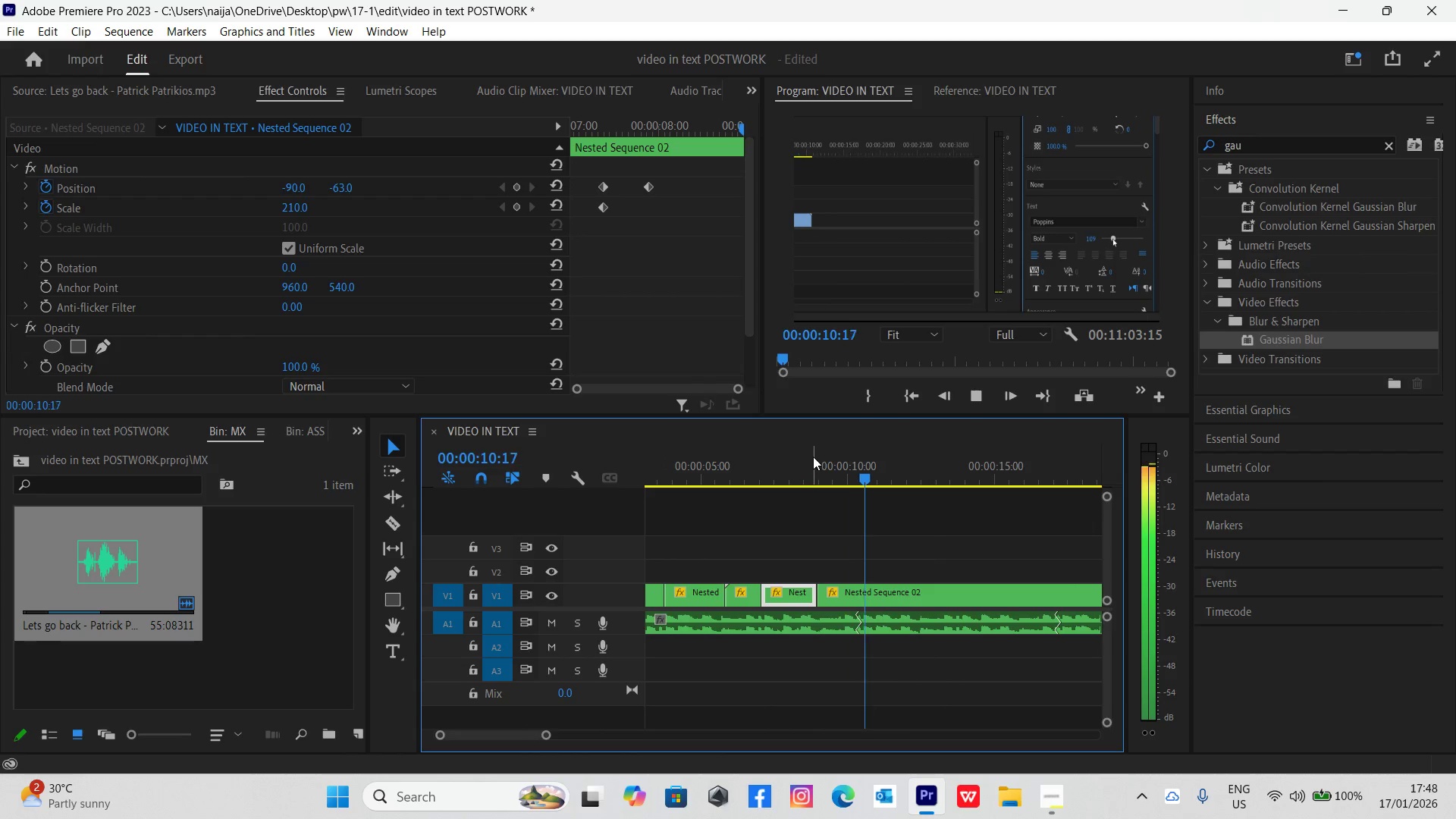 
key(Space)
 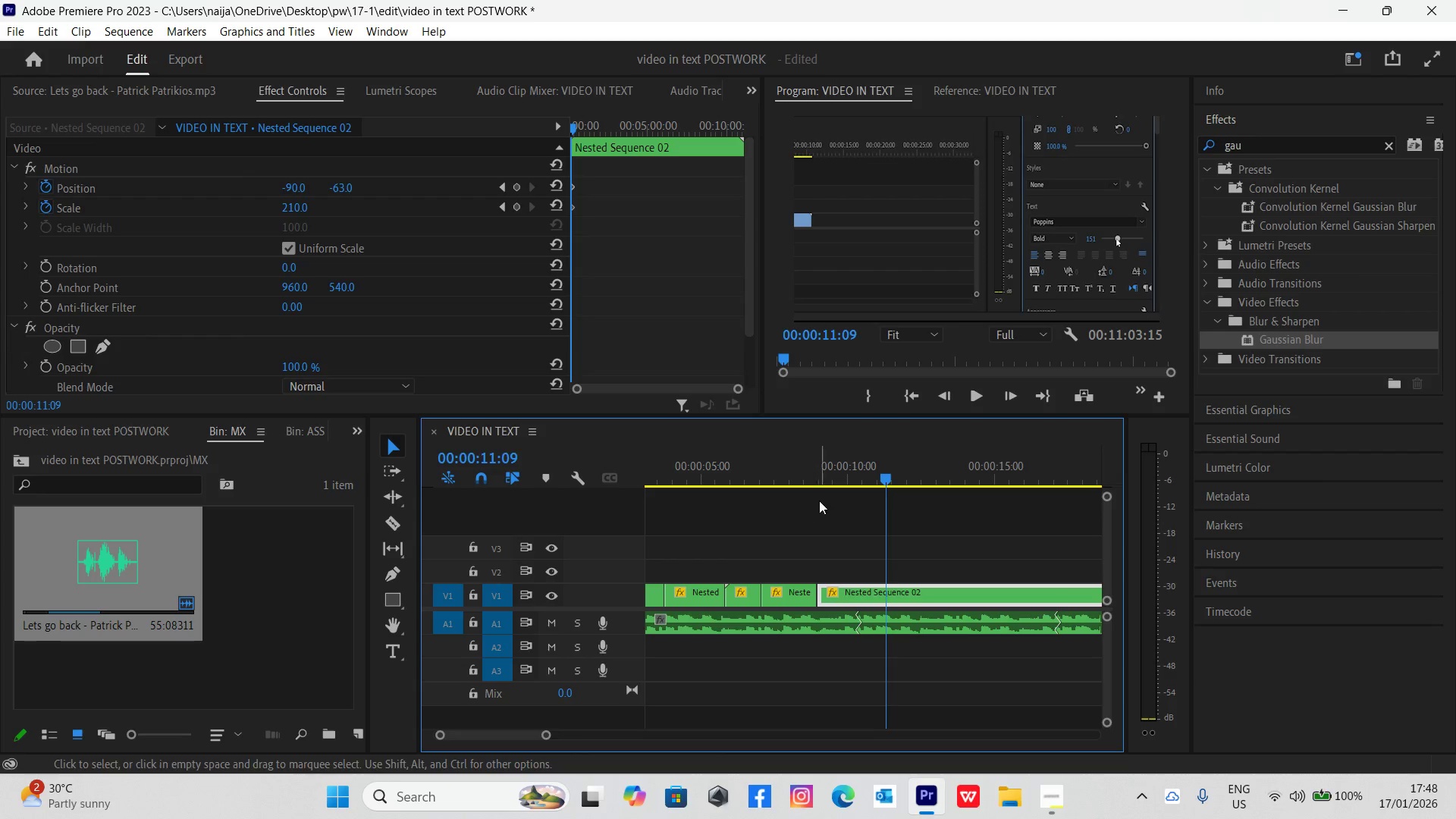 
left_click([828, 479])
 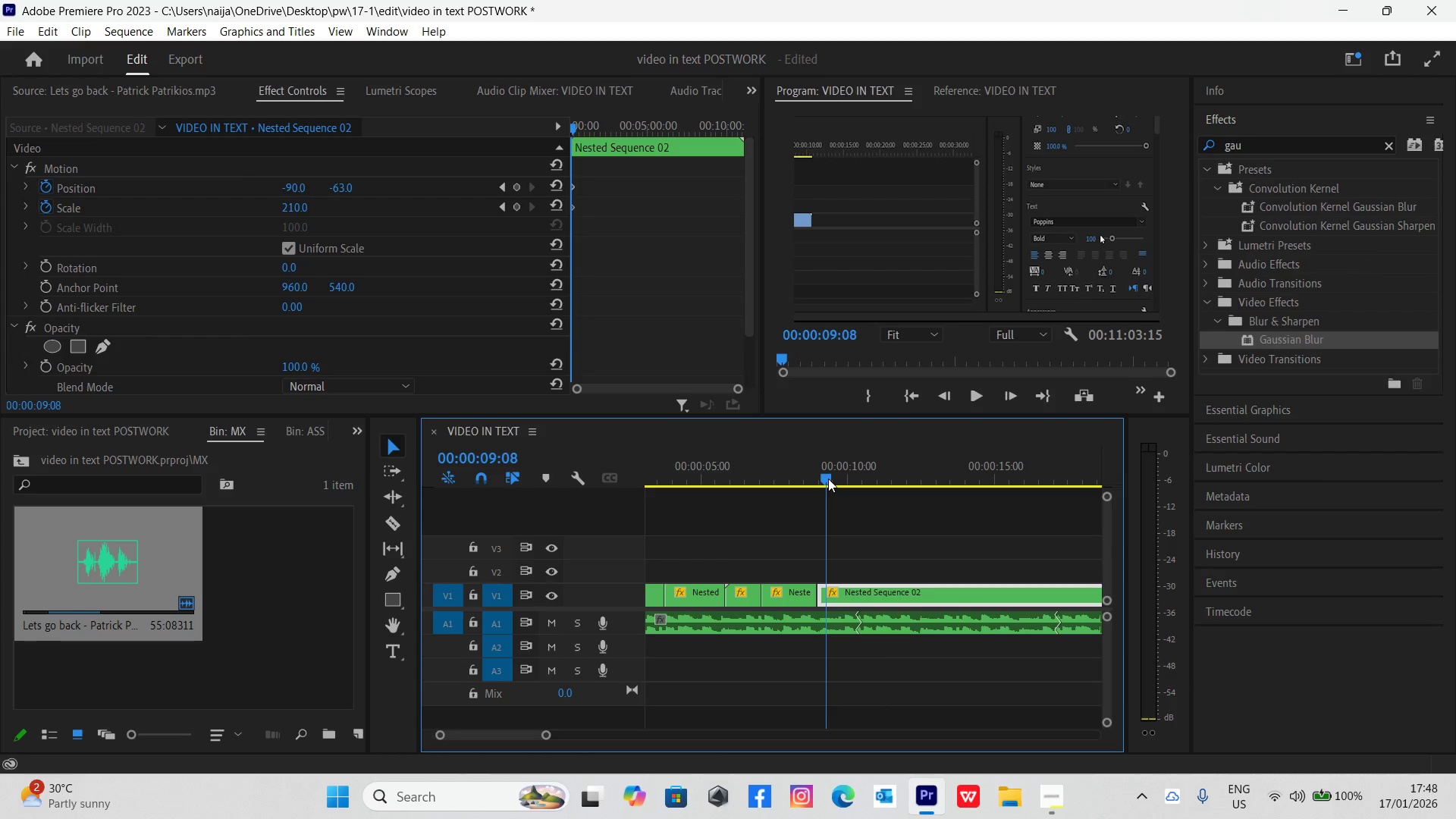 
key(Space)
 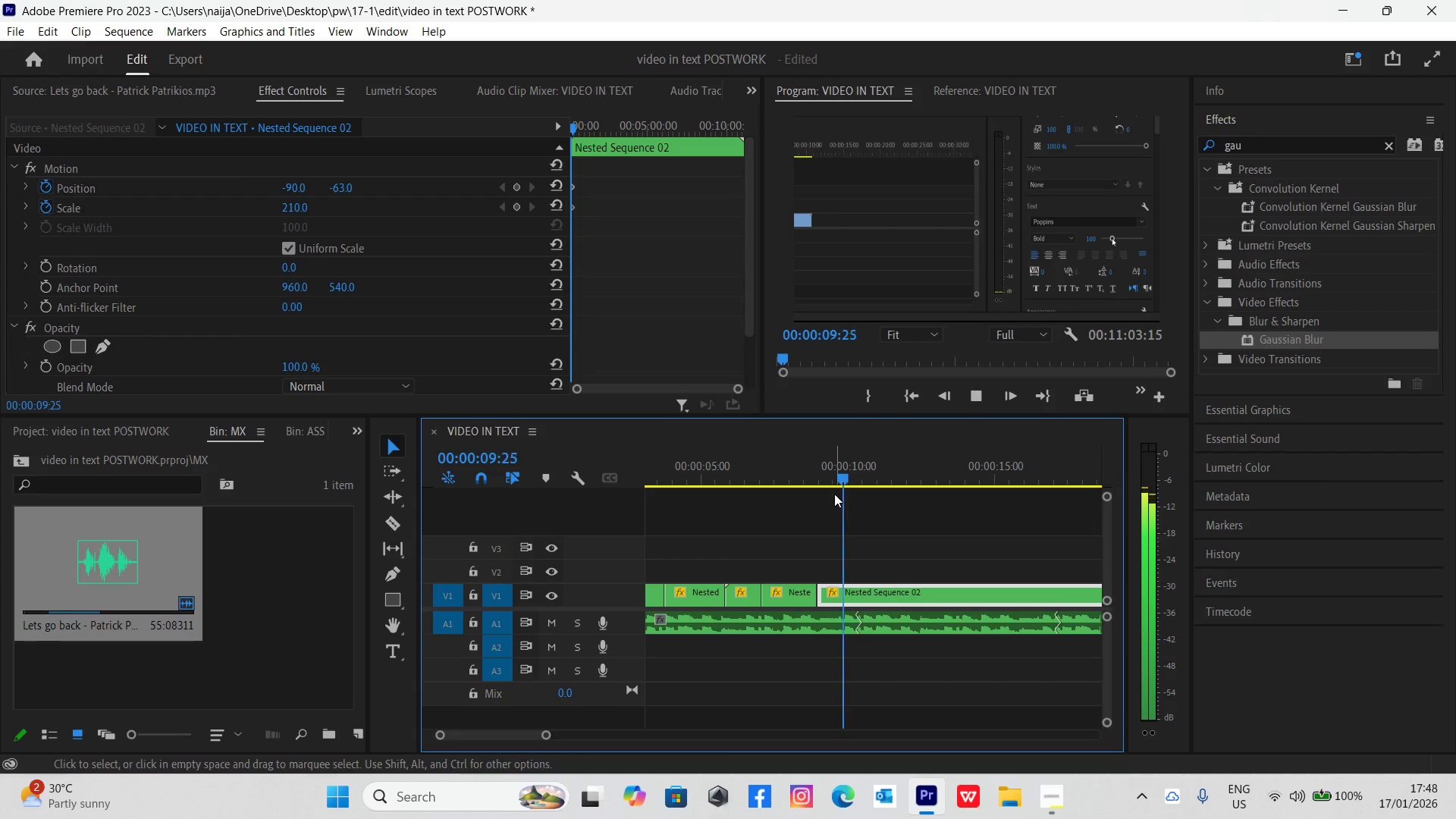 
key(Space)
 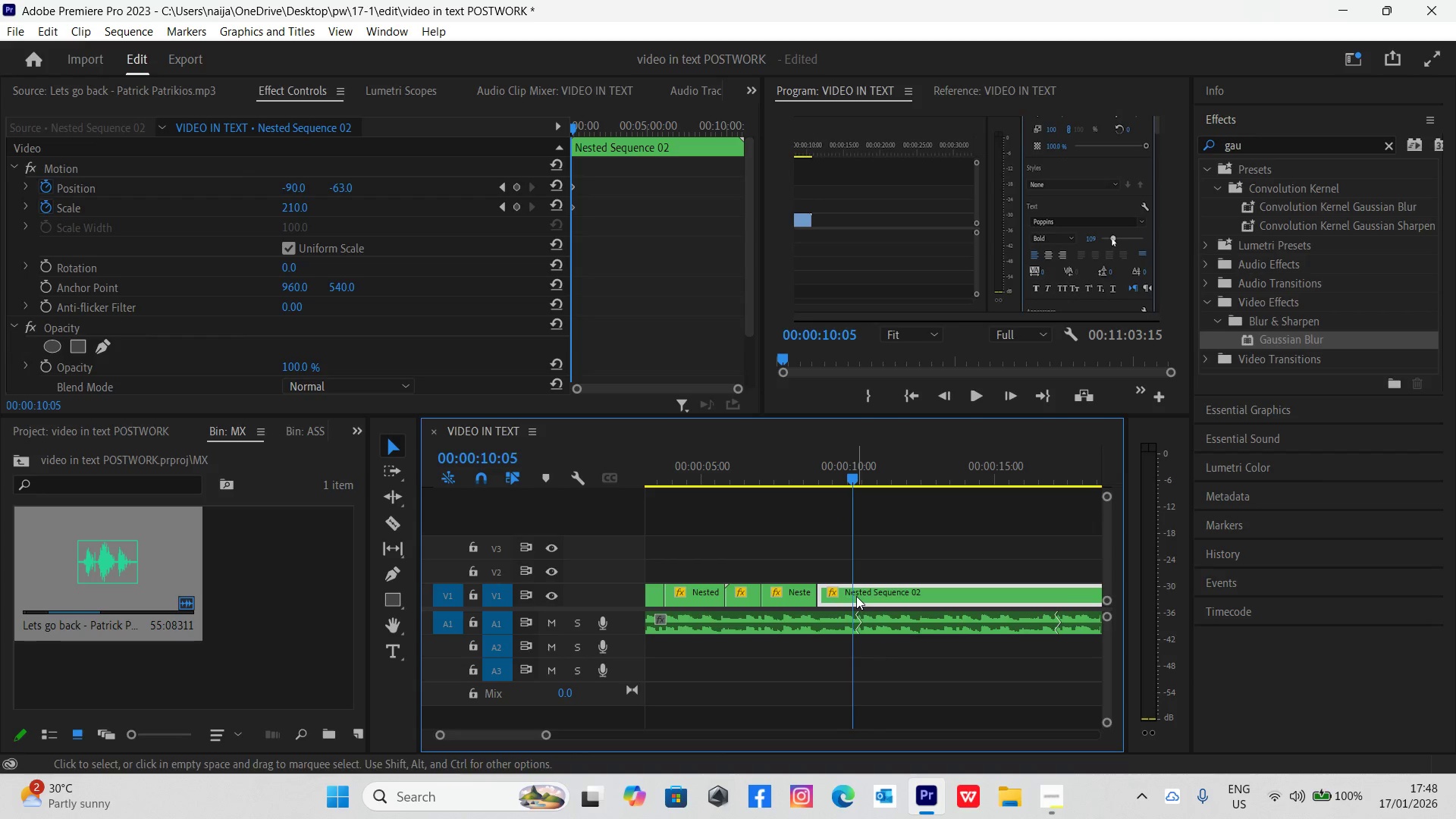 
key(C)
 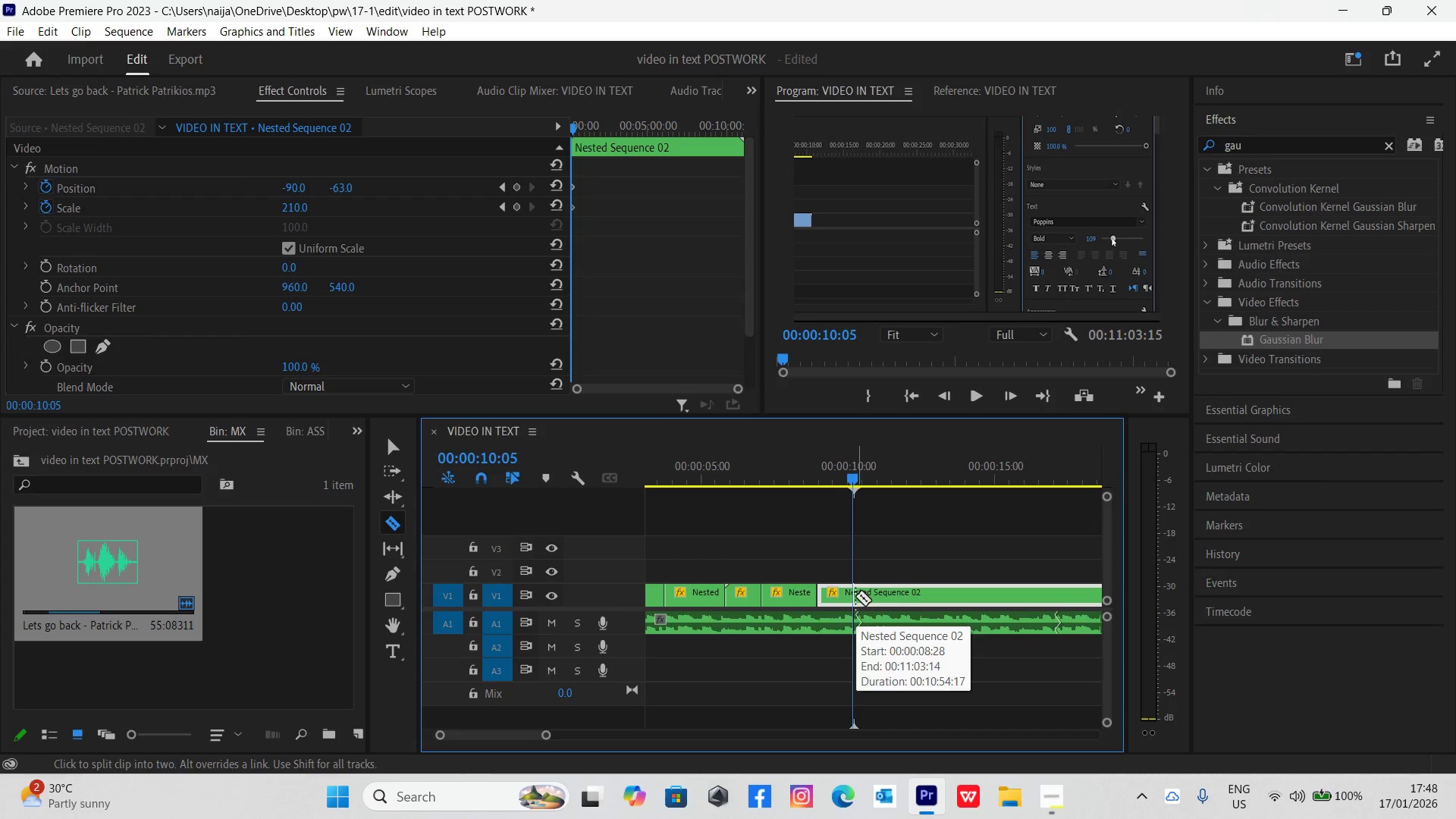 
left_click([852, 591])
 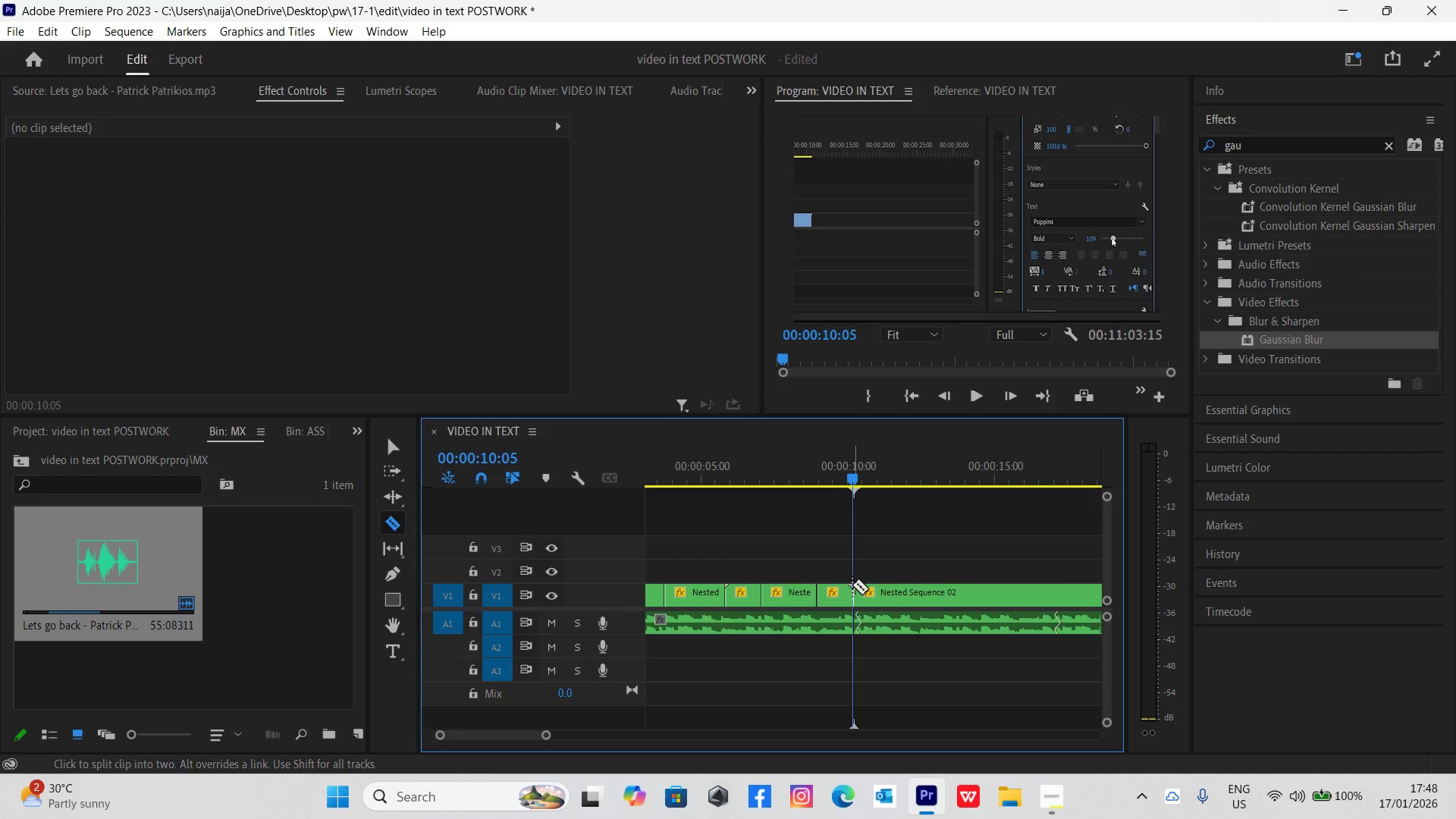 
key(V)
 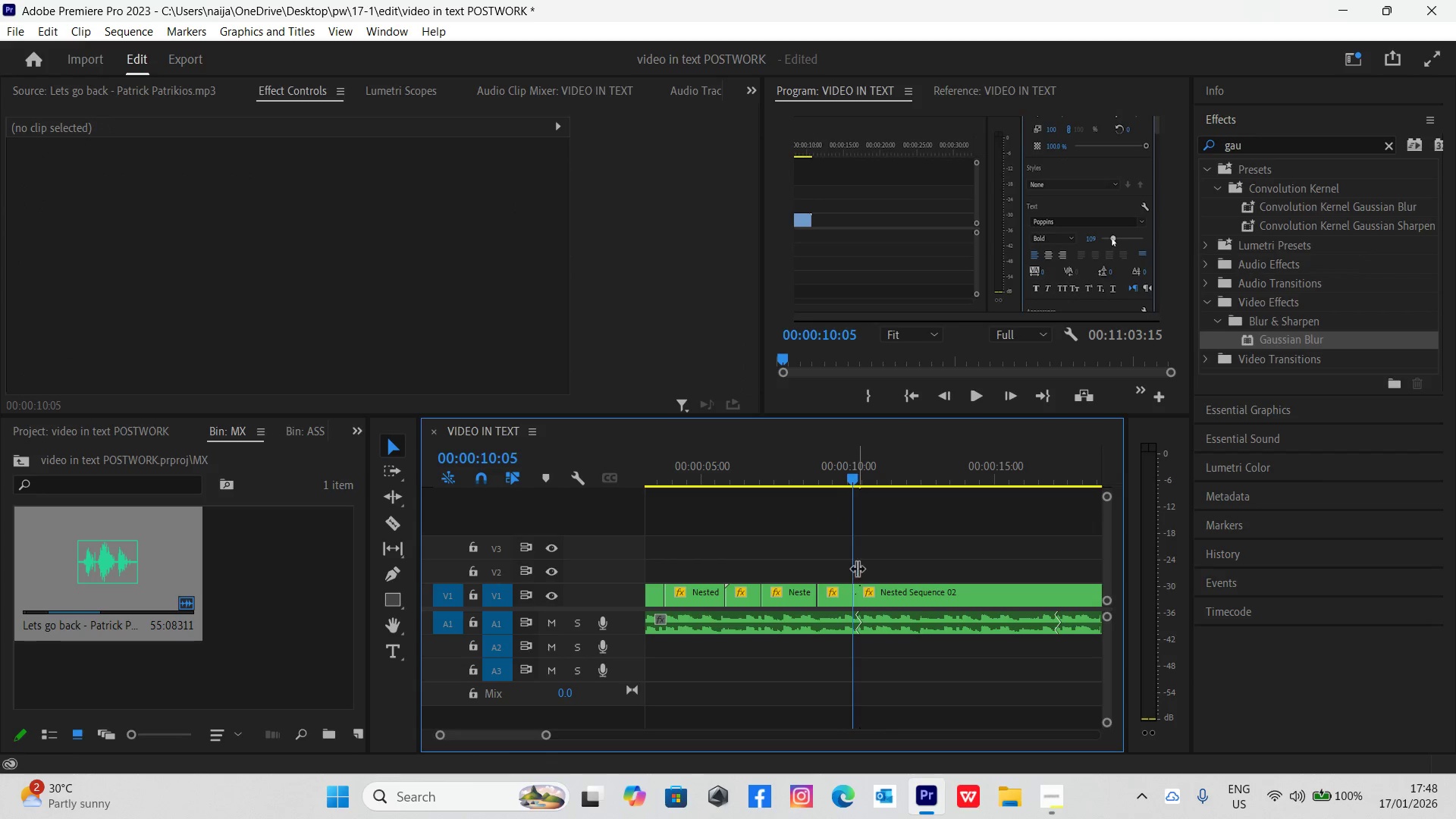 
key(Space)
 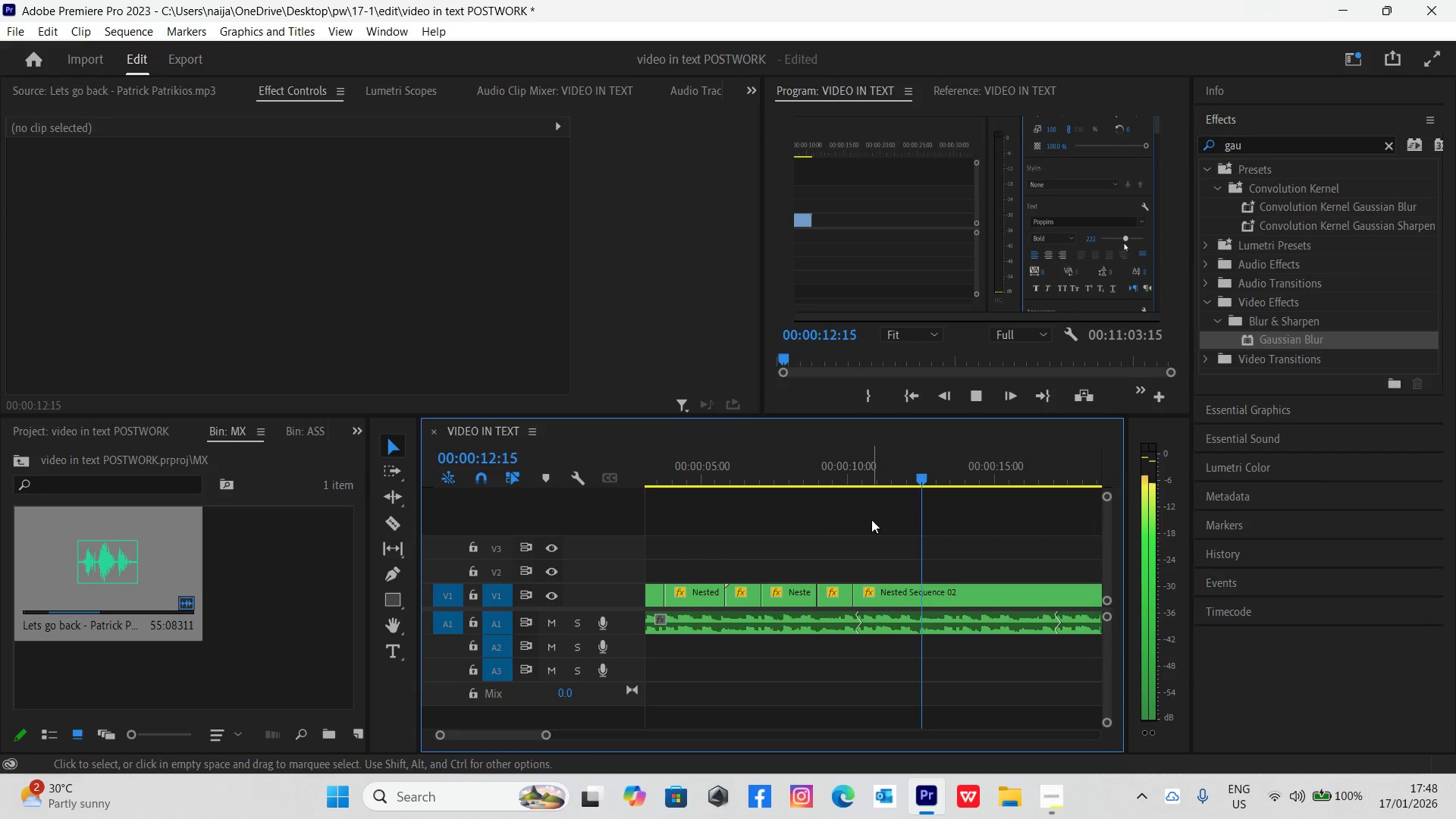 
key(Space)
 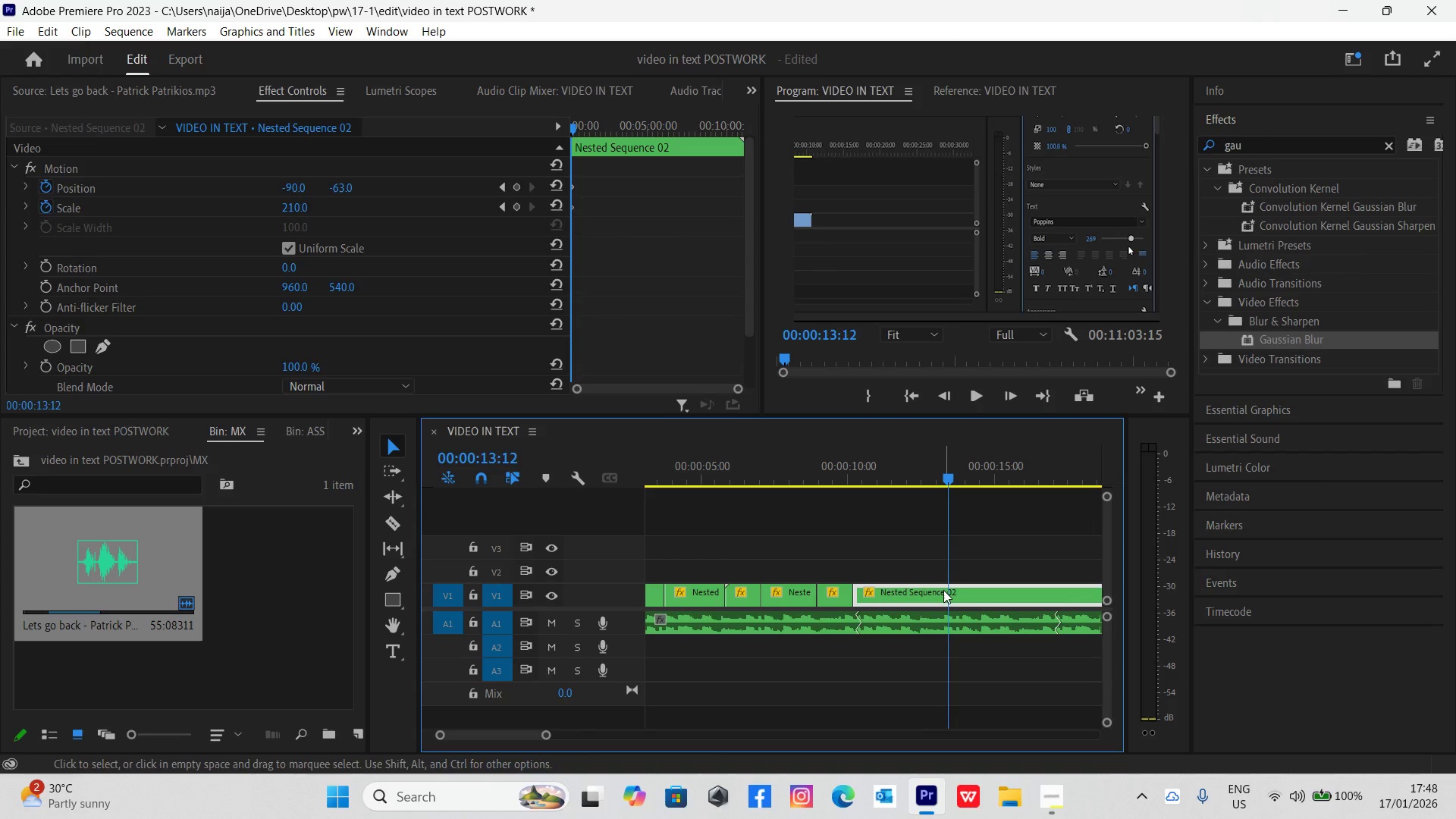 
key(C)
 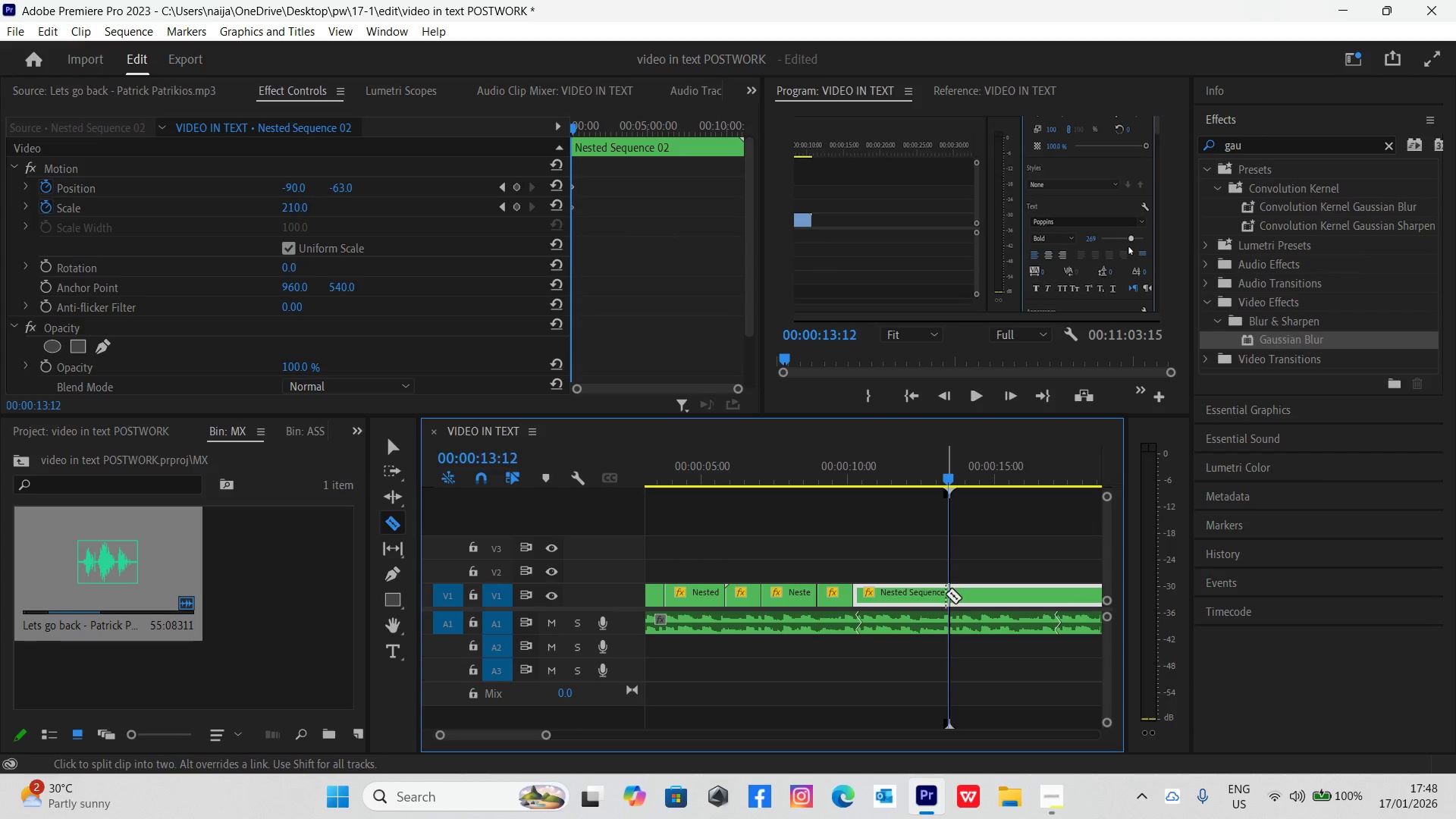 
left_click([948, 596])
 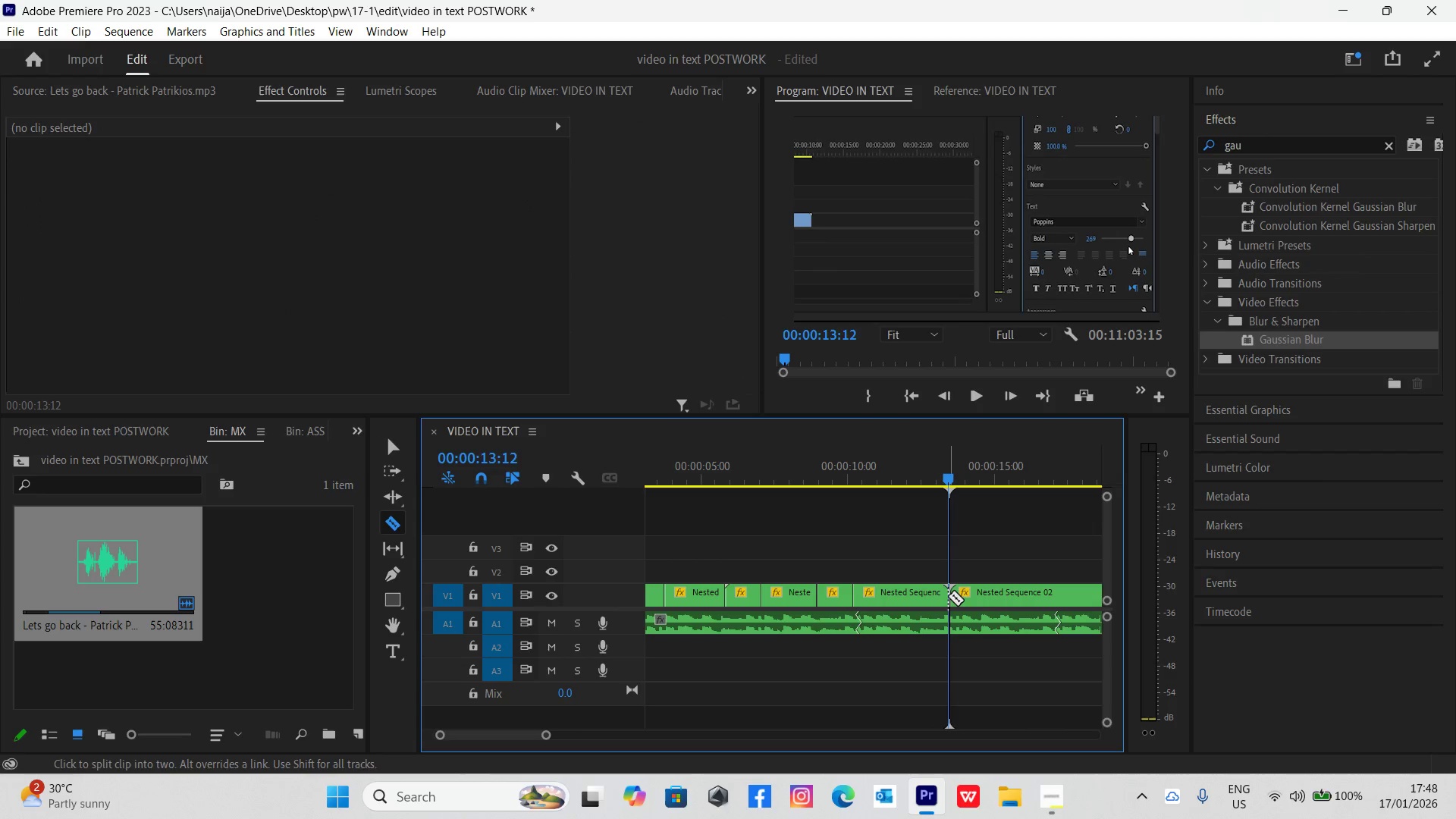 
key(V)
 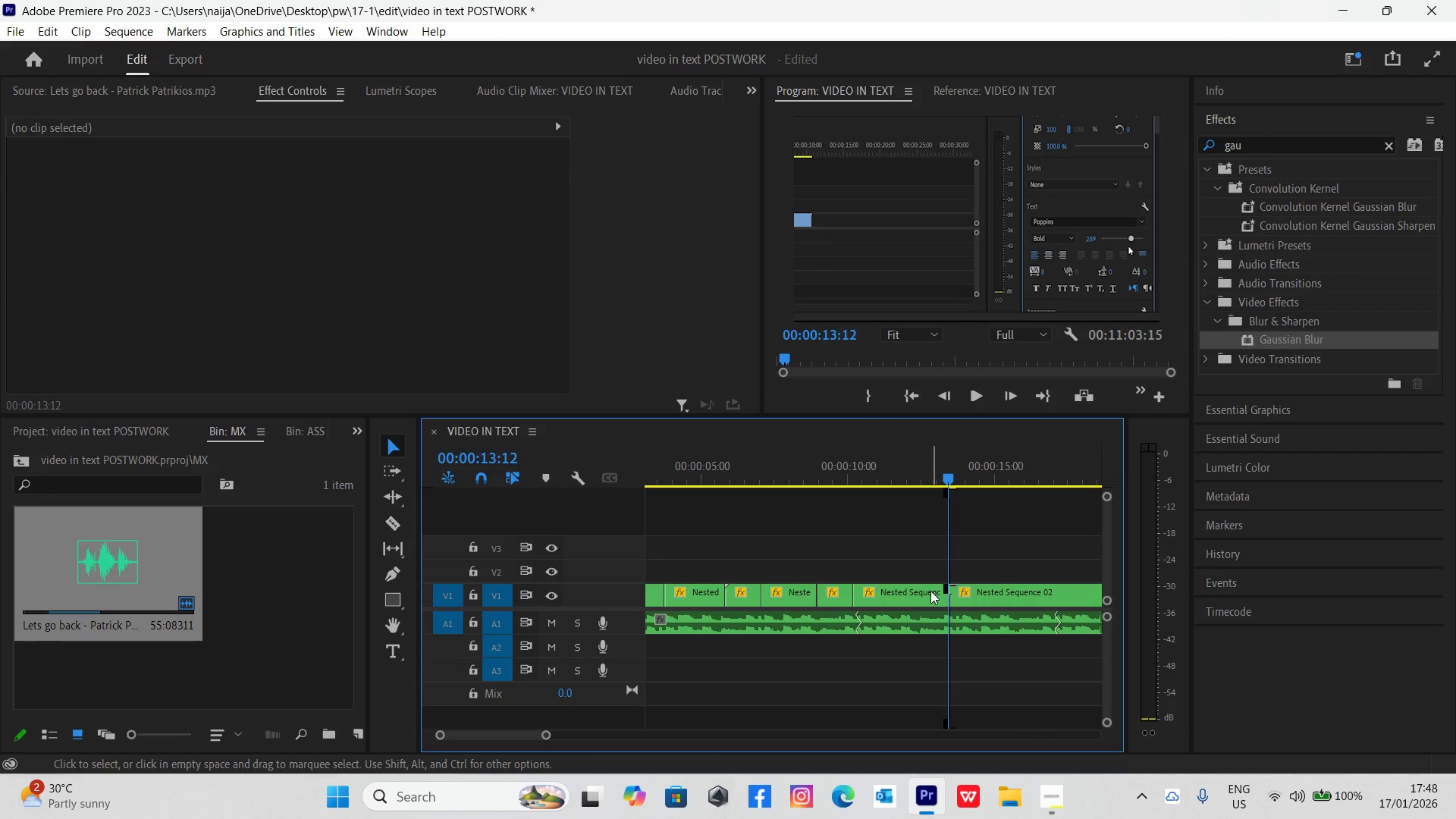 
left_click([928, 593])
 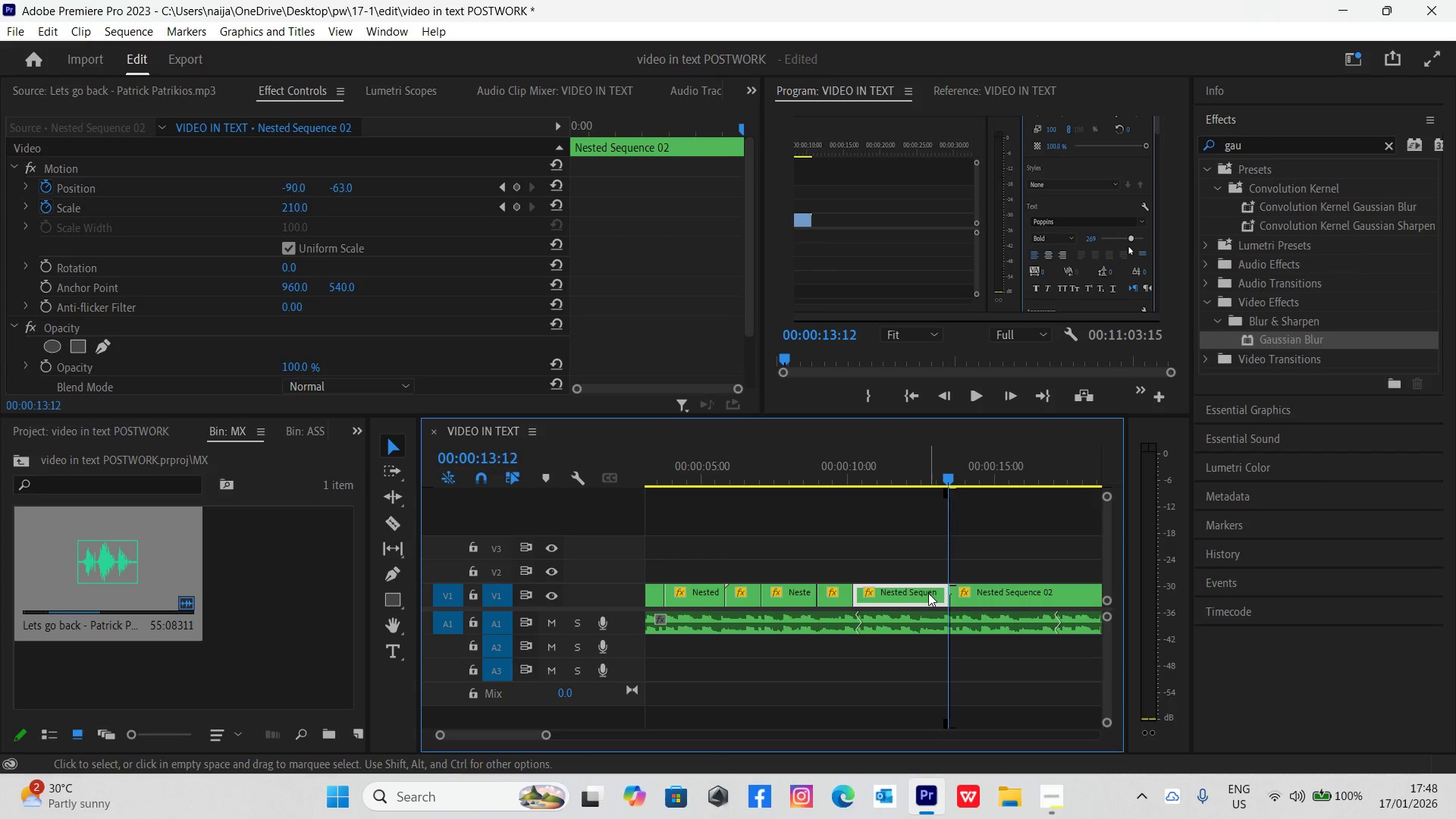 
right_click([928, 593])
 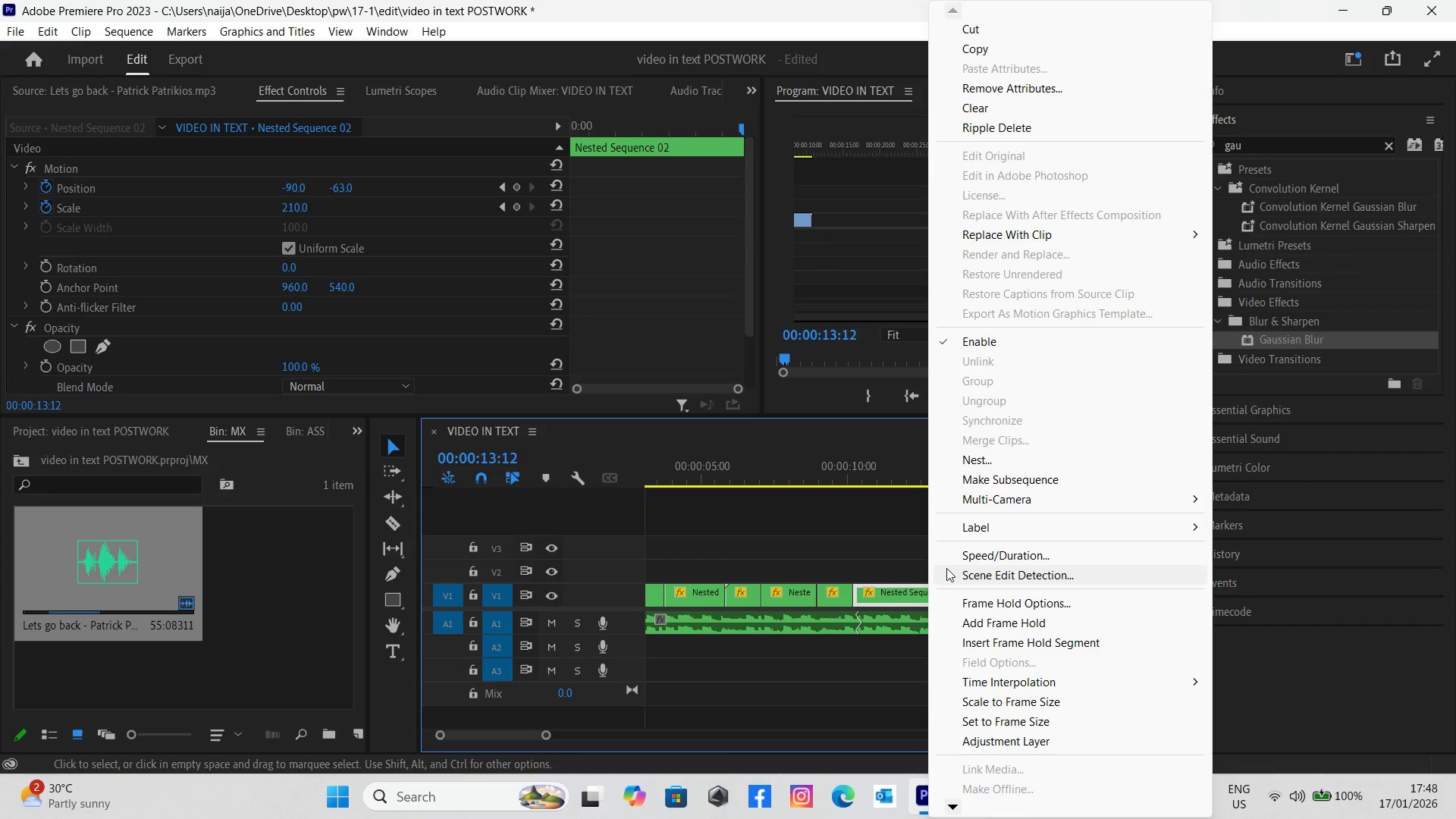 
left_click([952, 551])
 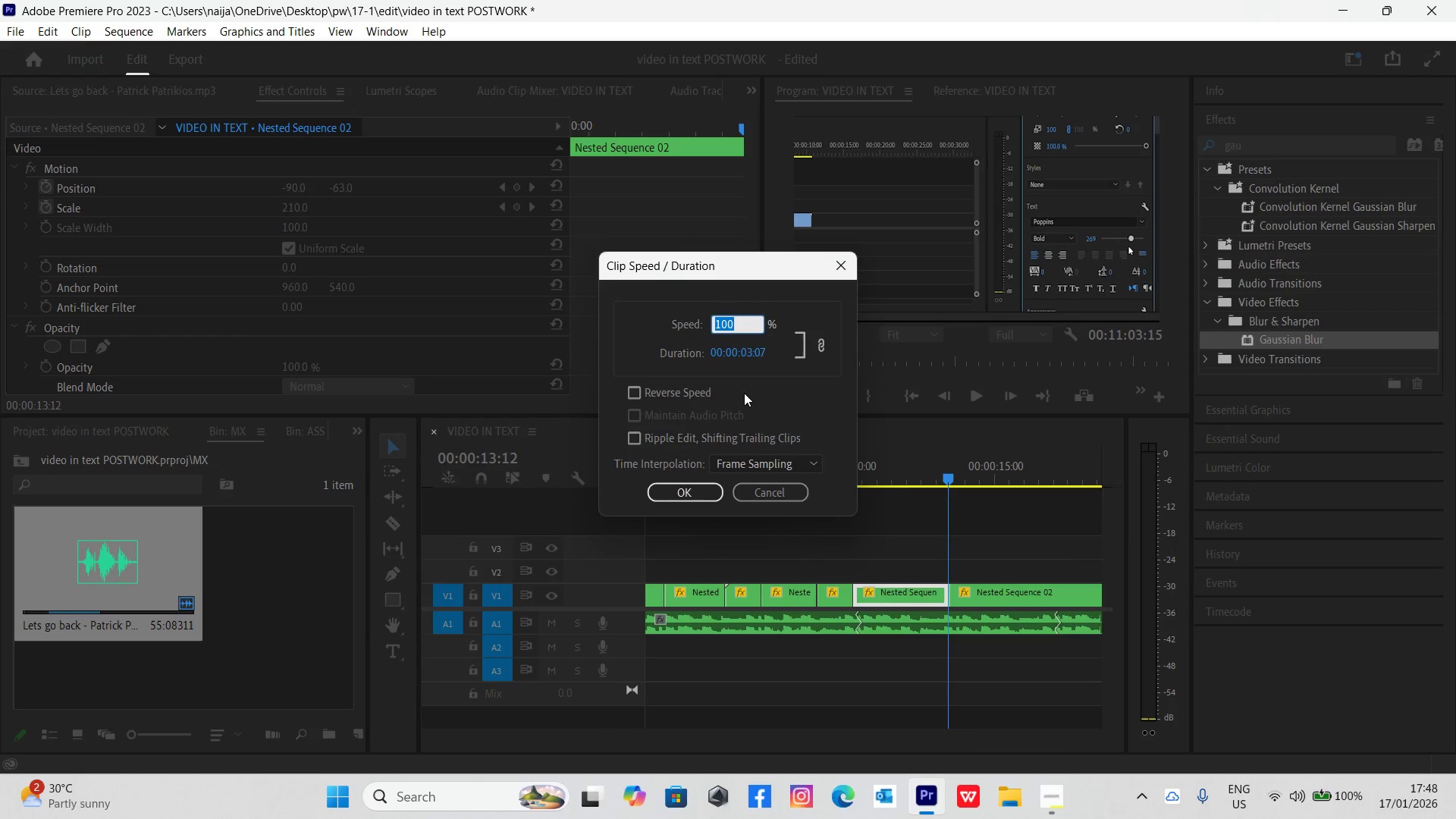 
type(200)
 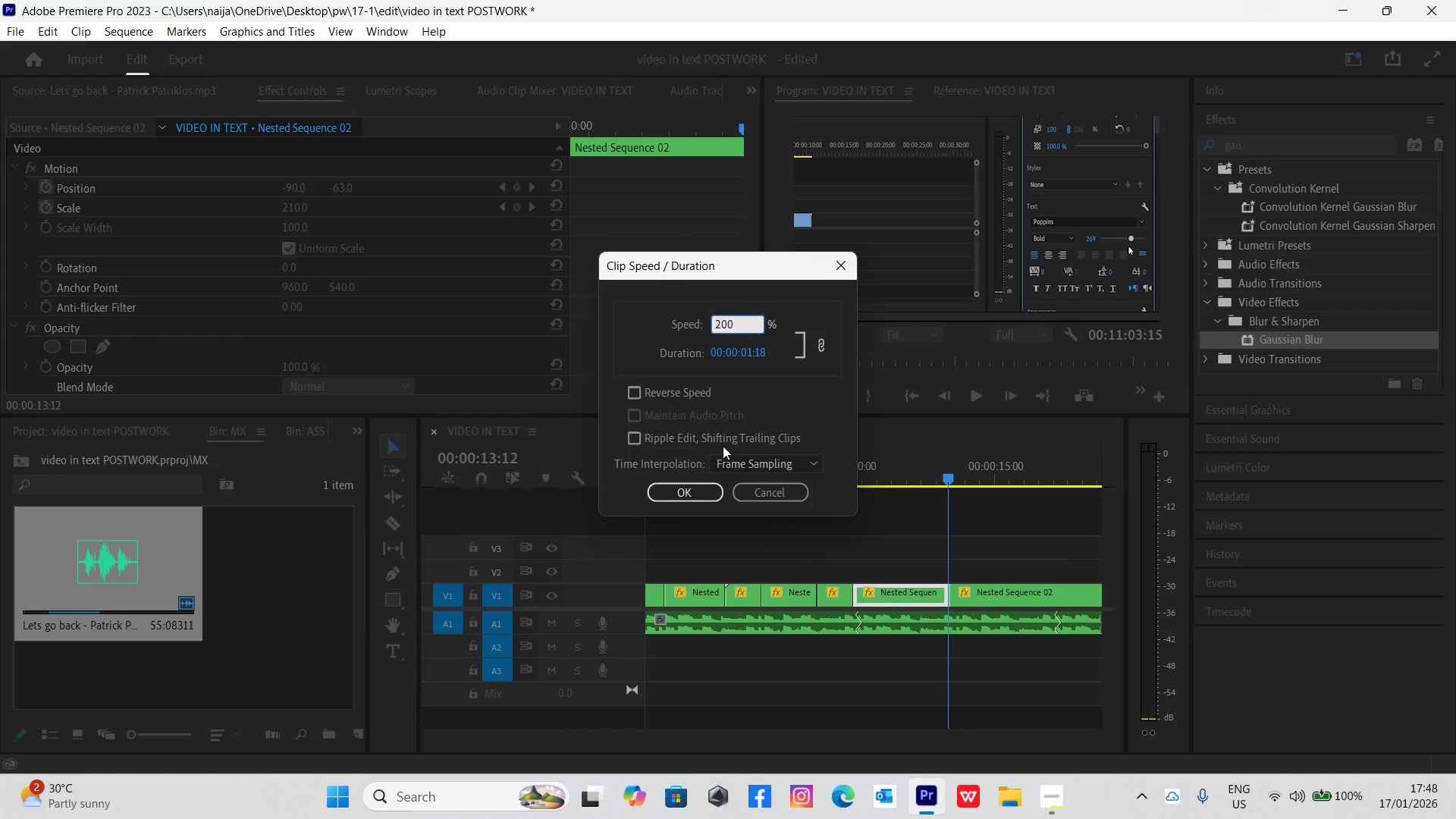 
left_click([744, 467])
 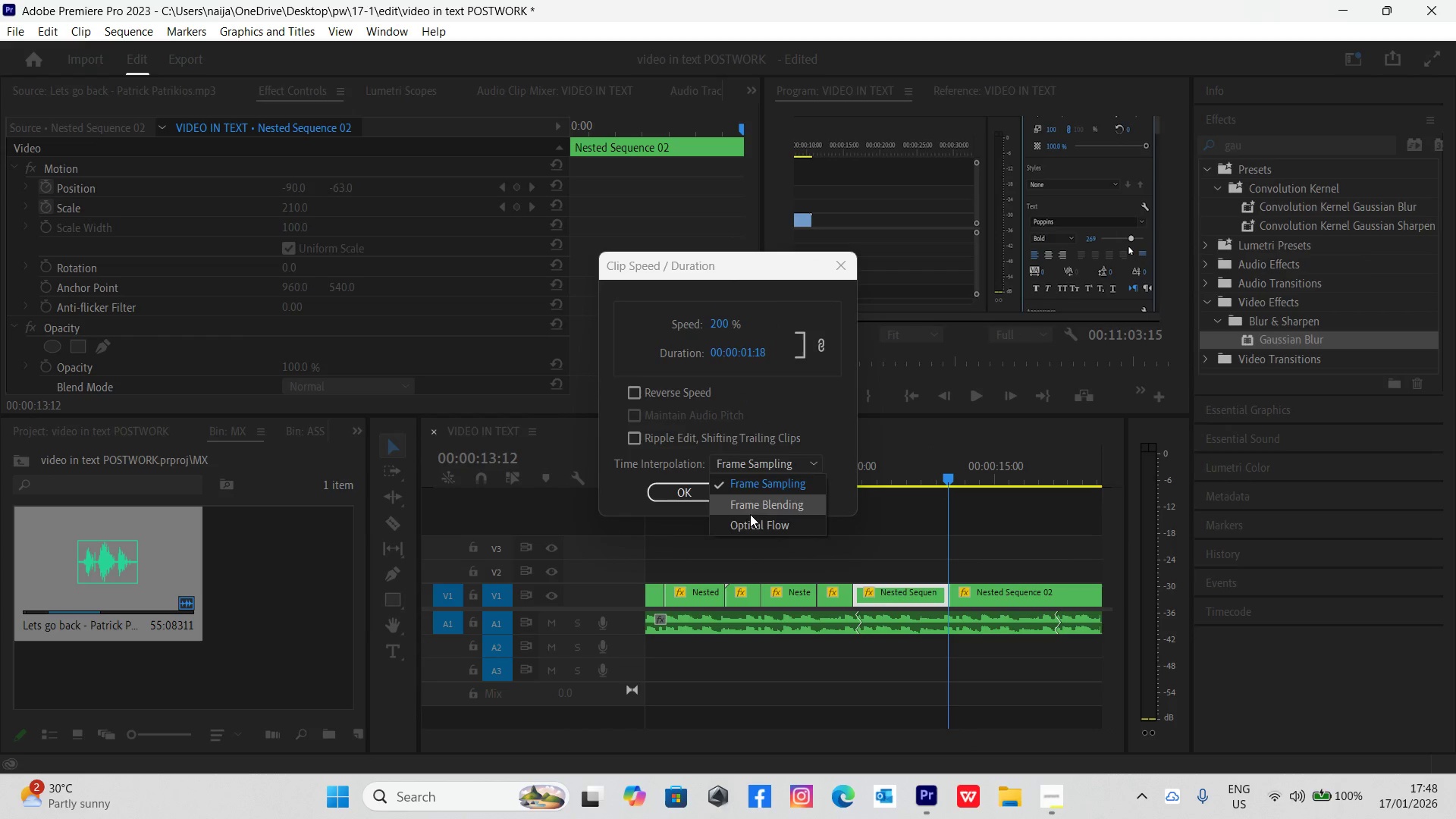 
left_click([754, 522])
 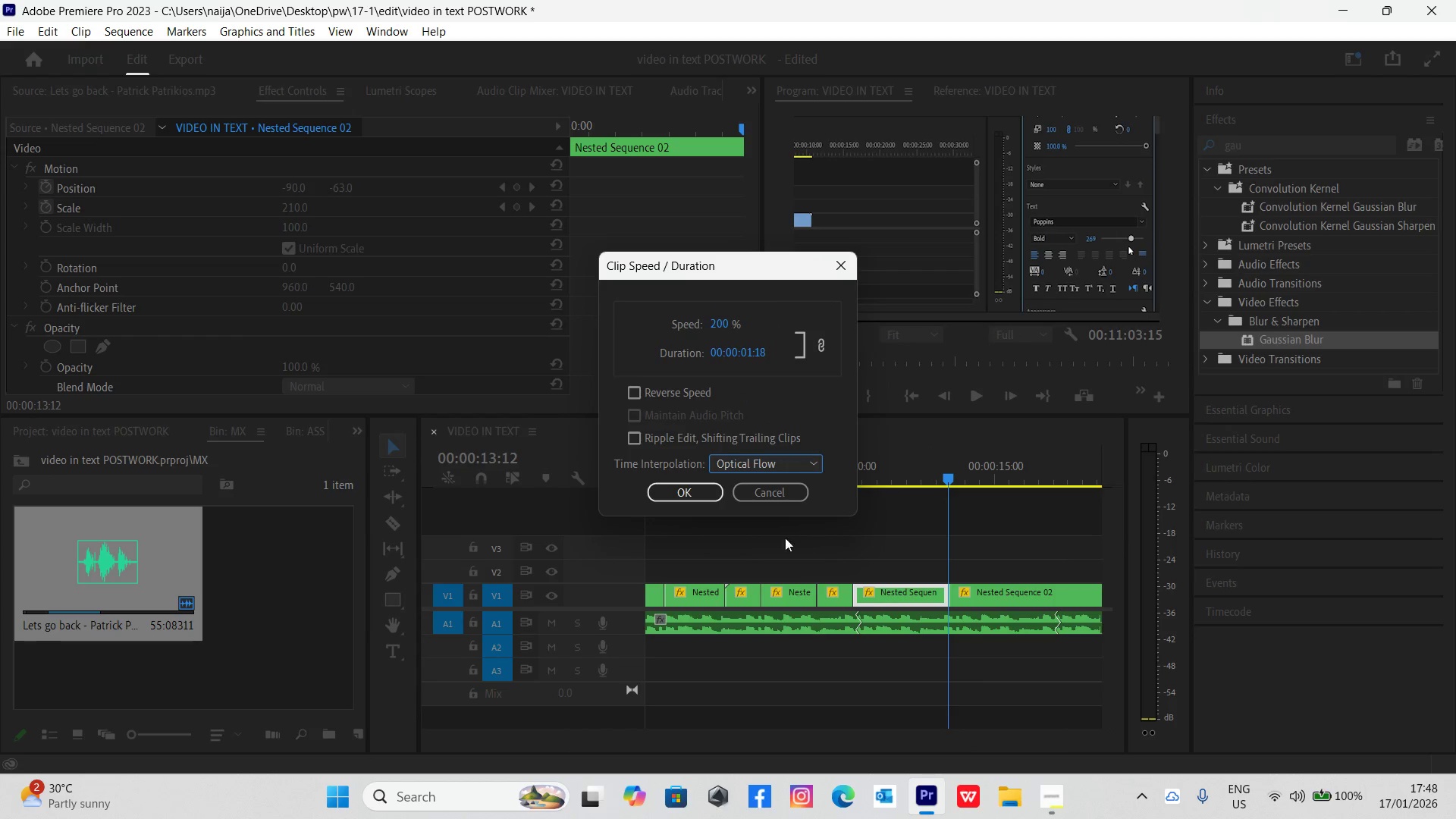 
left_click([682, 497])
 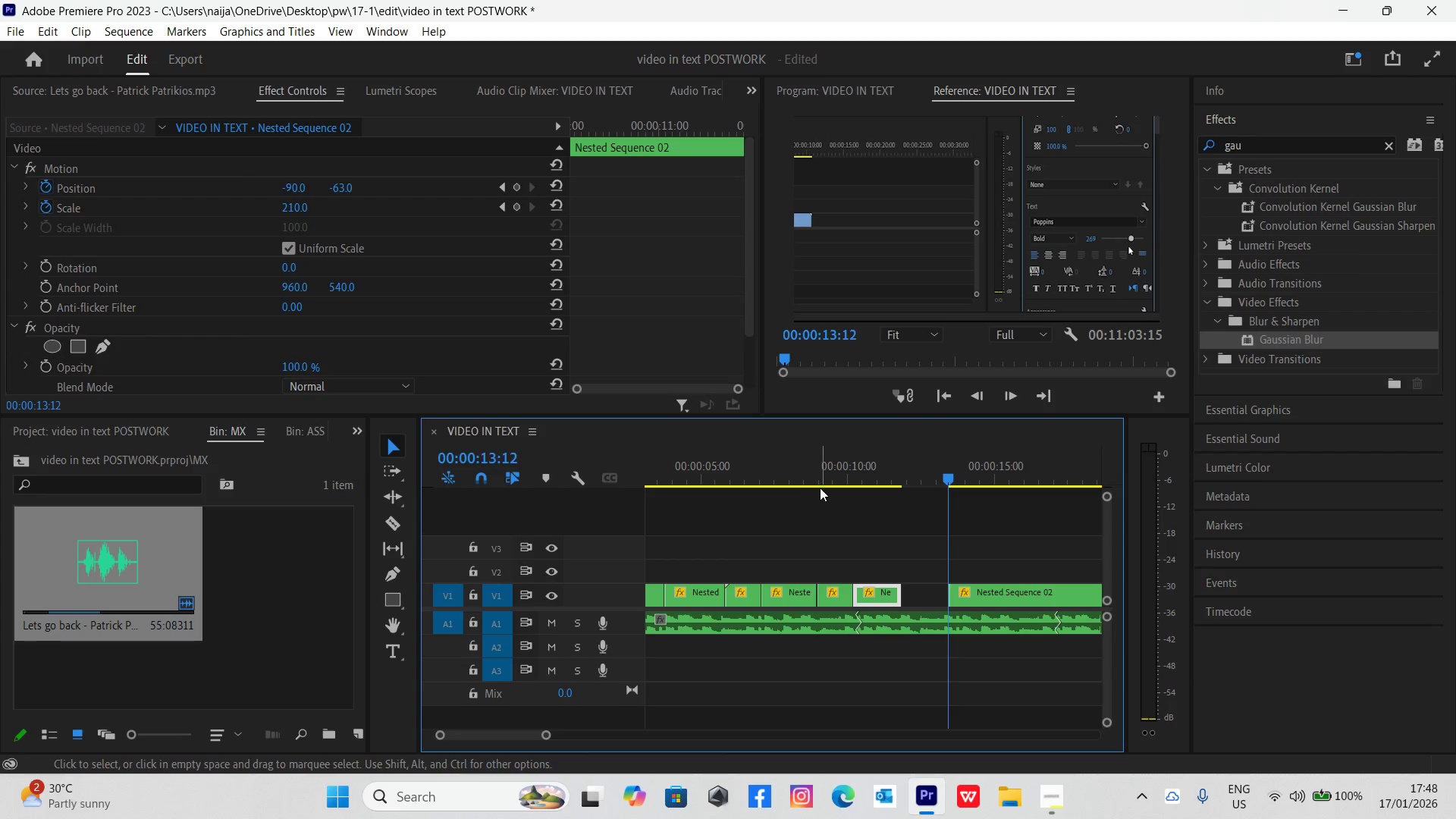 
left_click([828, 474])
 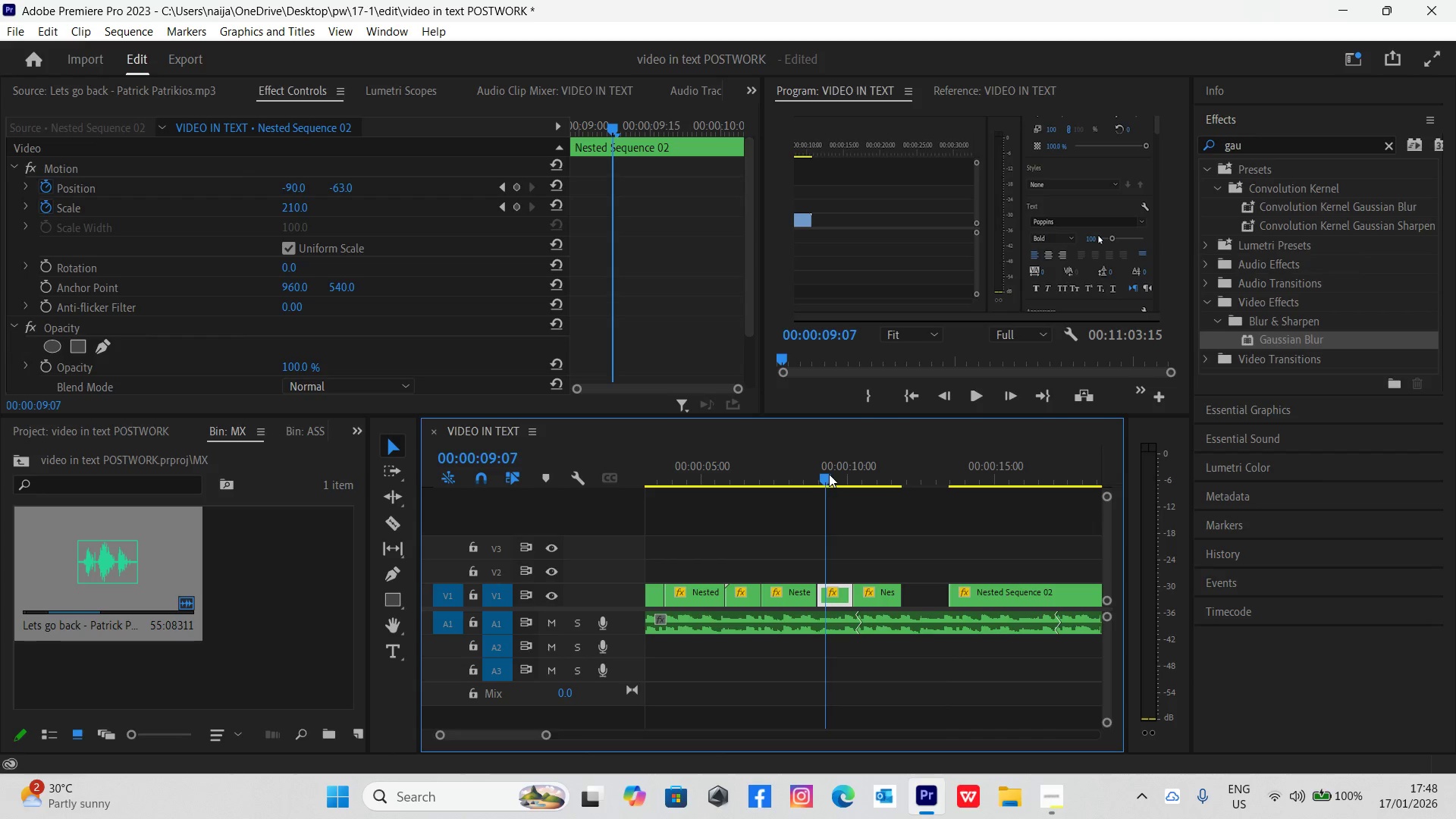 
key(Space)
 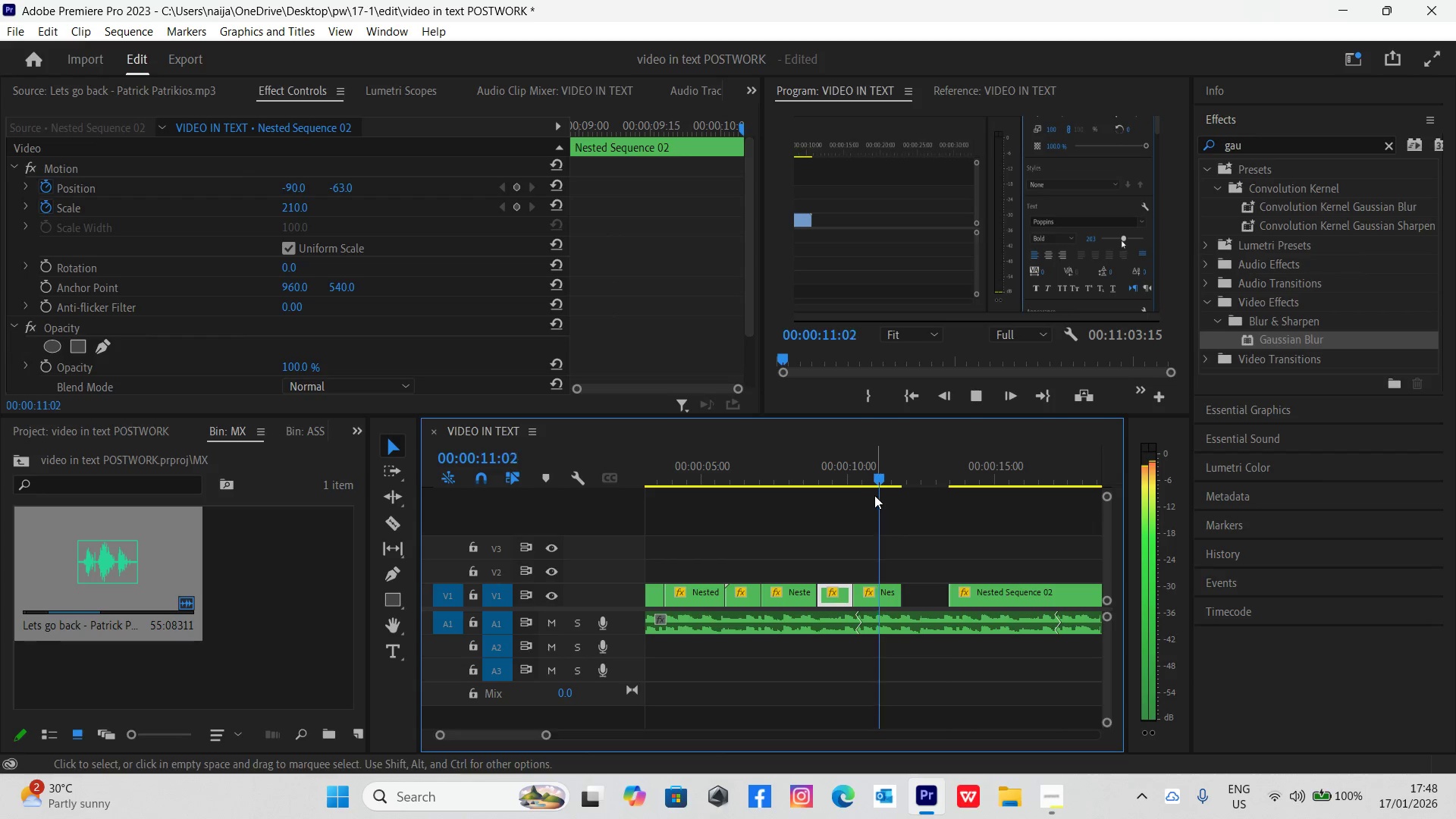 
key(Space)
 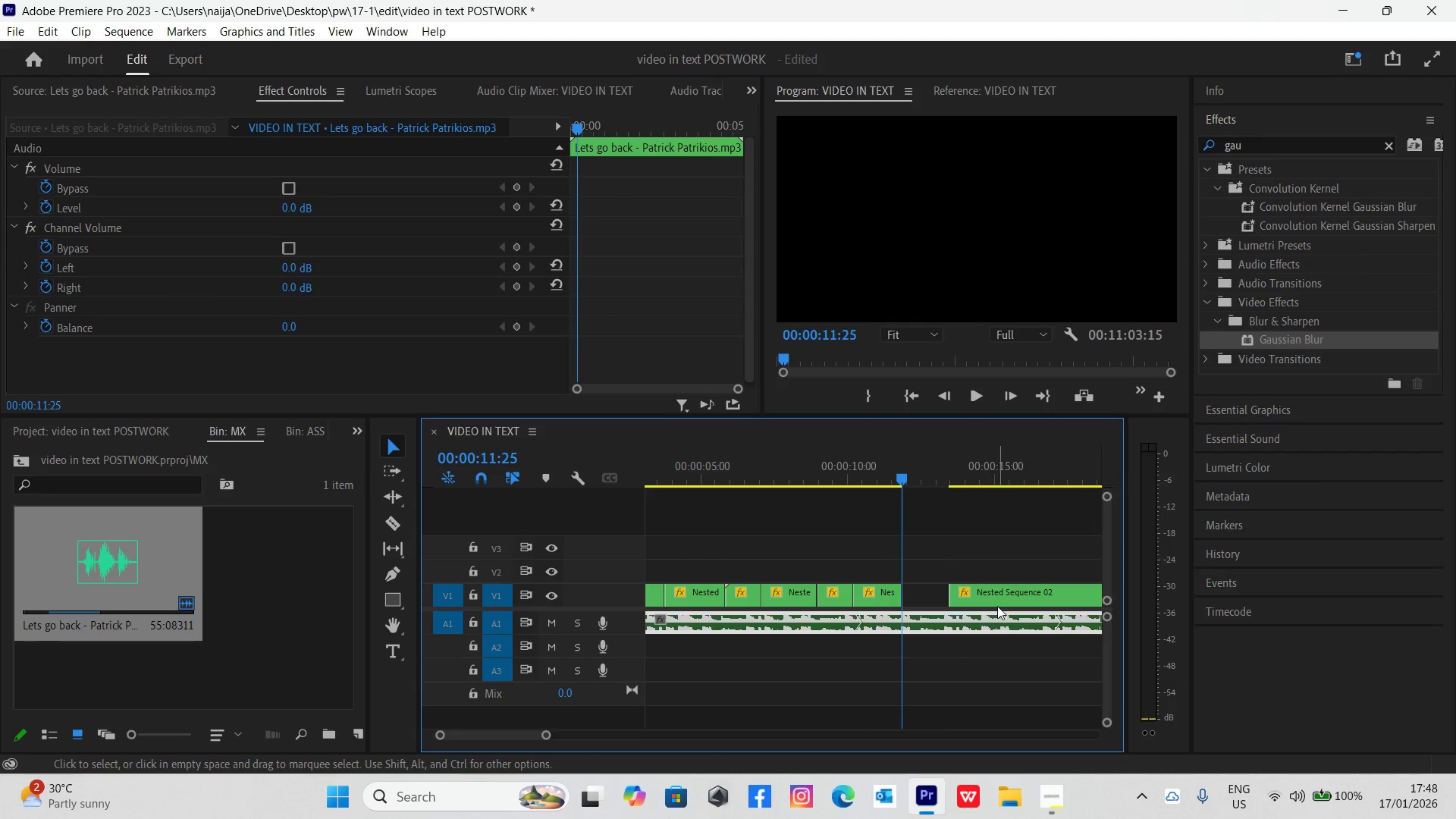 
left_click_drag(start_coordinate=[997, 599], to_coordinate=[959, 582])
 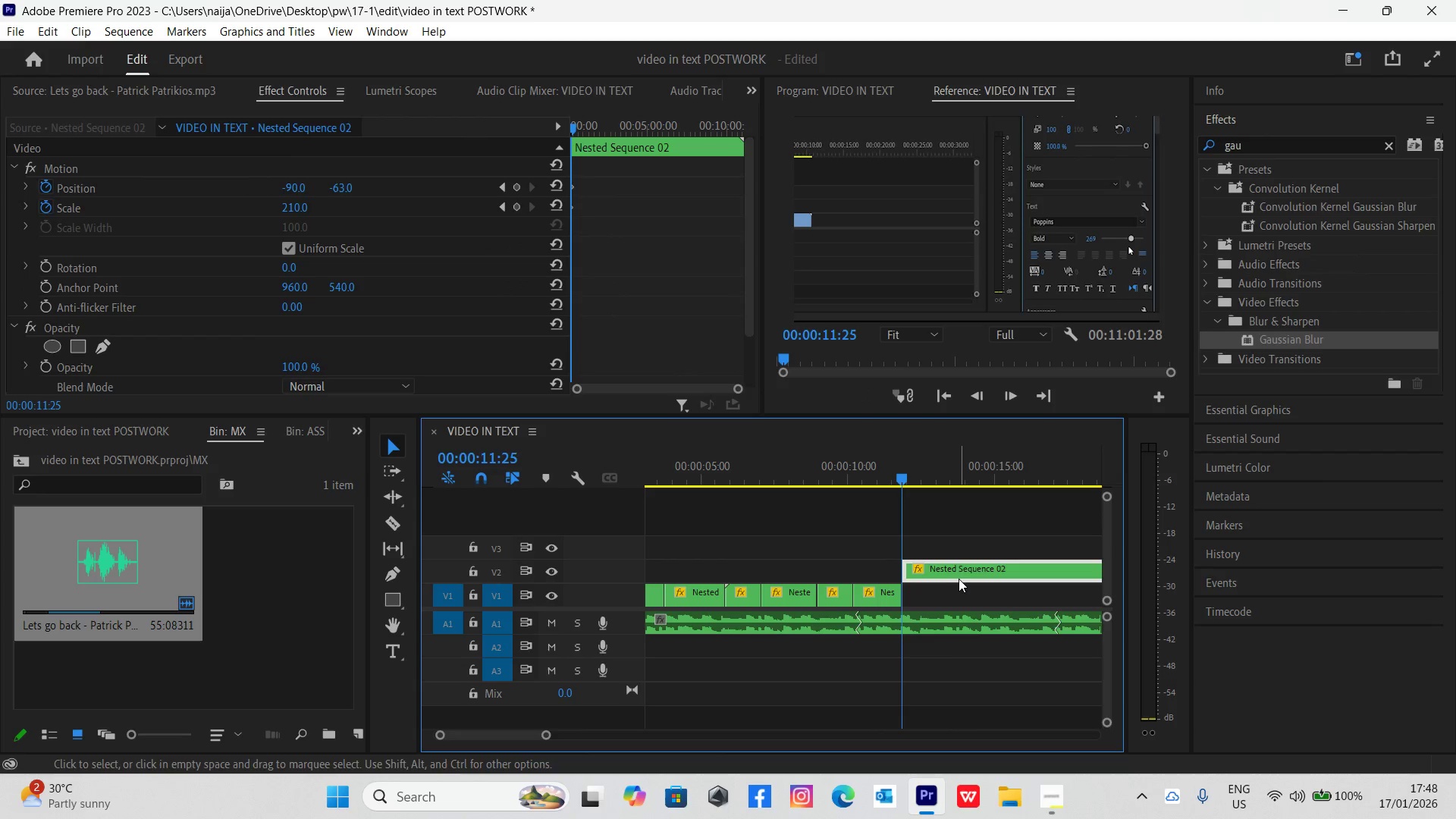 
left_click_drag(start_coordinate=[959, 576], to_coordinate=[962, 589])
 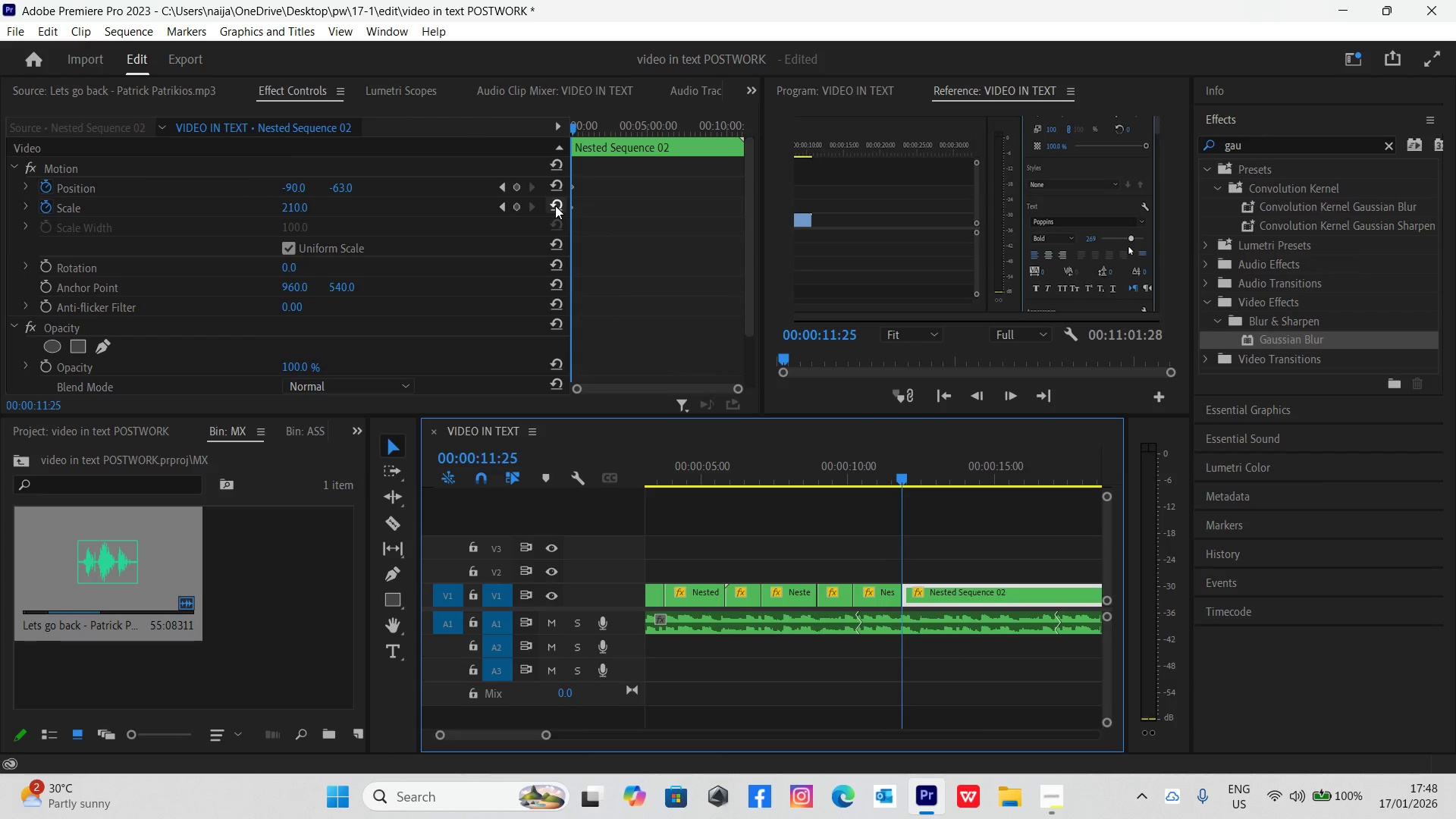 
left_click([555, 206])
 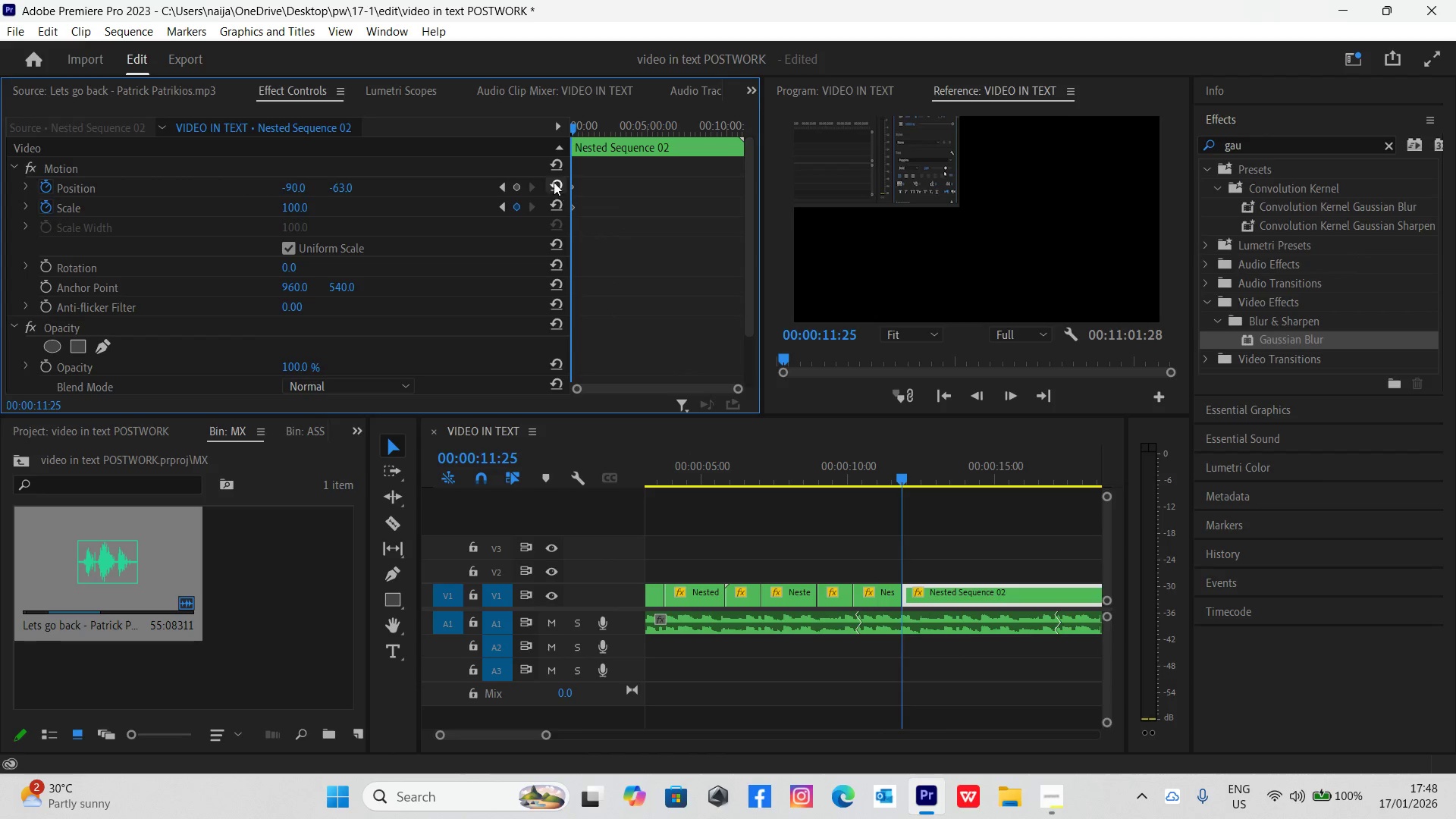 
left_click([552, 179])
 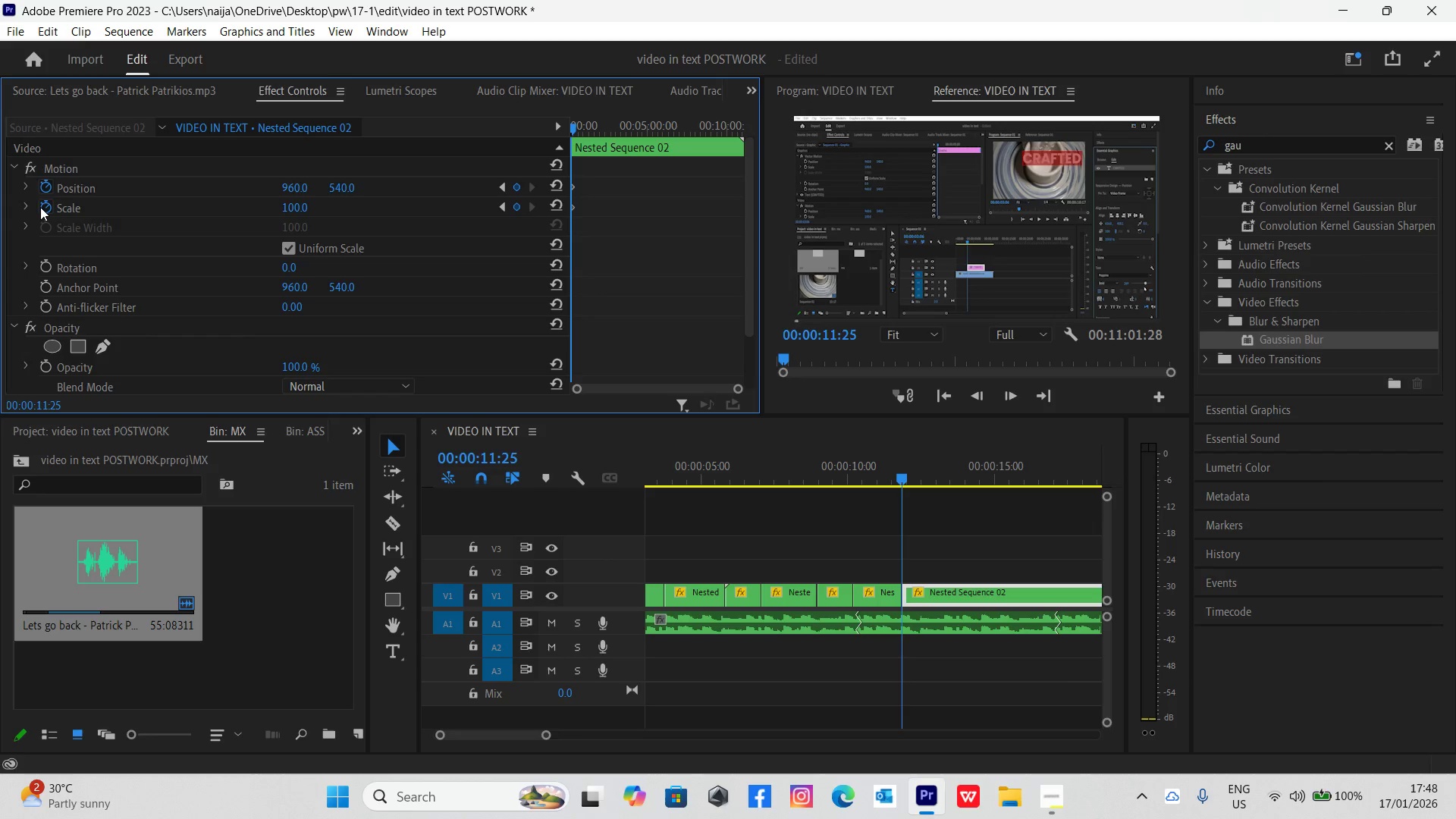 
right_click([44, 207])
 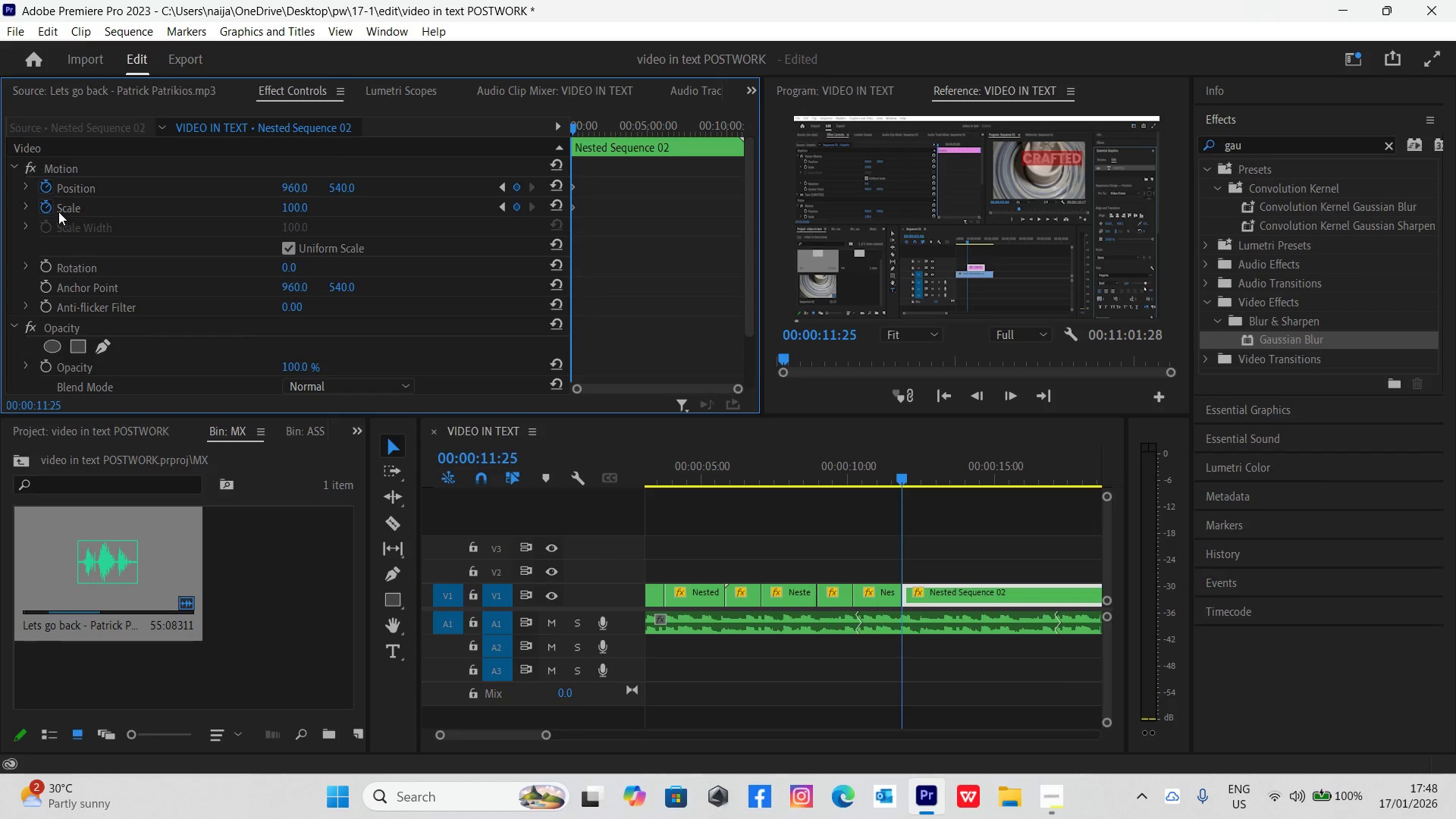 
left_click([49, 206])
 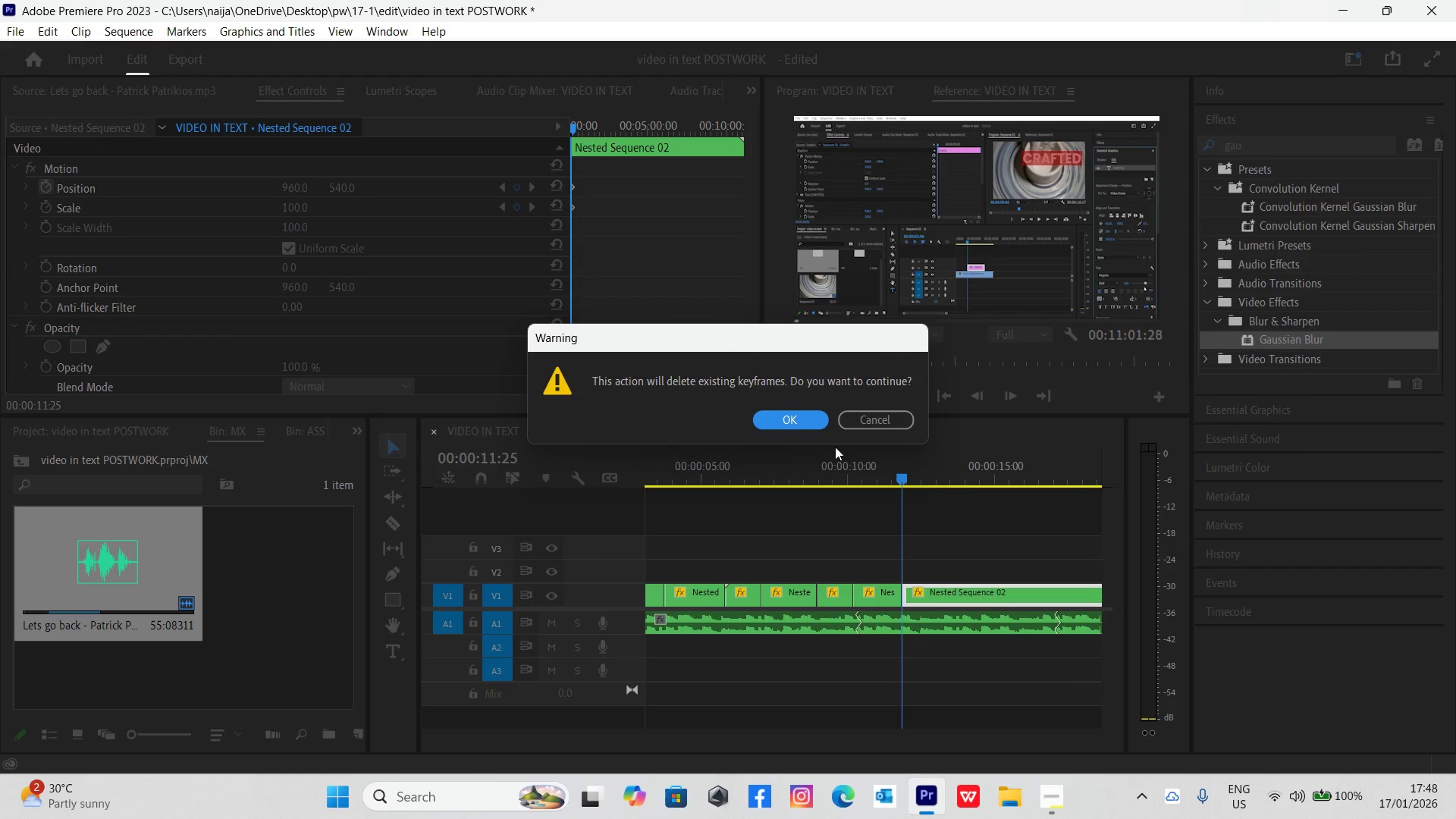 
left_click([798, 423])
 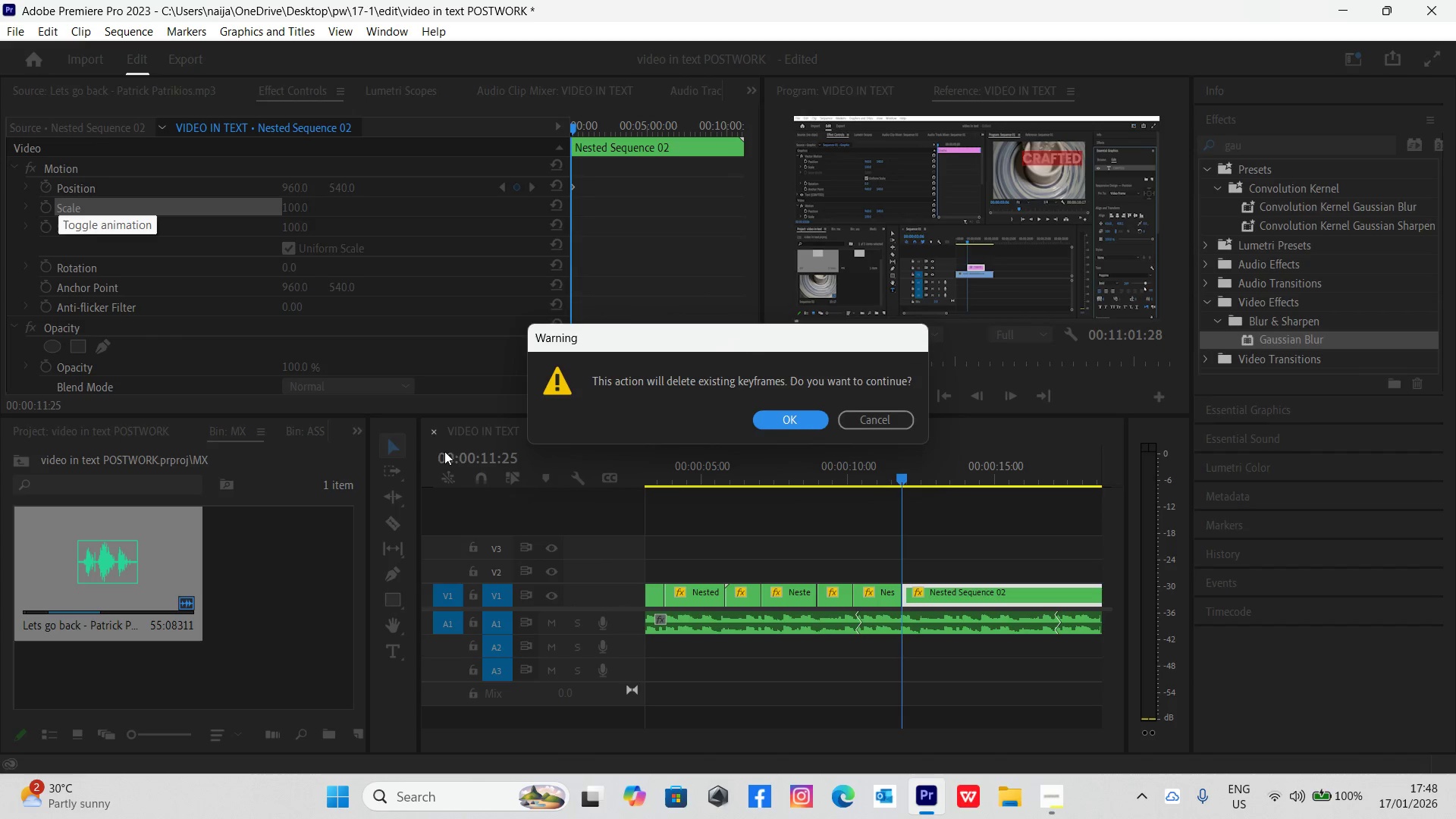 
left_click([766, 413])
 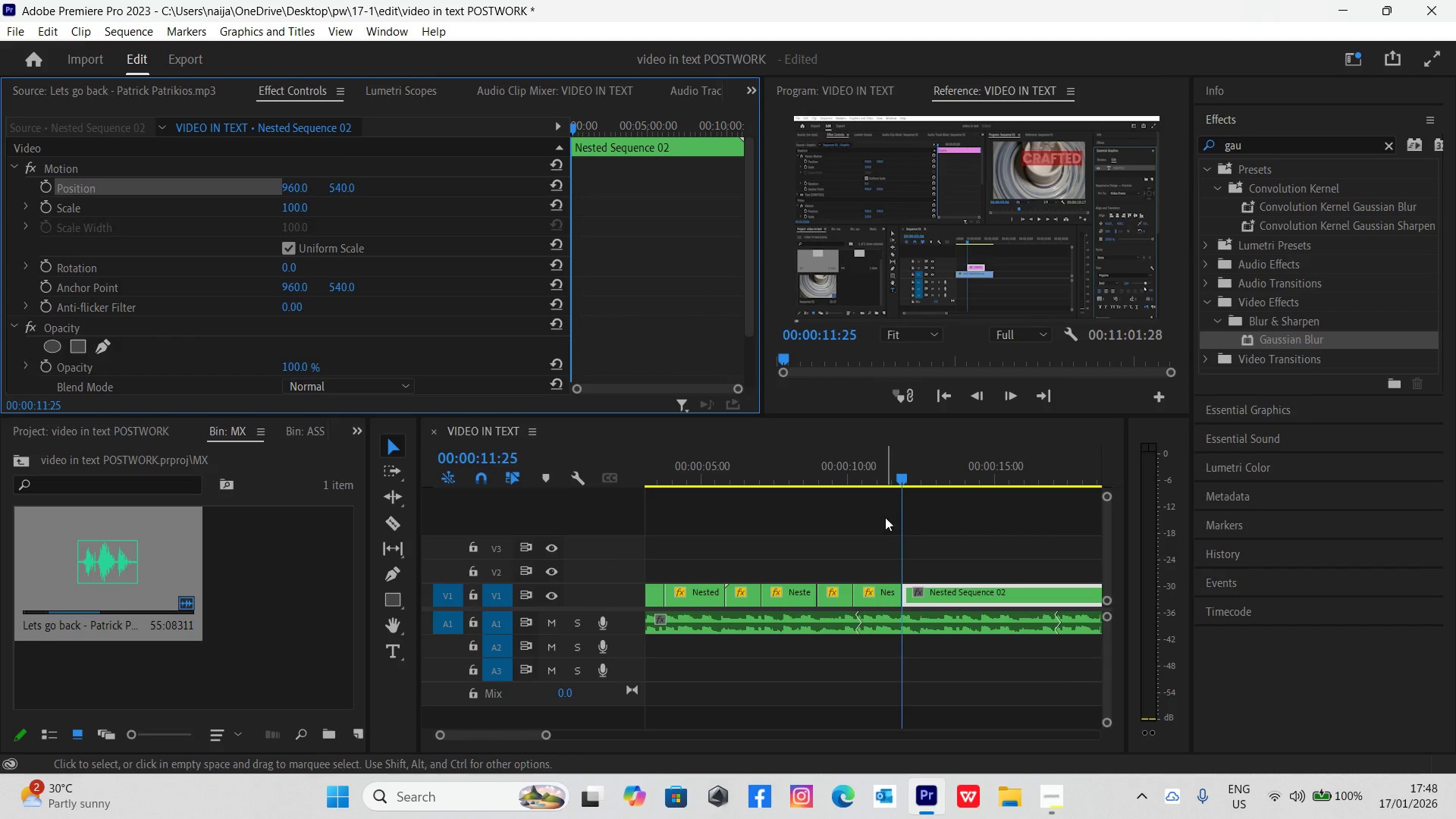 
left_click([868, 479])
 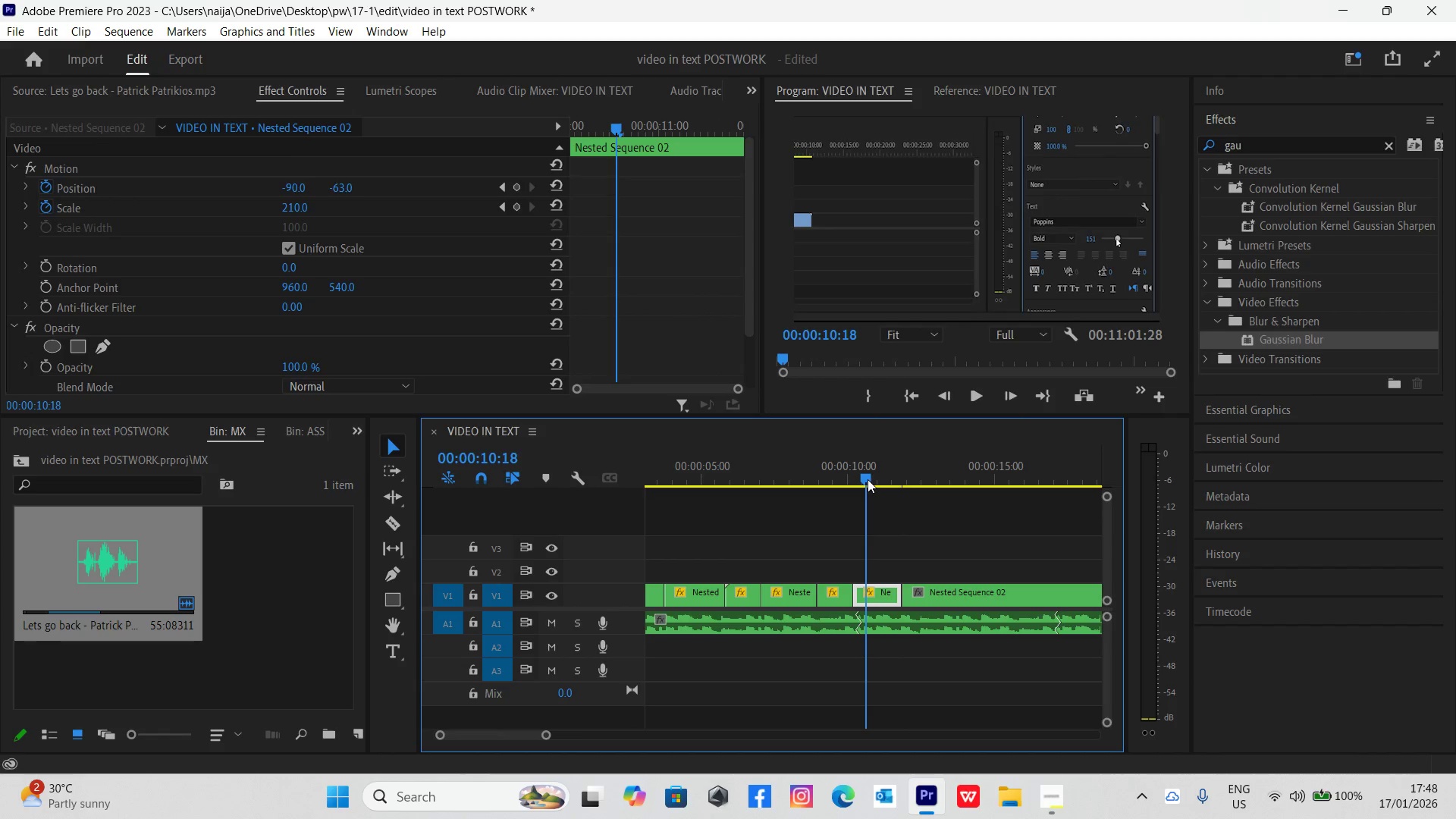 
key(Space)
 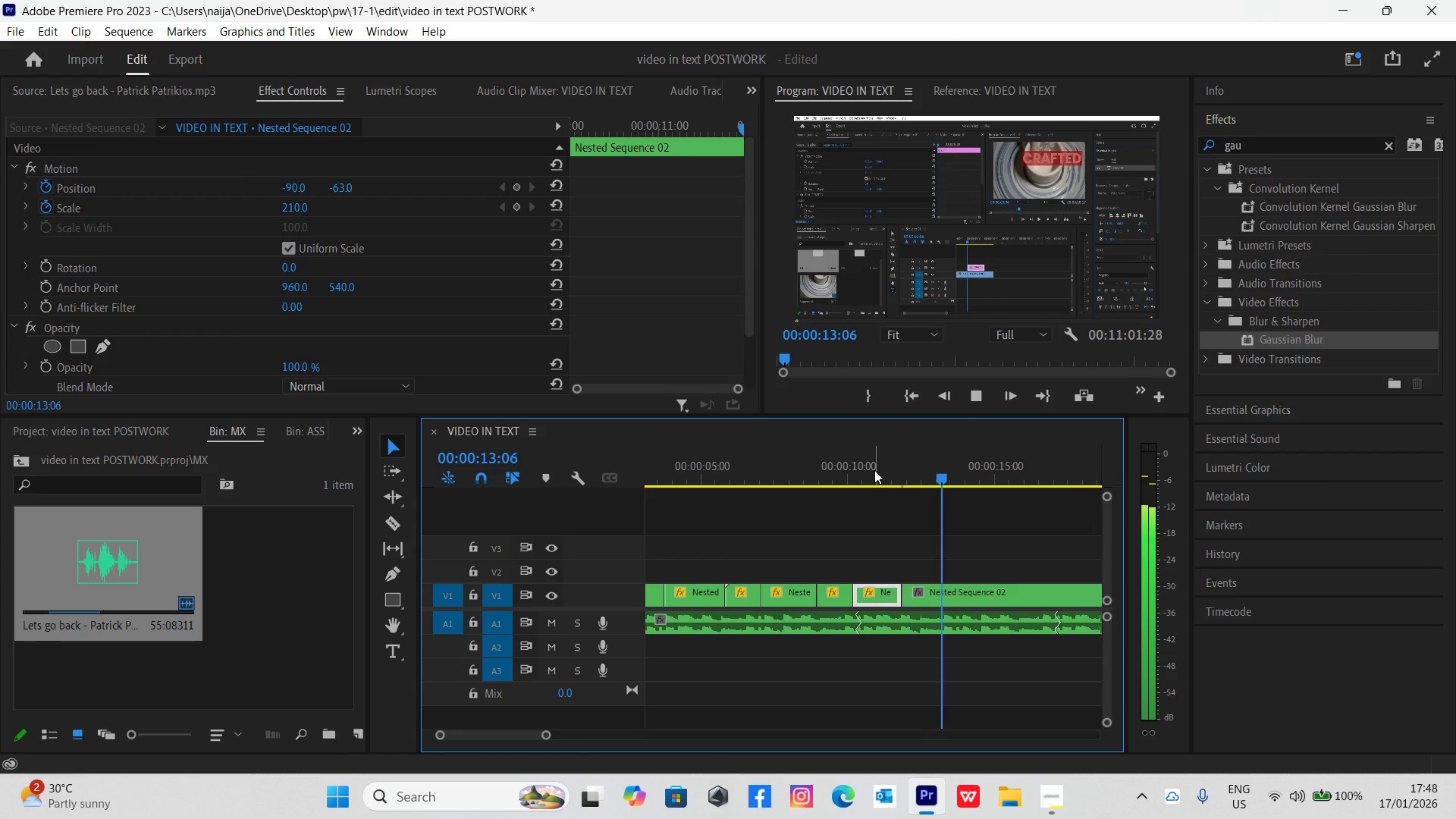 
key(Space)
 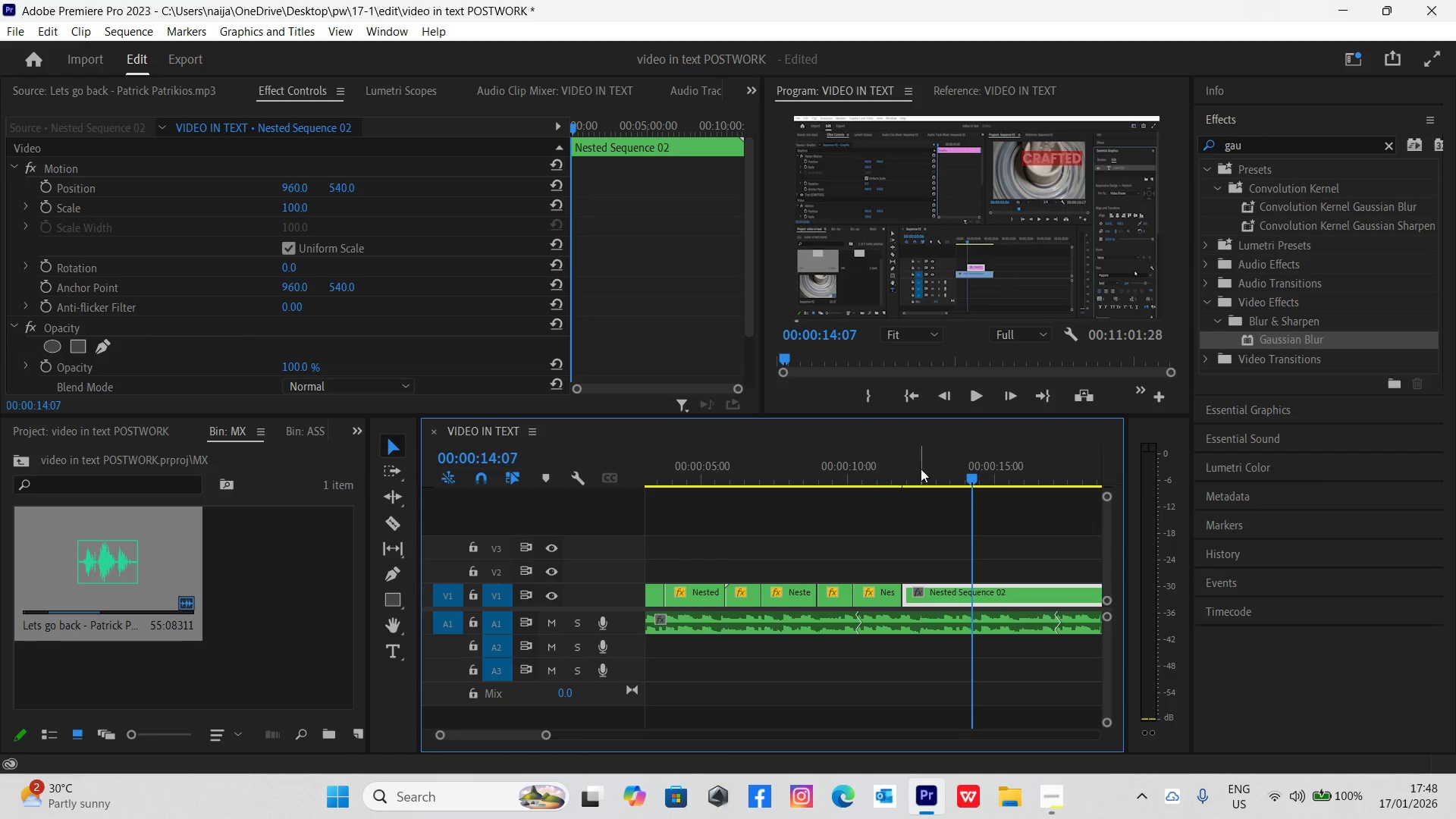 
left_click([878, 482])
 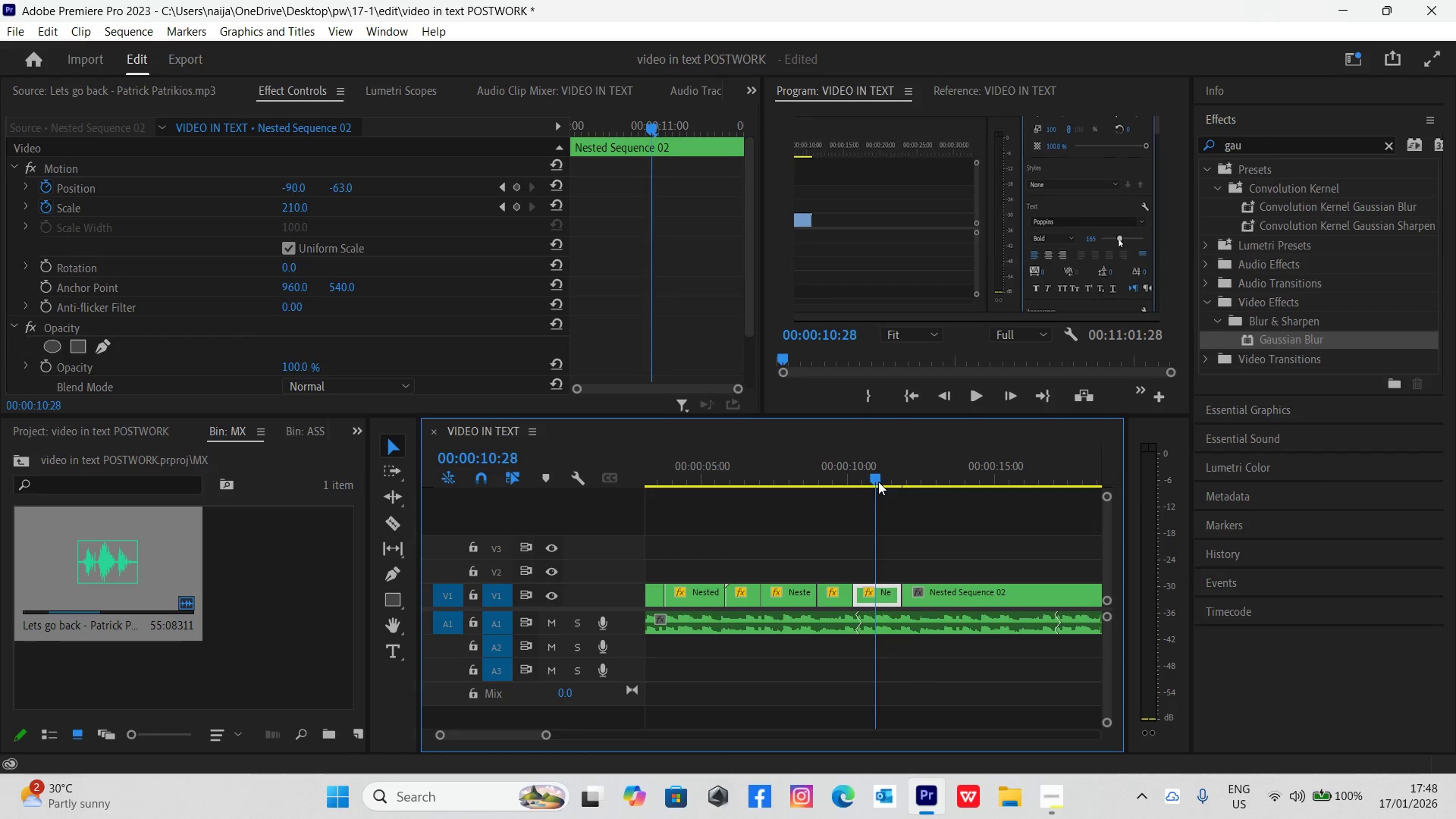 
key(Space)
 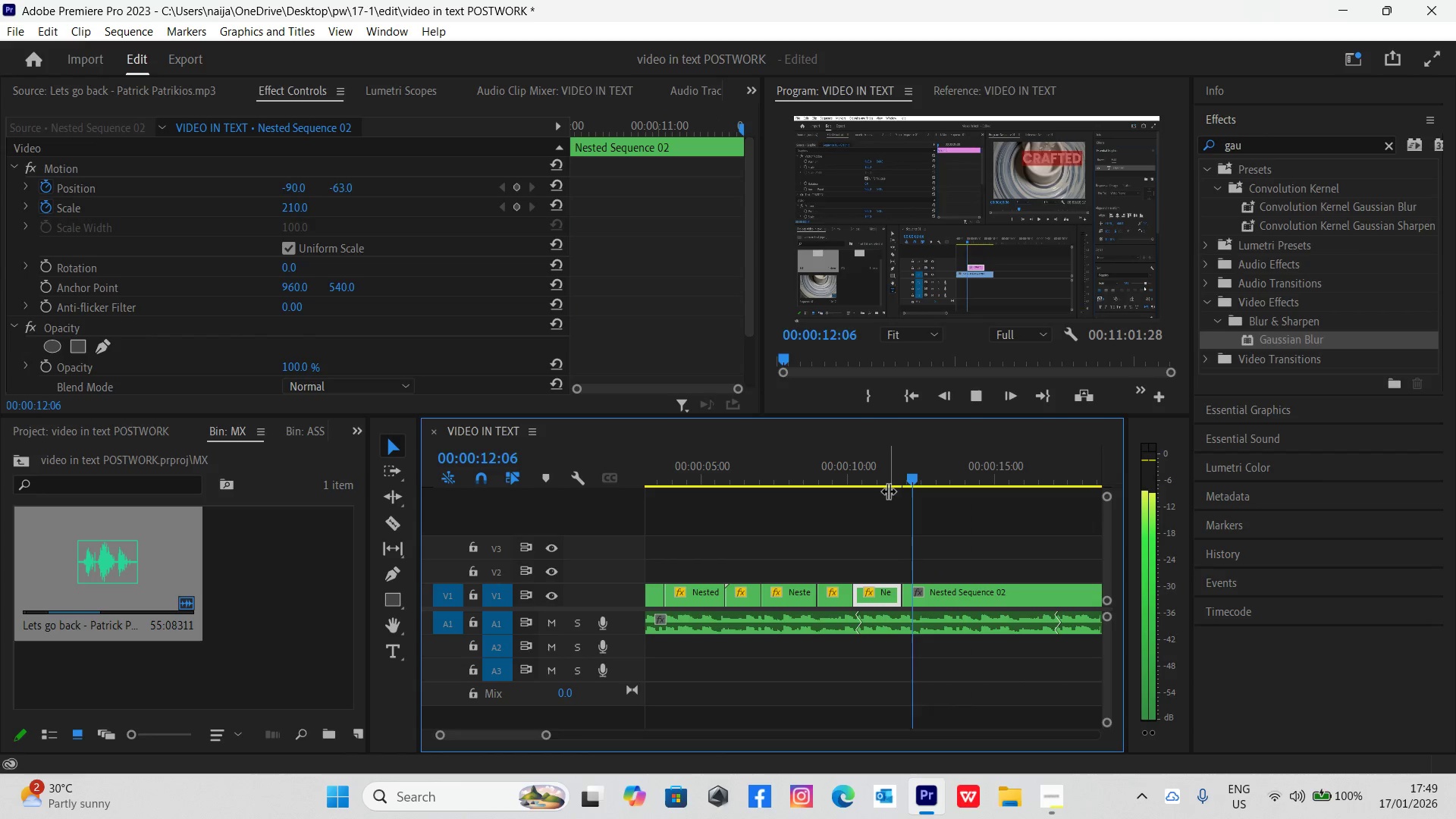 
key(Space)
 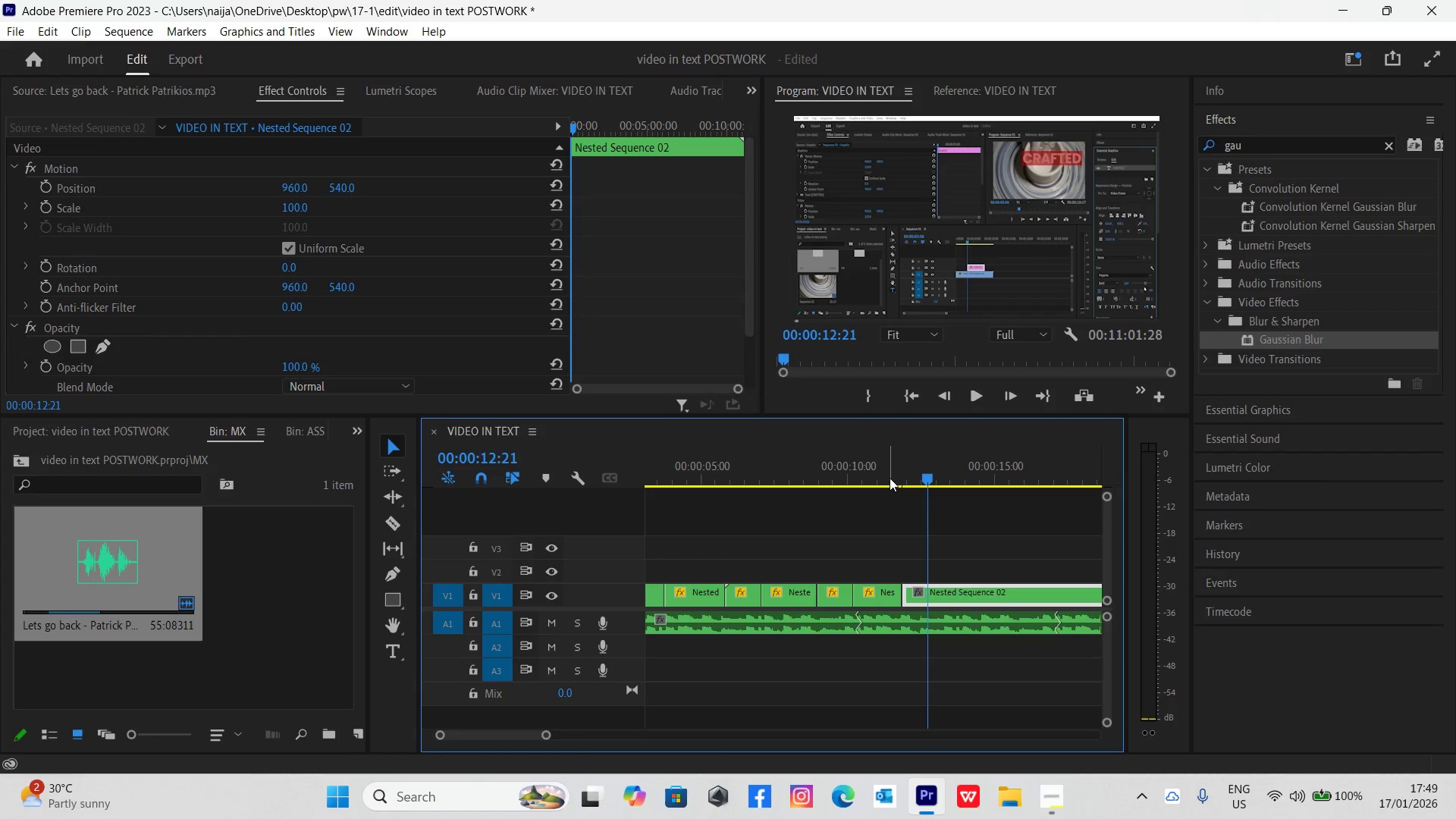 
wait(15.58)
 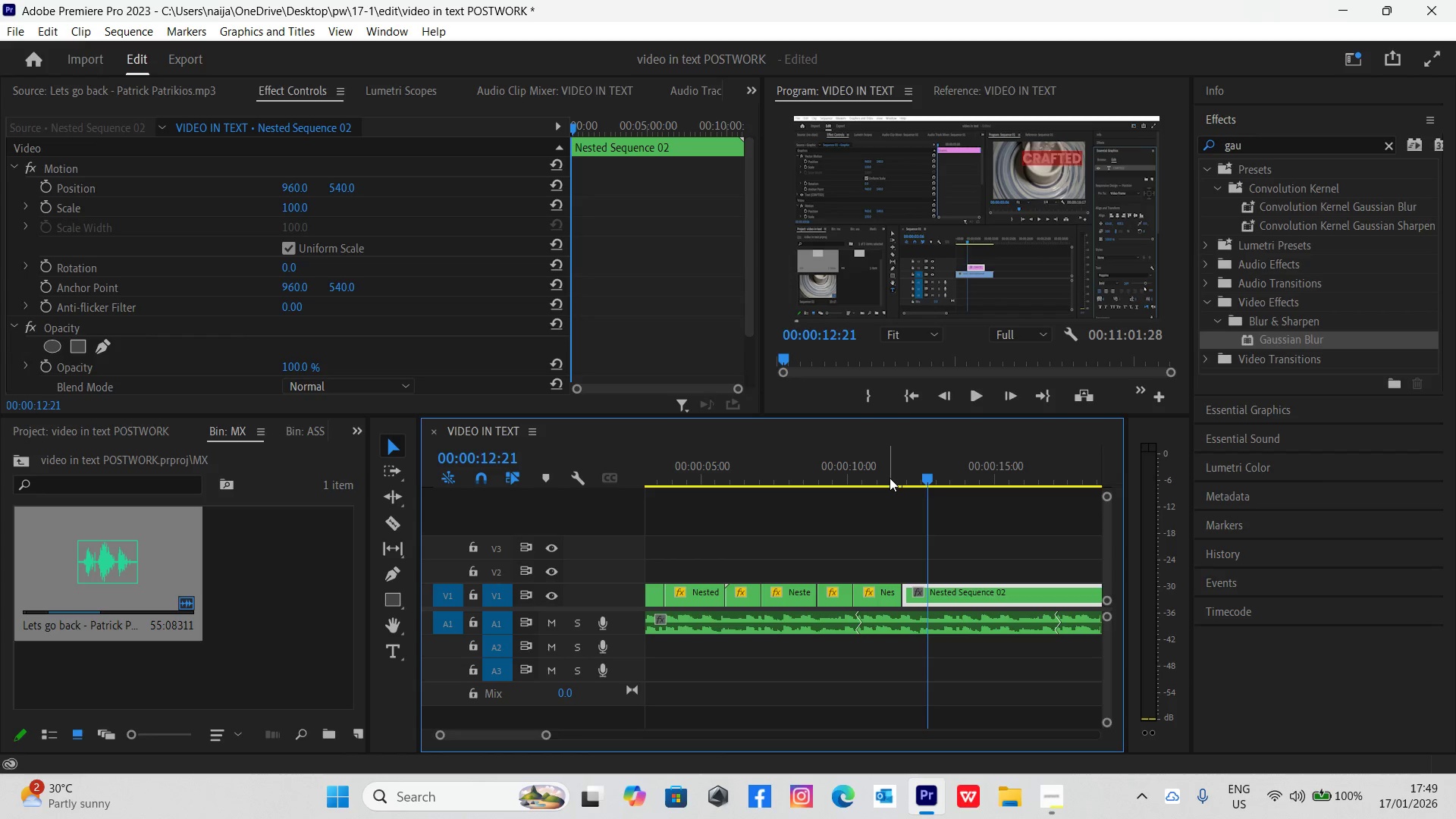 
left_click([890, 472])
 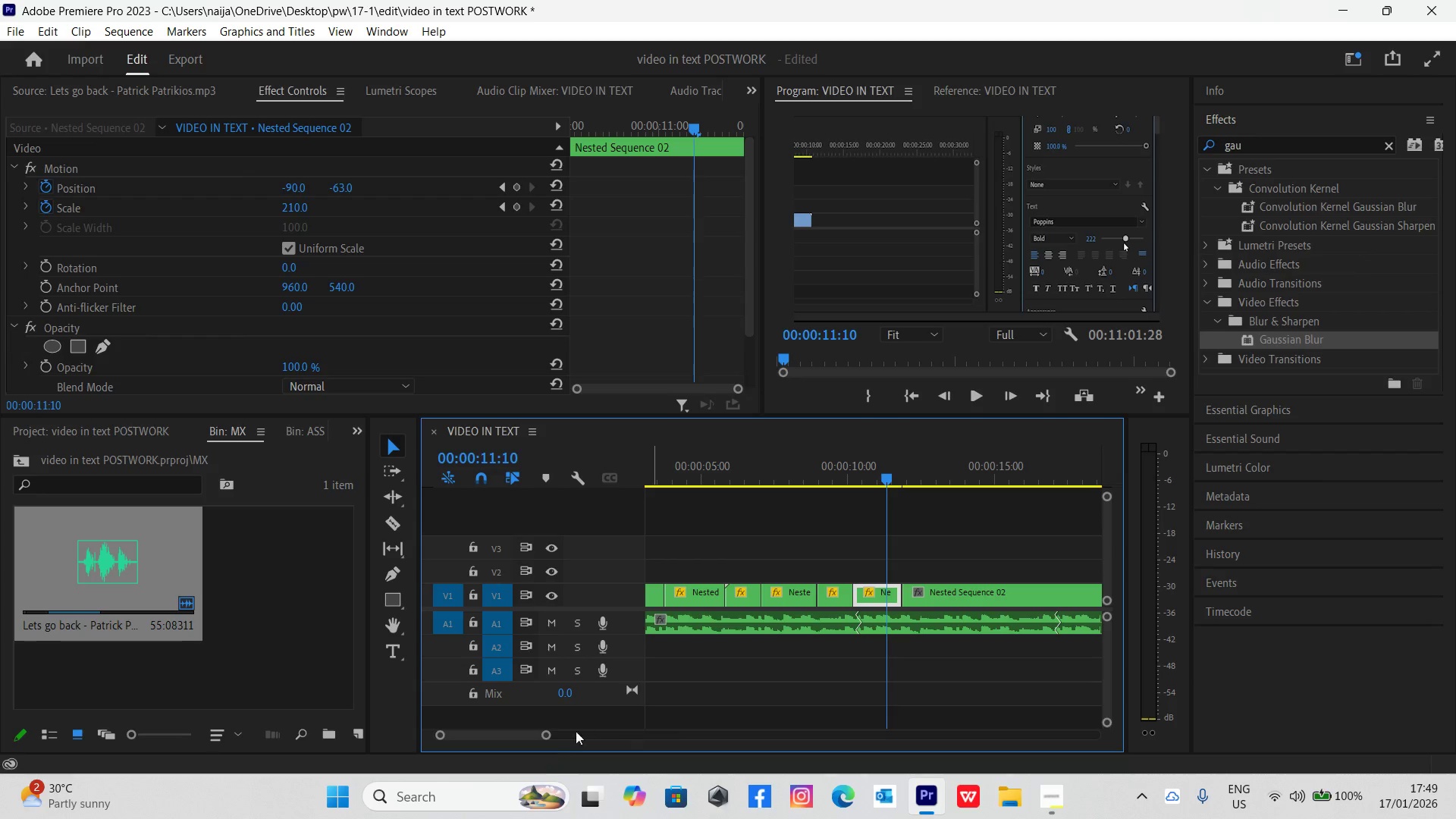 
left_click_drag(start_coordinate=[549, 733], to_coordinate=[529, 721])
 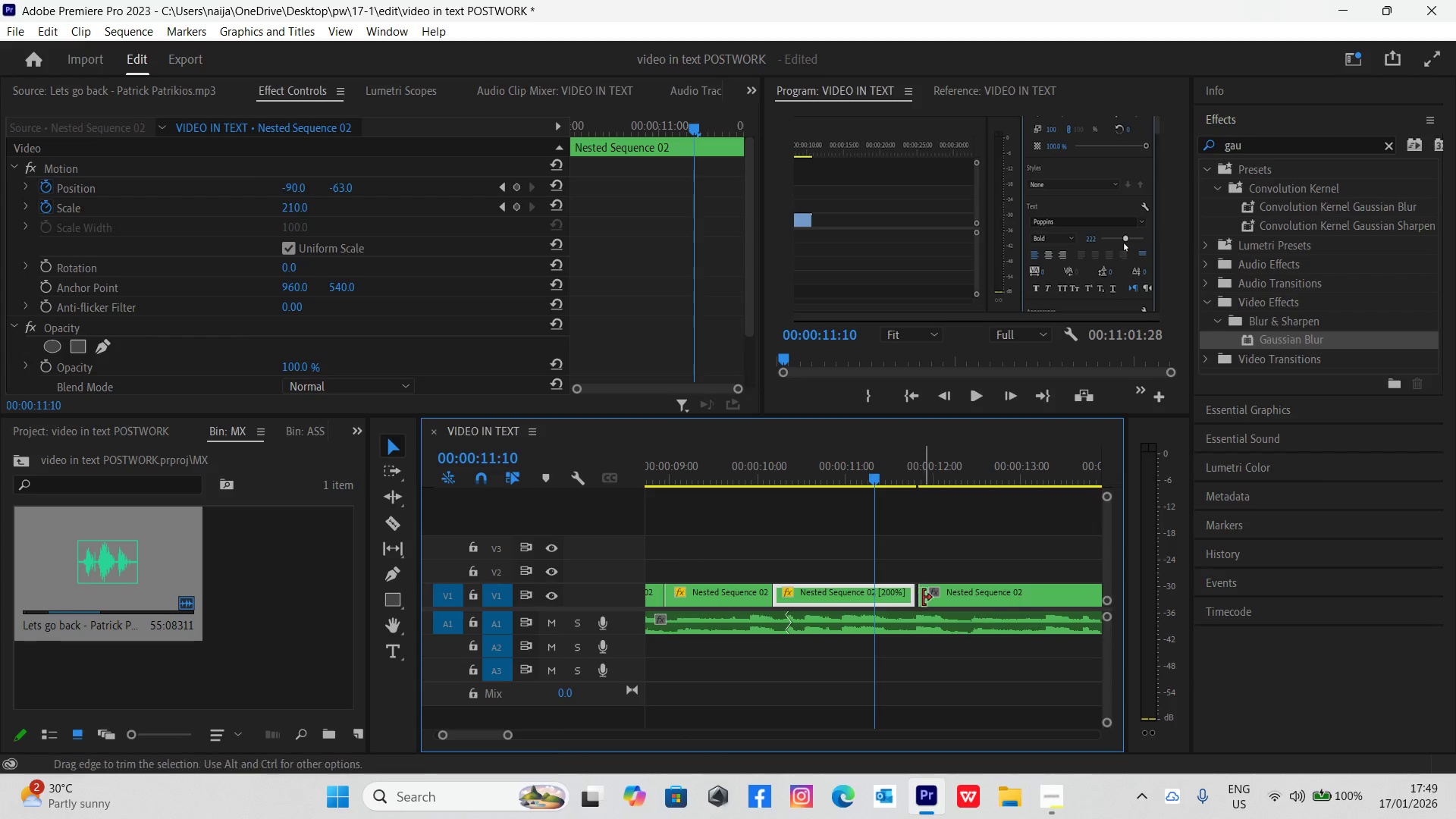 
left_click_drag(start_coordinate=[937, 595], to_coordinate=[934, 592])
 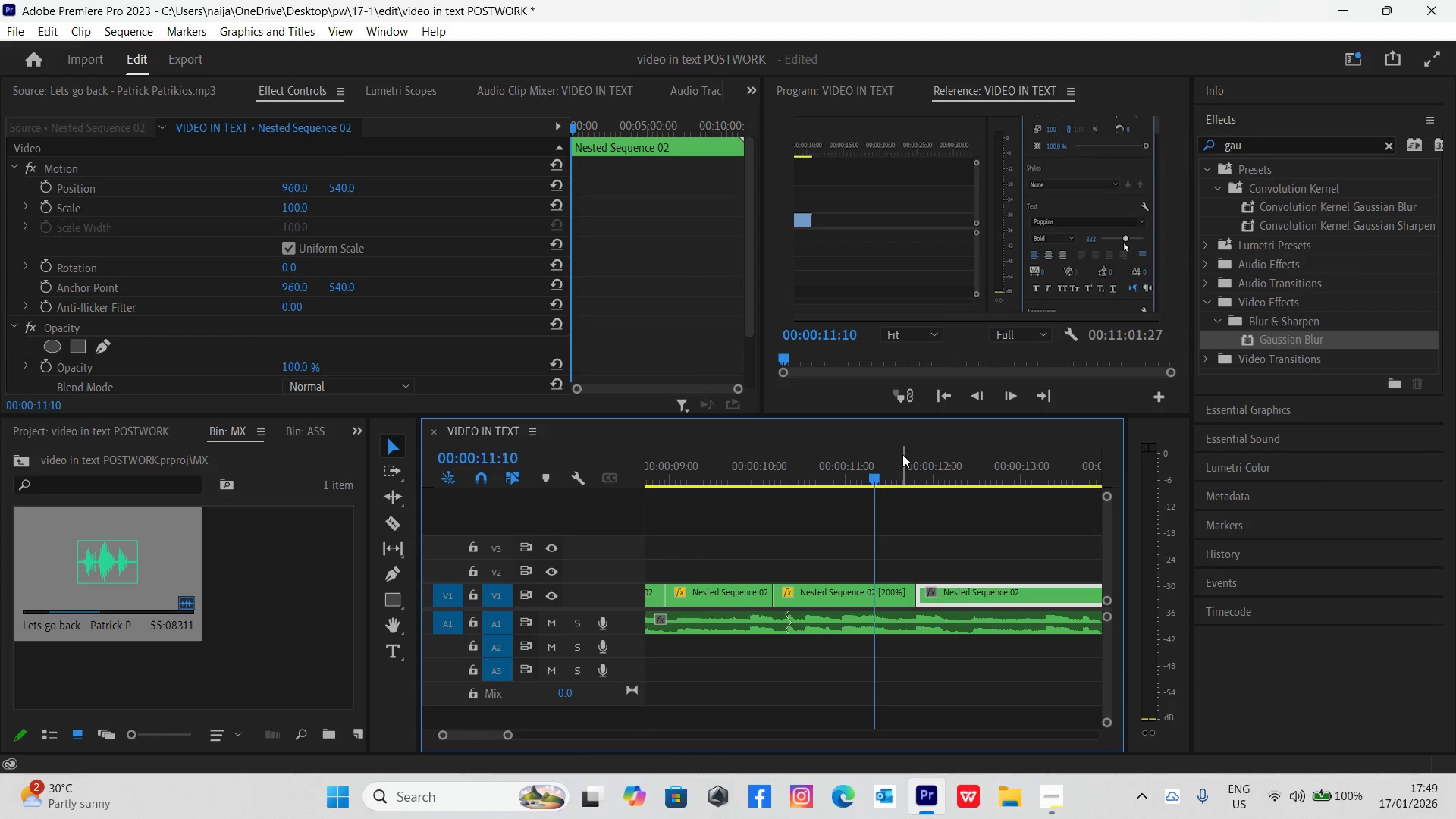 
left_click_drag(start_coordinate=[886, 471], to_coordinate=[908, 553])
 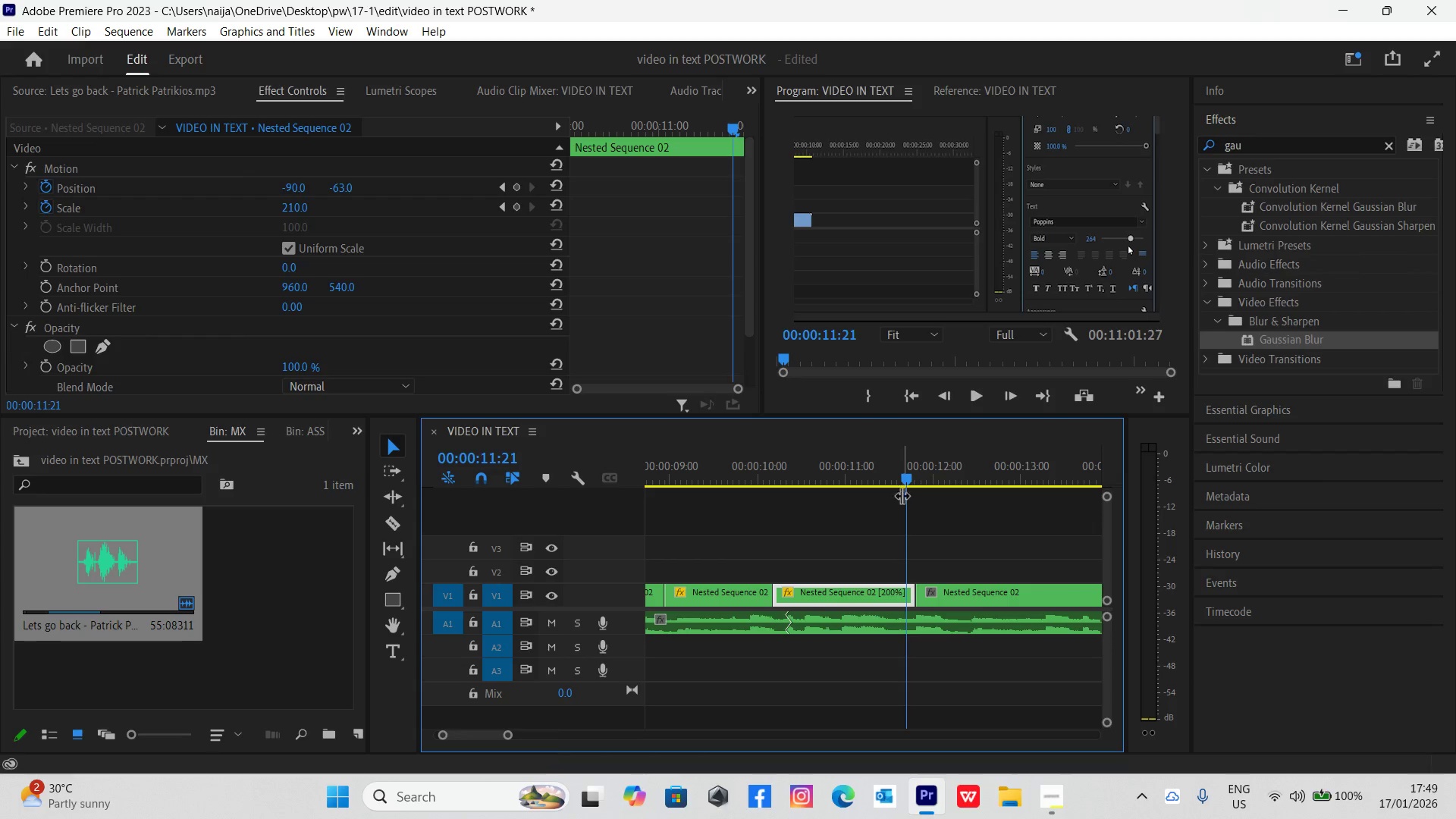 
left_click_drag(start_coordinate=[896, 478], to_coordinate=[889, 476])
 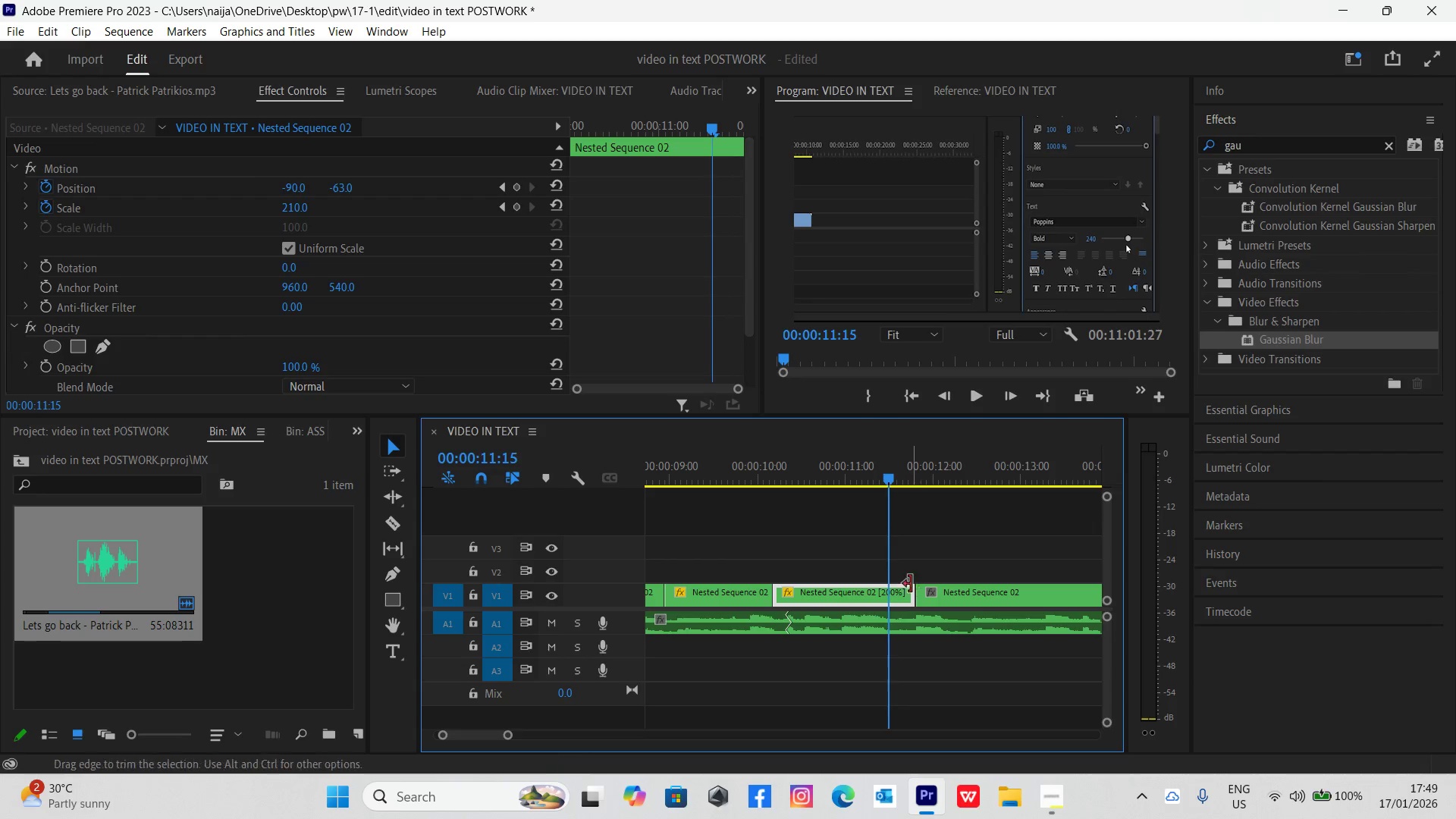 
left_click_drag(start_coordinate=[912, 588], to_coordinate=[890, 576])
 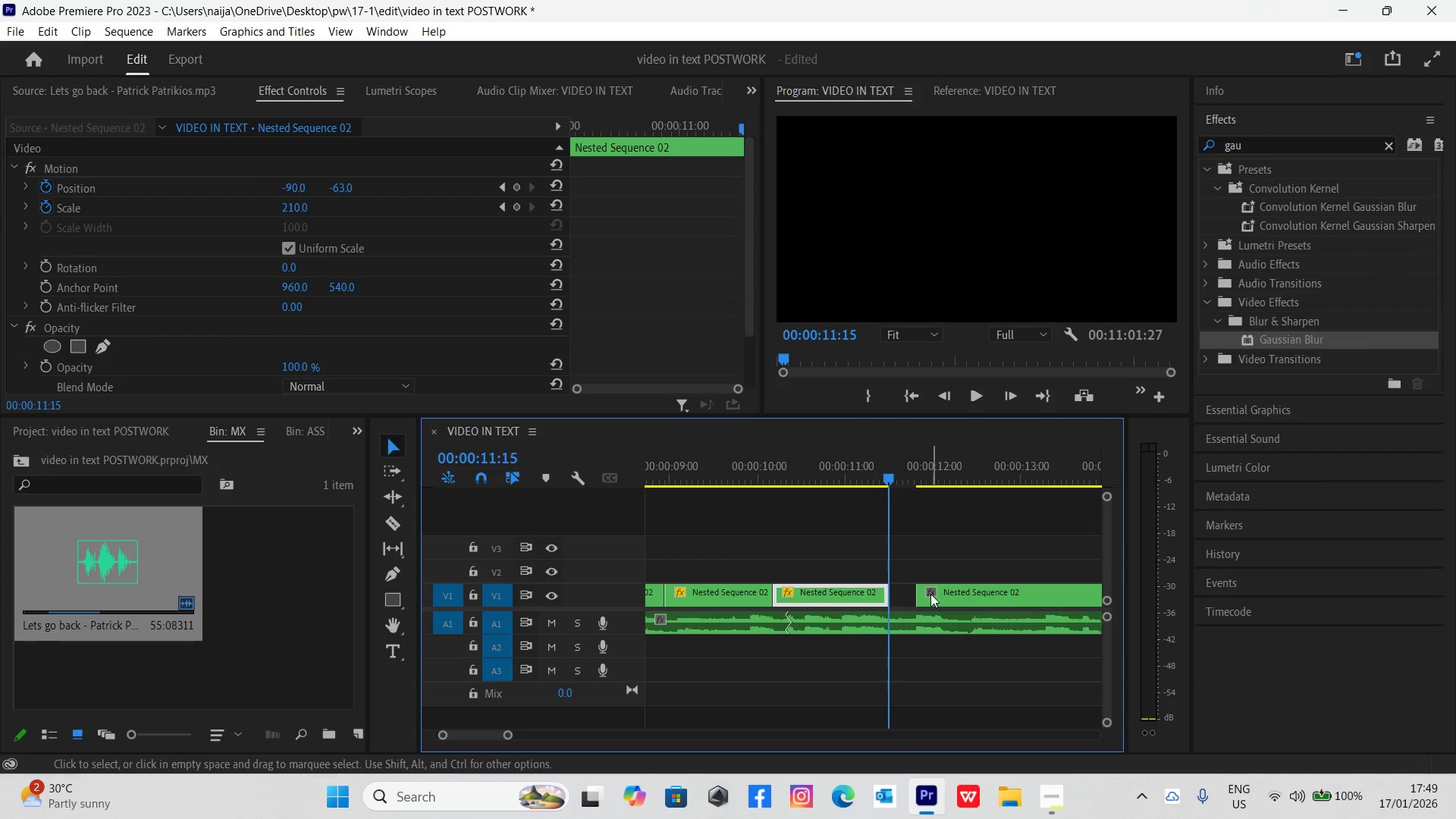 
left_click_drag(start_coordinate=[923, 596], to_coordinate=[902, 584])
 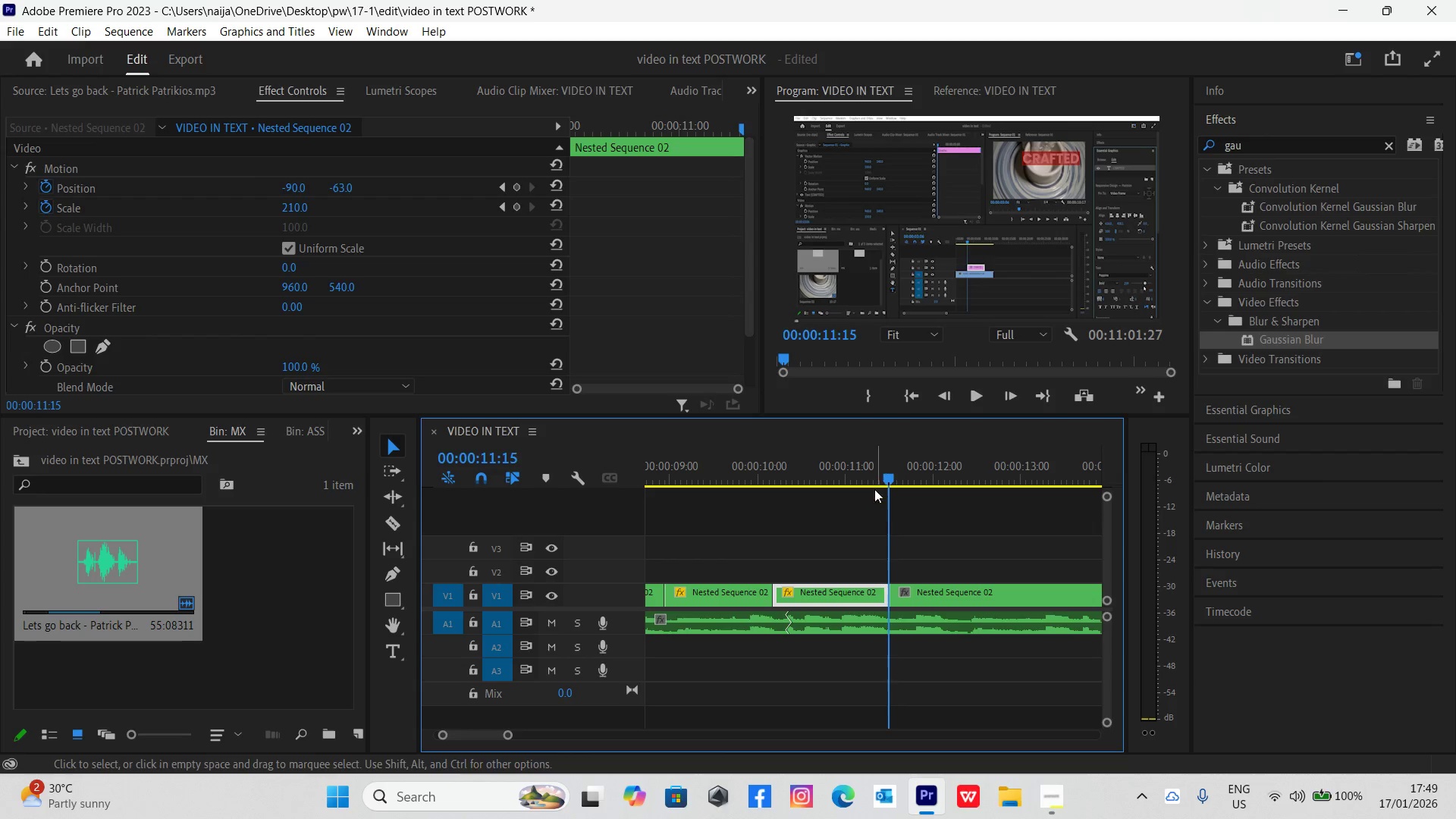 
left_click_drag(start_coordinate=[861, 475], to_coordinate=[984, 553])
 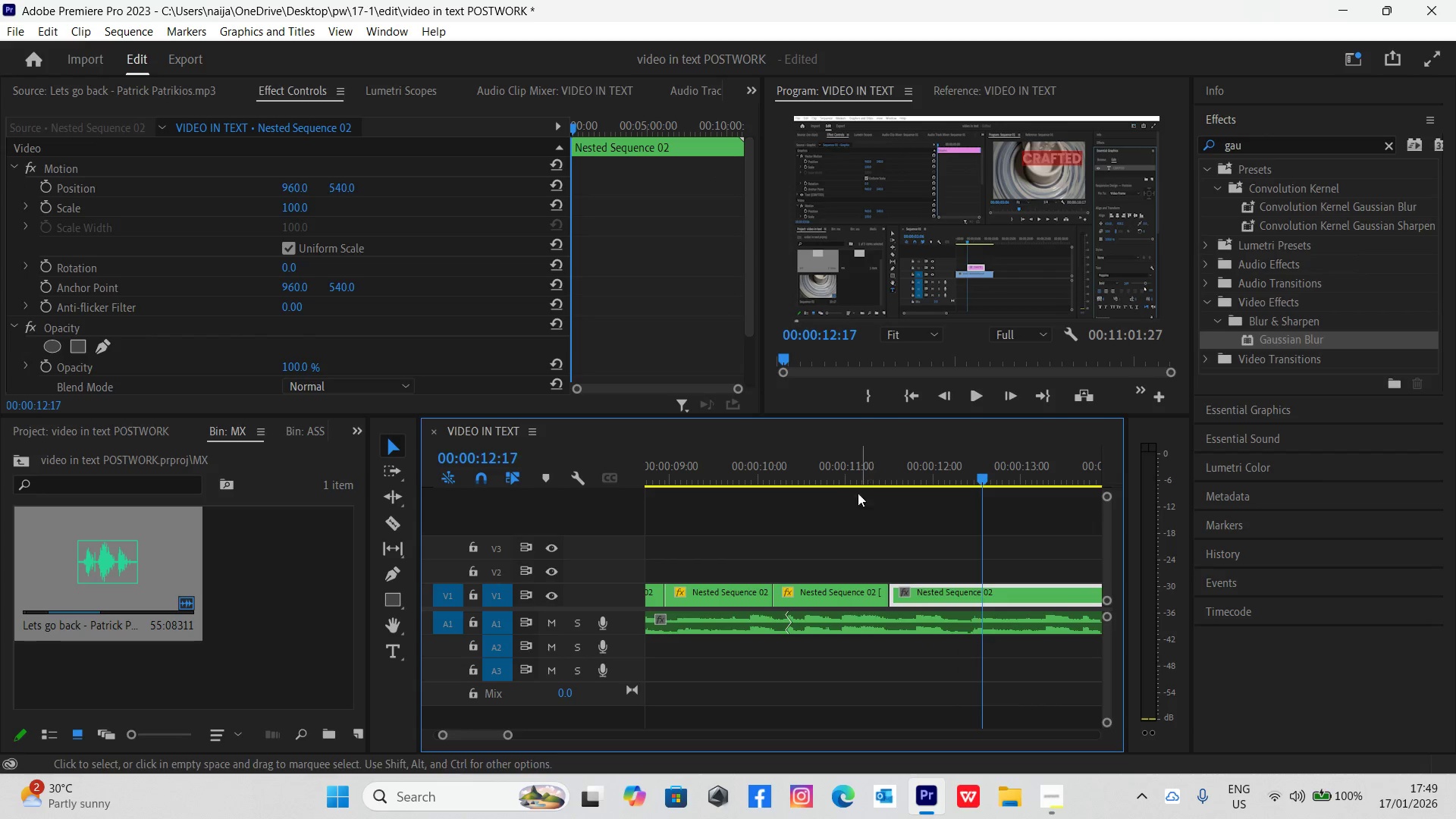 
left_click([820, 482])
 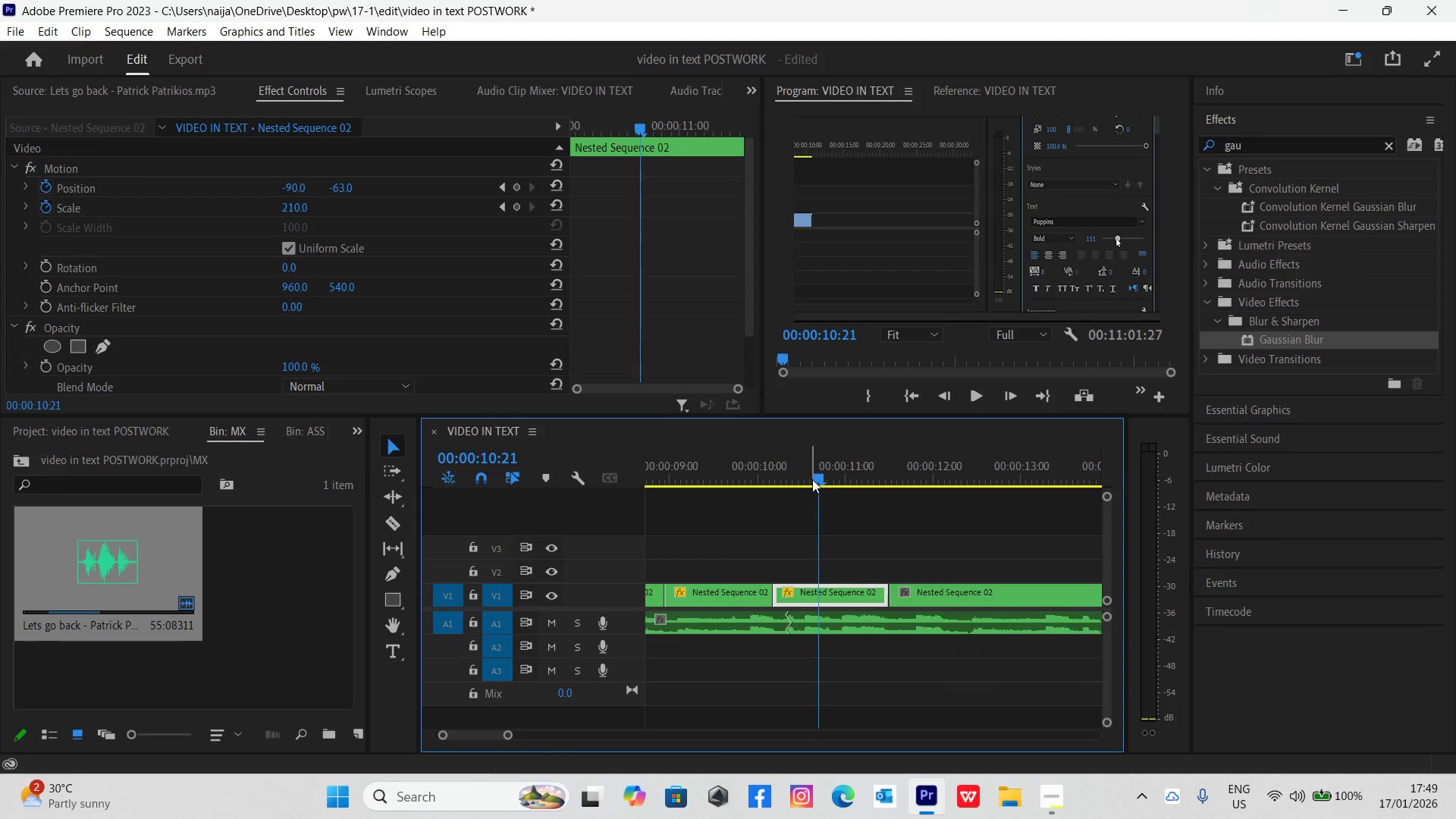 
key(Space)
 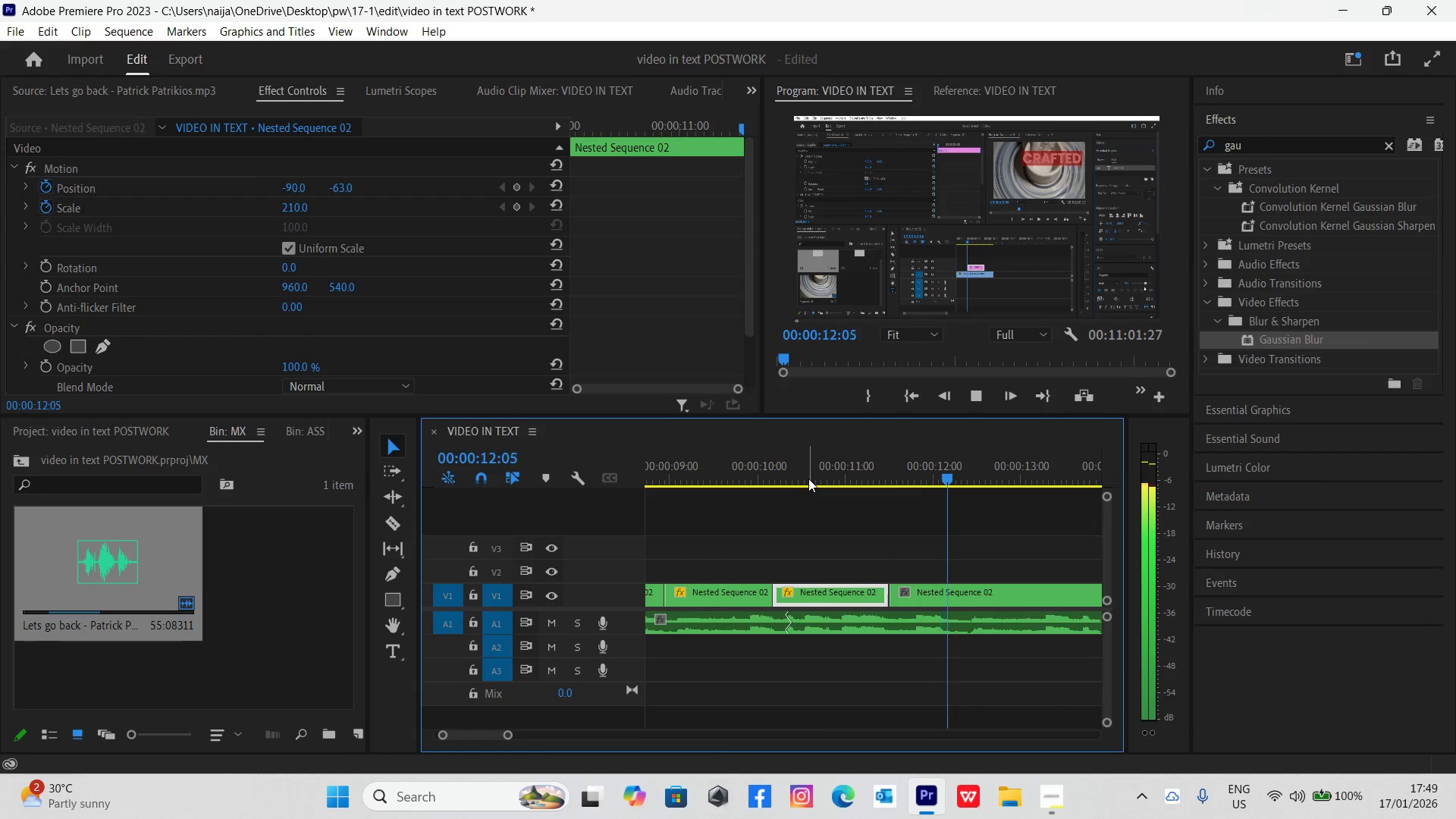 
key(Space)
 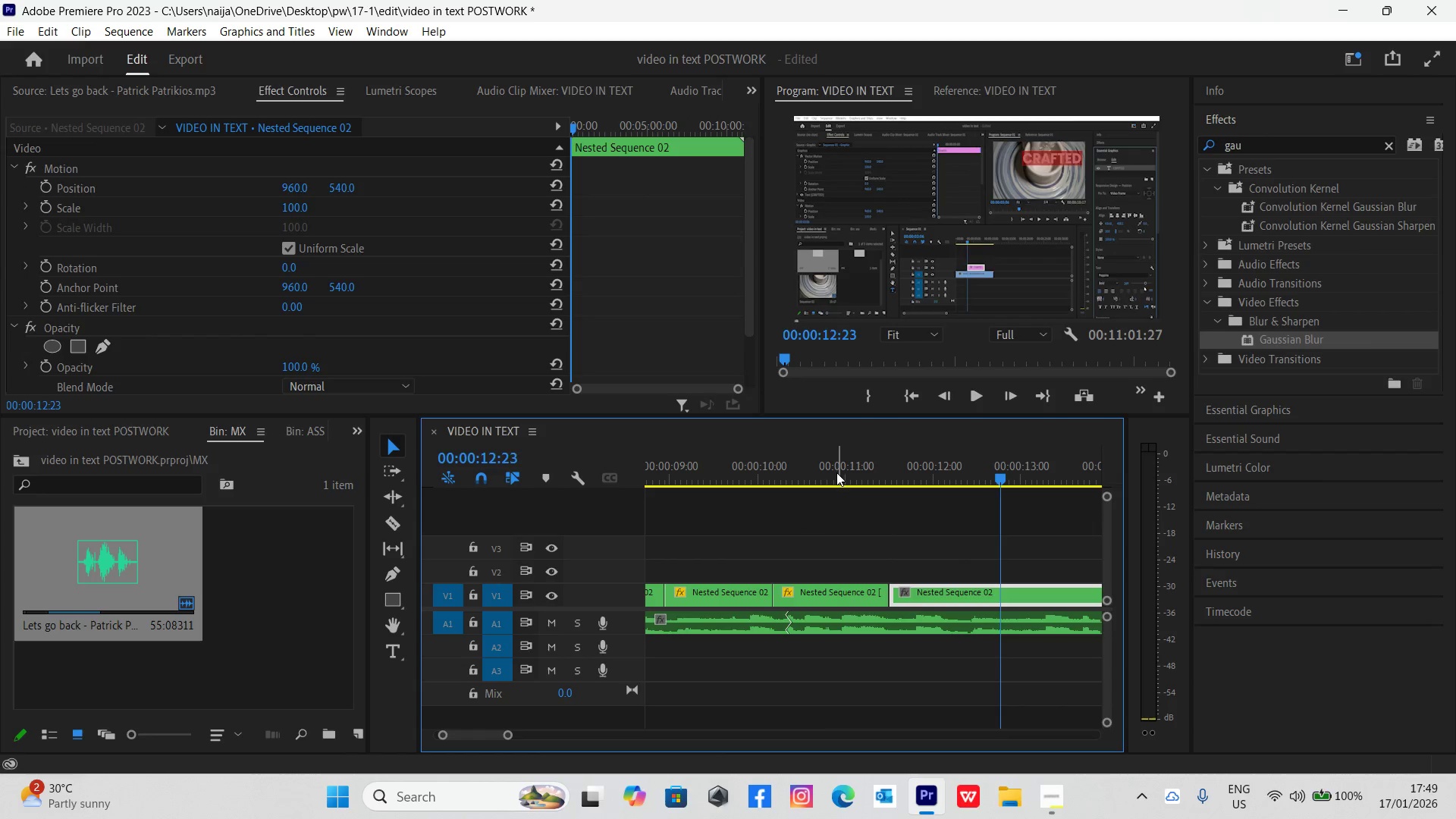 
left_click([834, 471])
 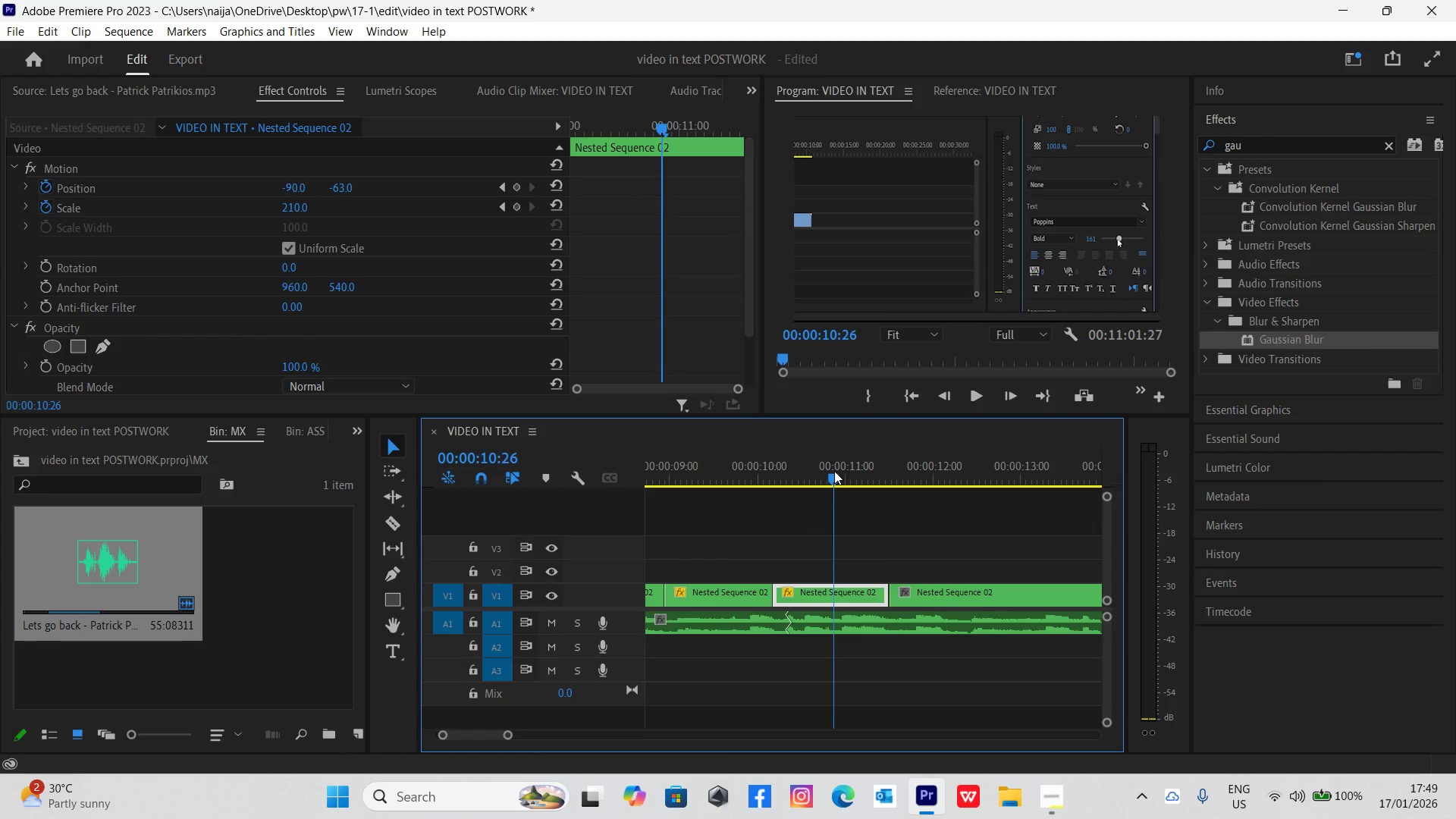 
key(Control+Backquote)
 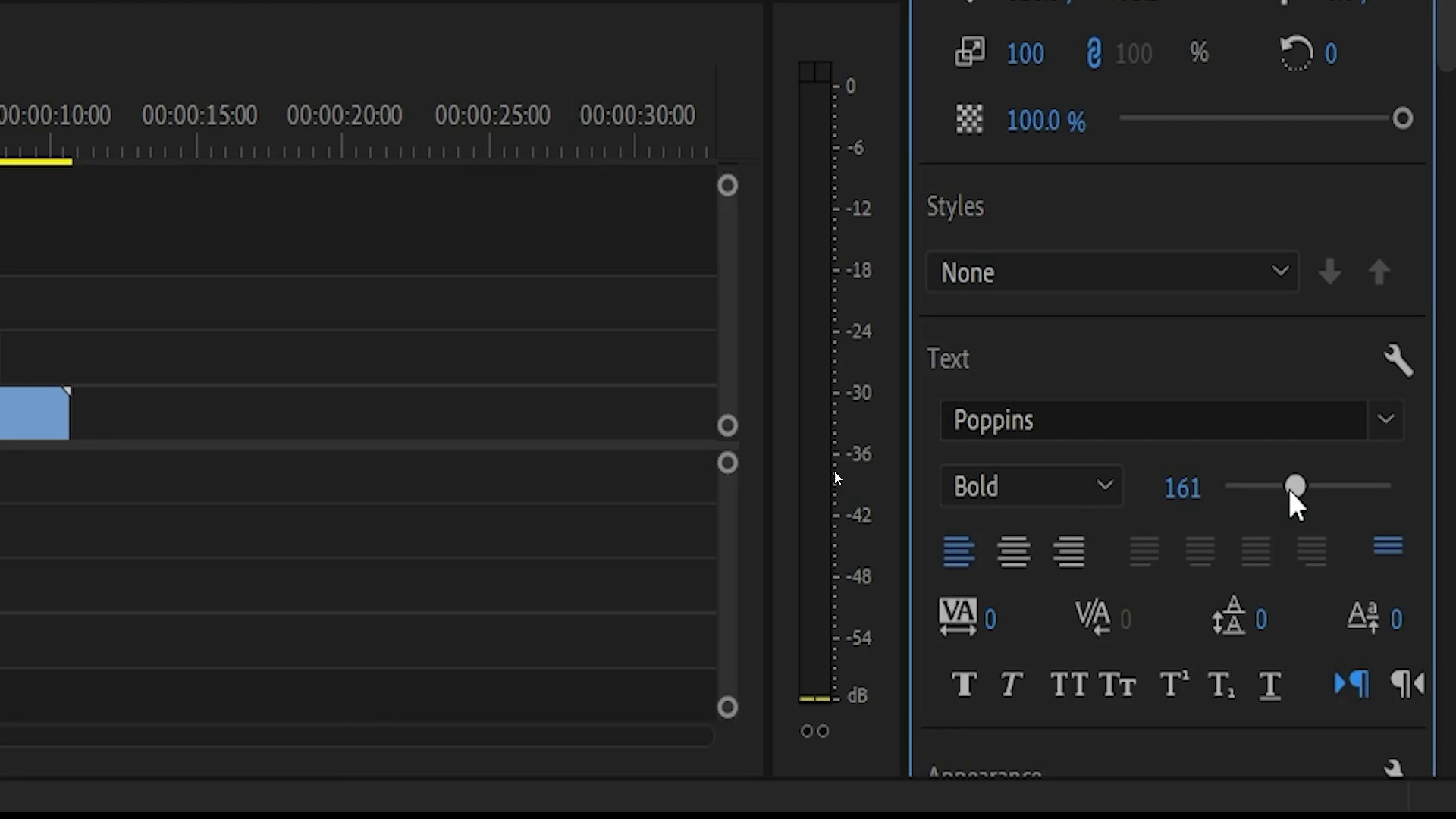 
key(Space)
 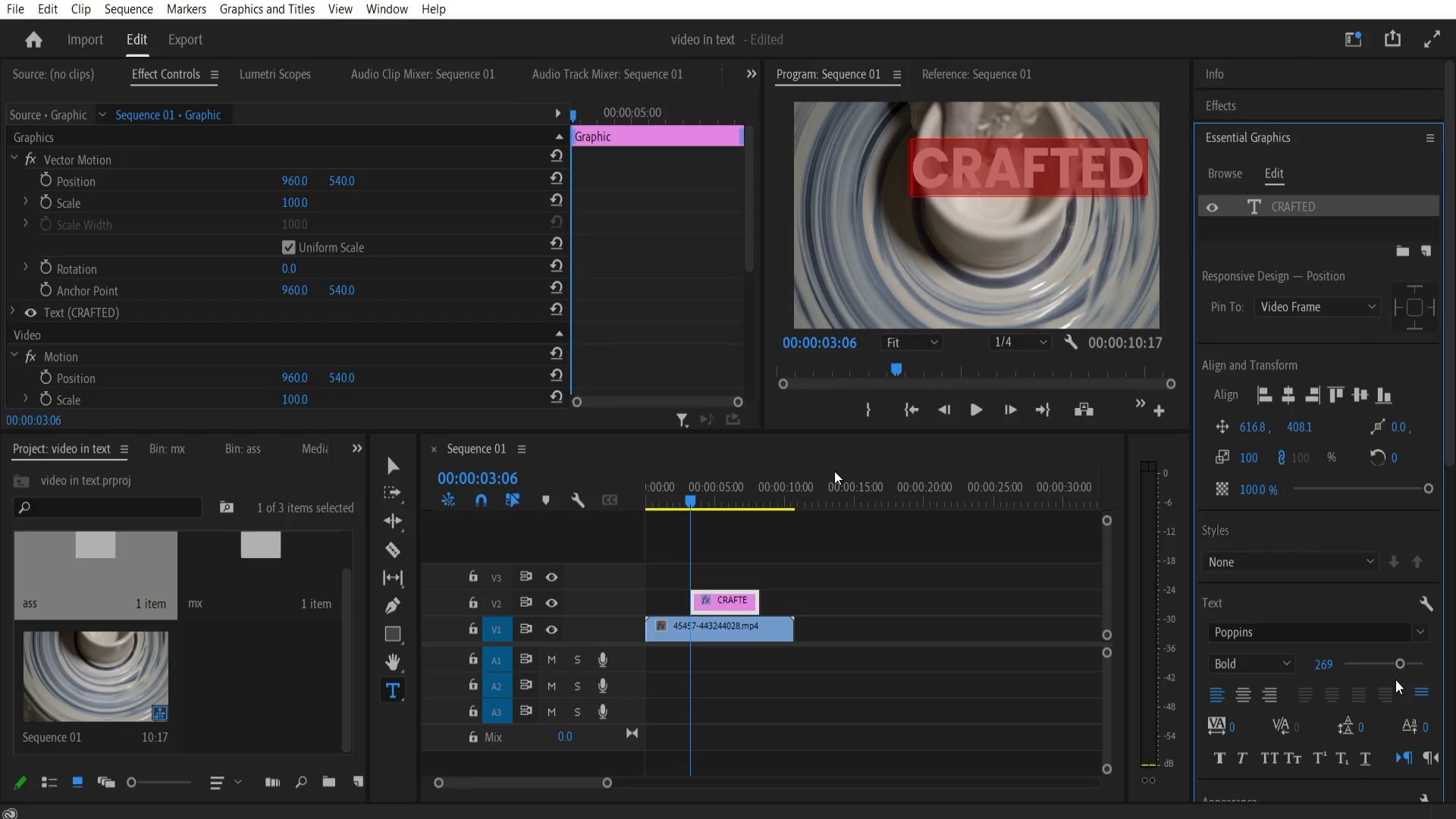 
key(Space)
 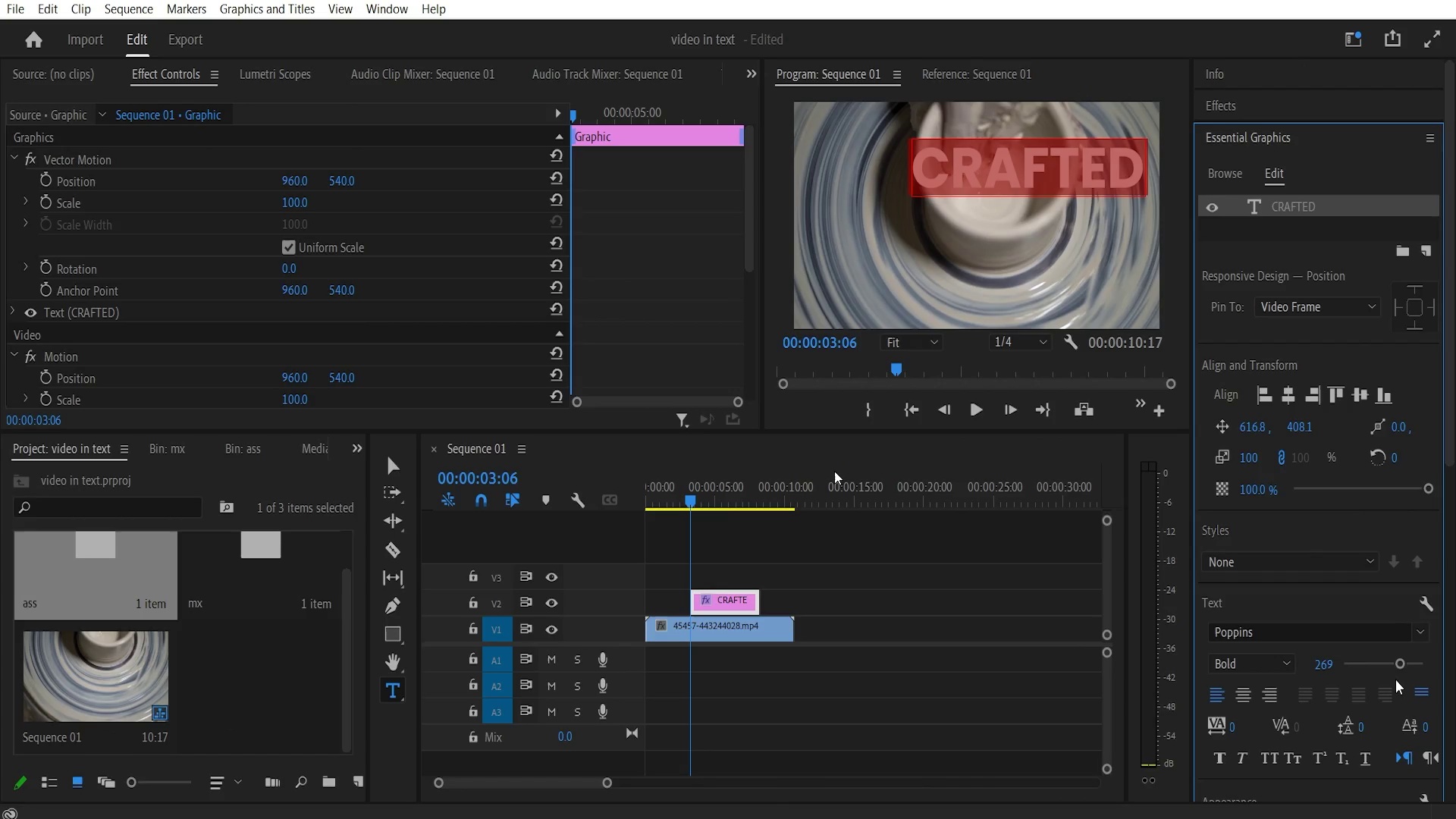 
hold_key(key=ArrowLeft, duration=1.5)
 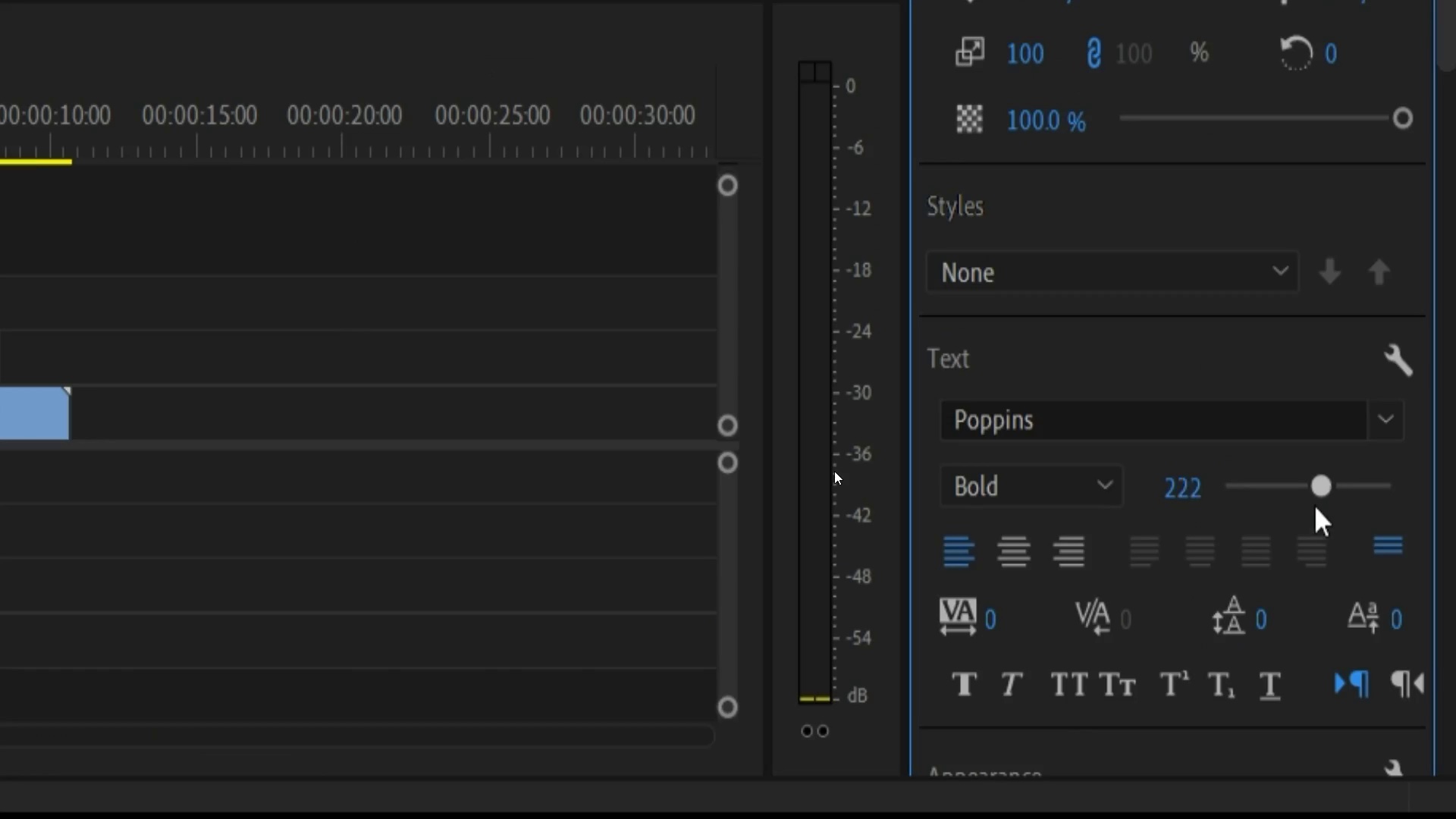 
hold_key(key=ArrowLeft, duration=0.89)
 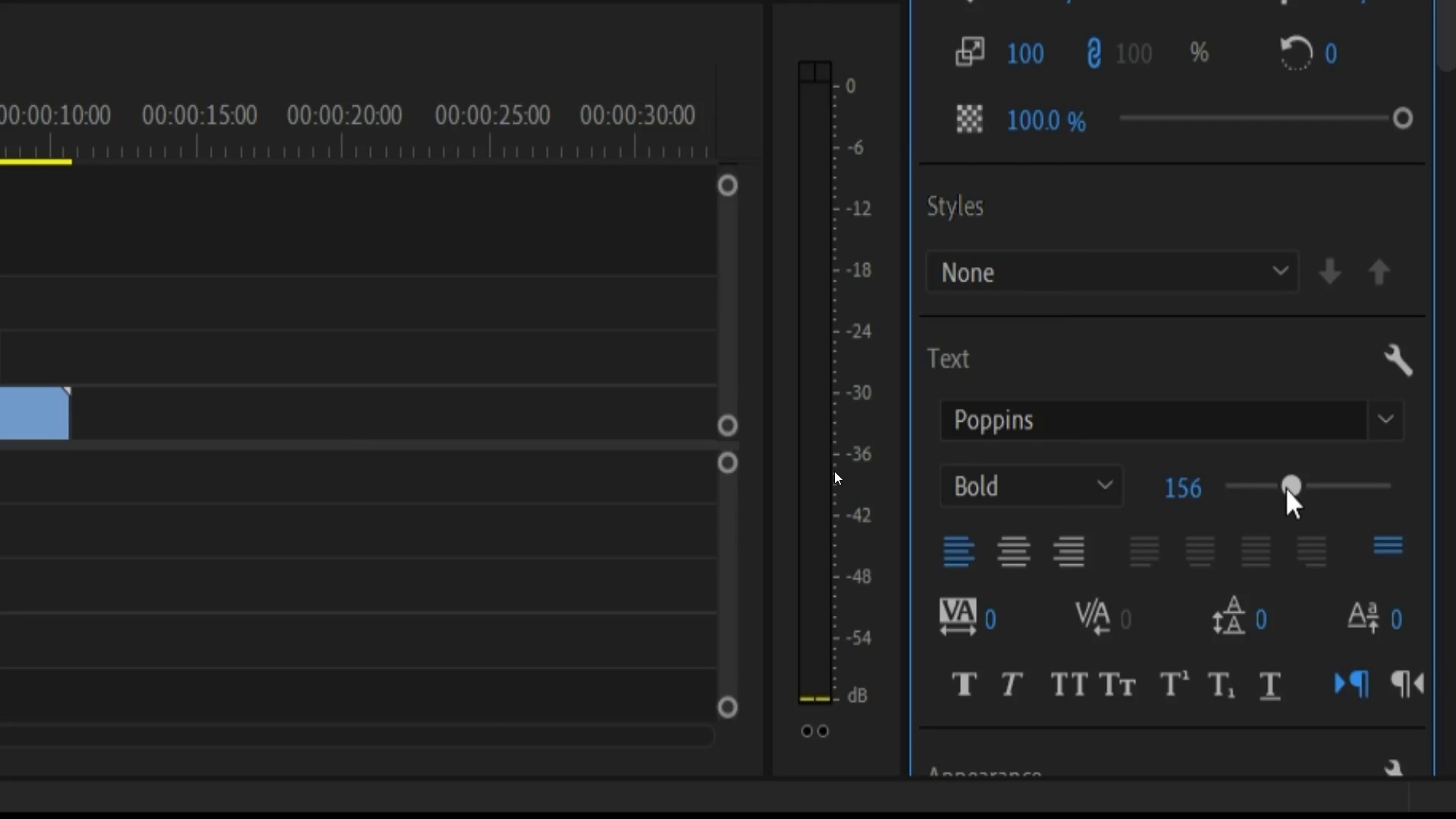 
key(ArrowLeft)
 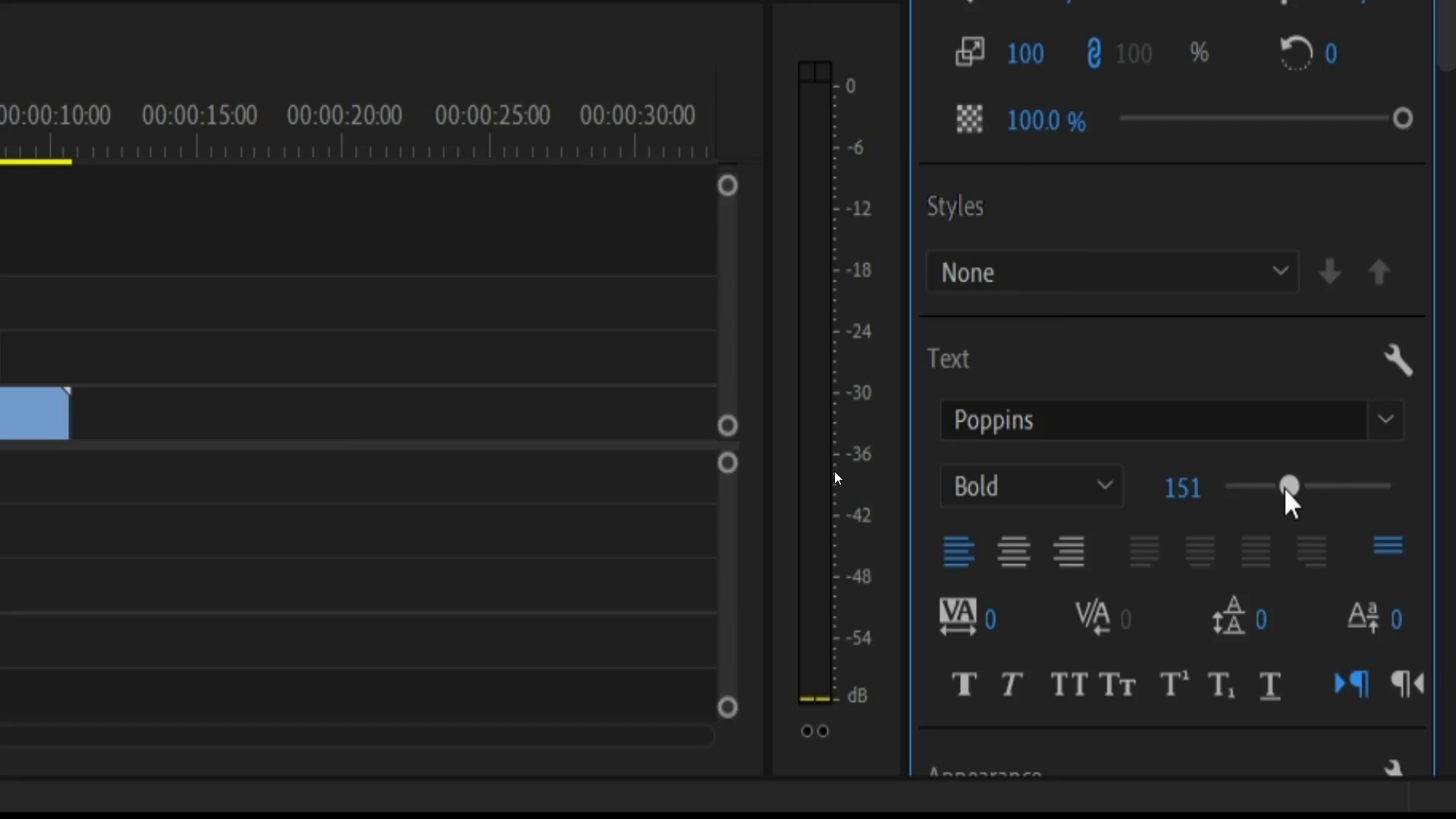 
key(Control+Backquote)
 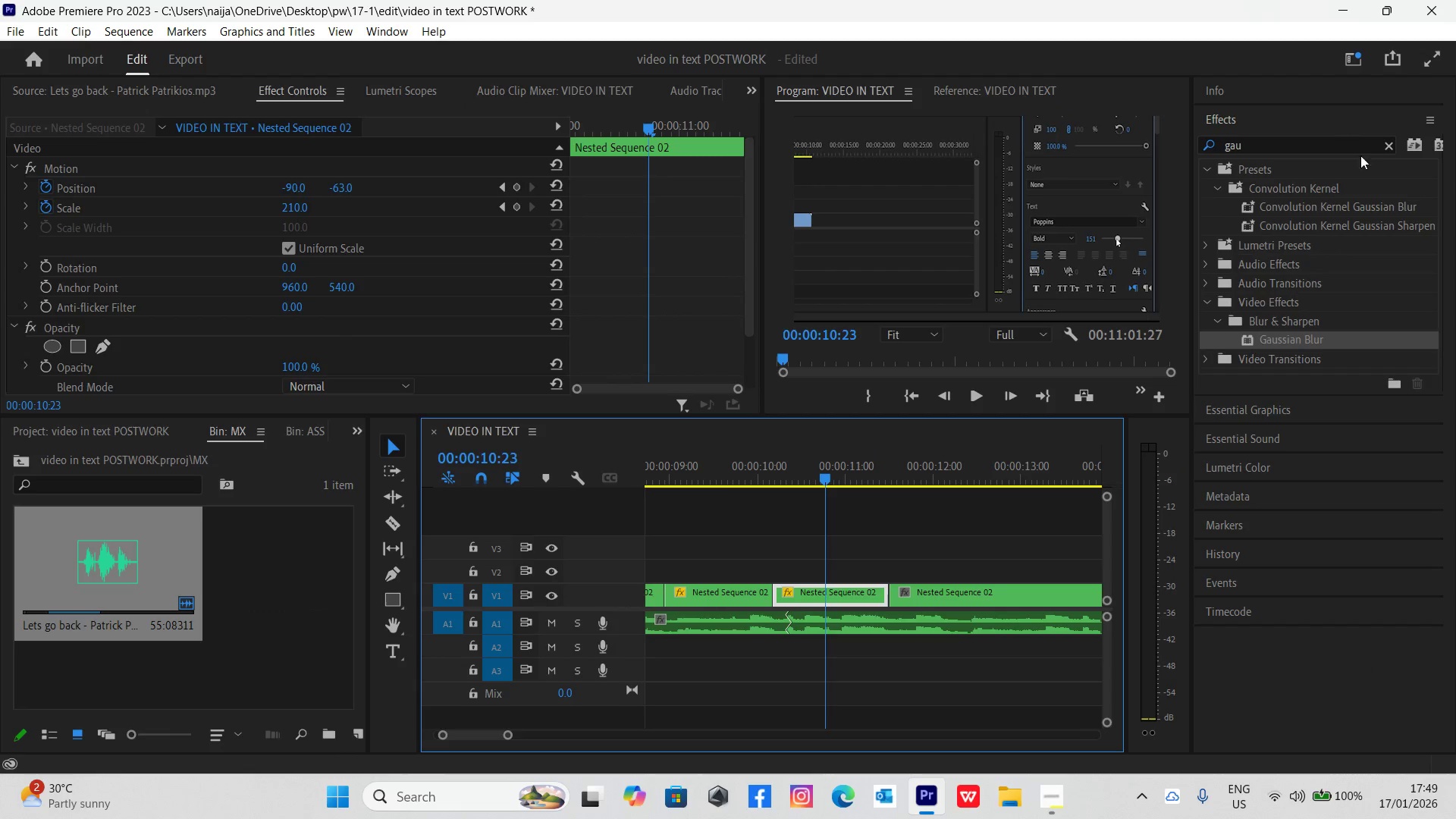 
left_click([1382, 148])
 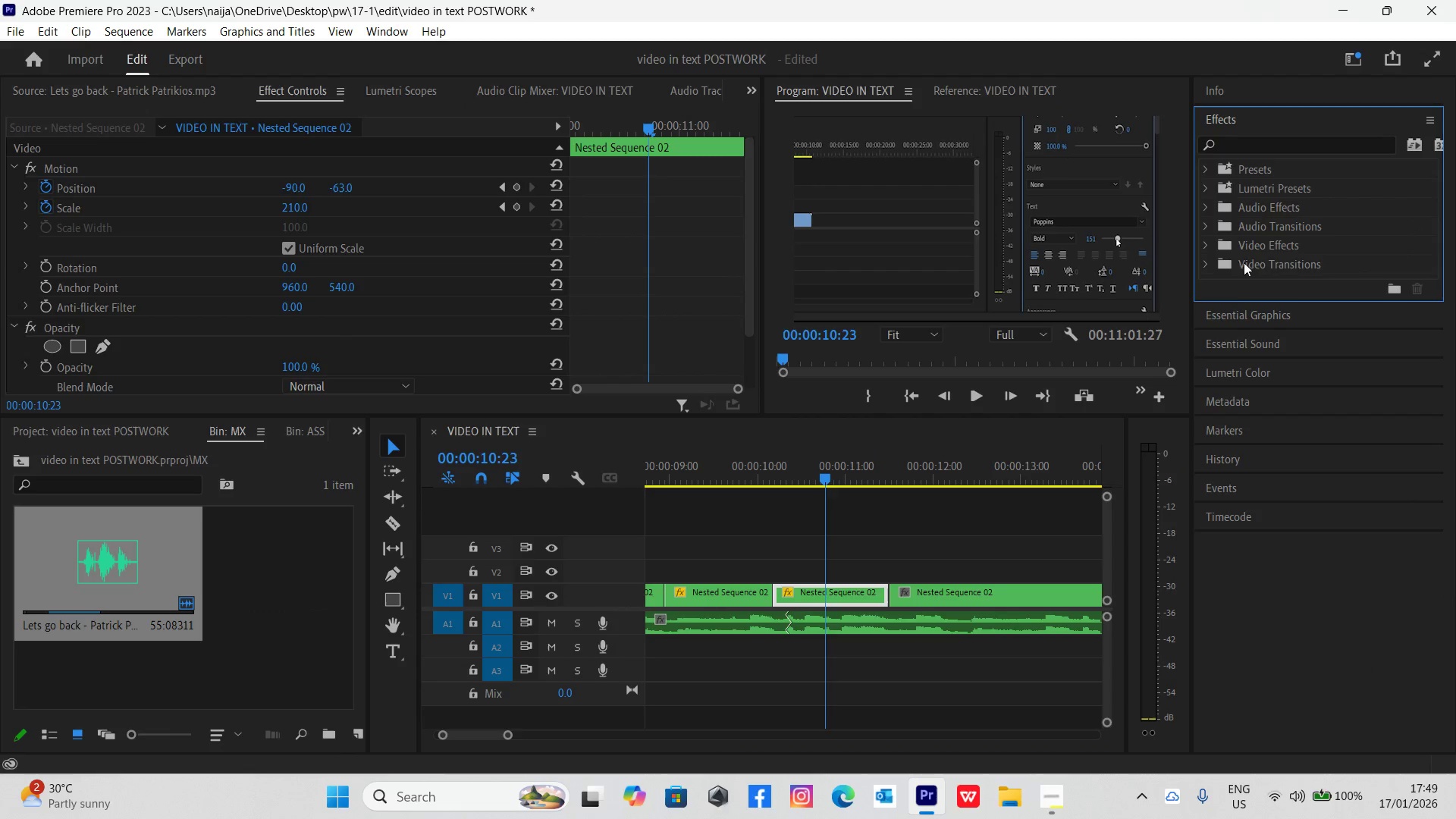 
left_click([1211, 262])
 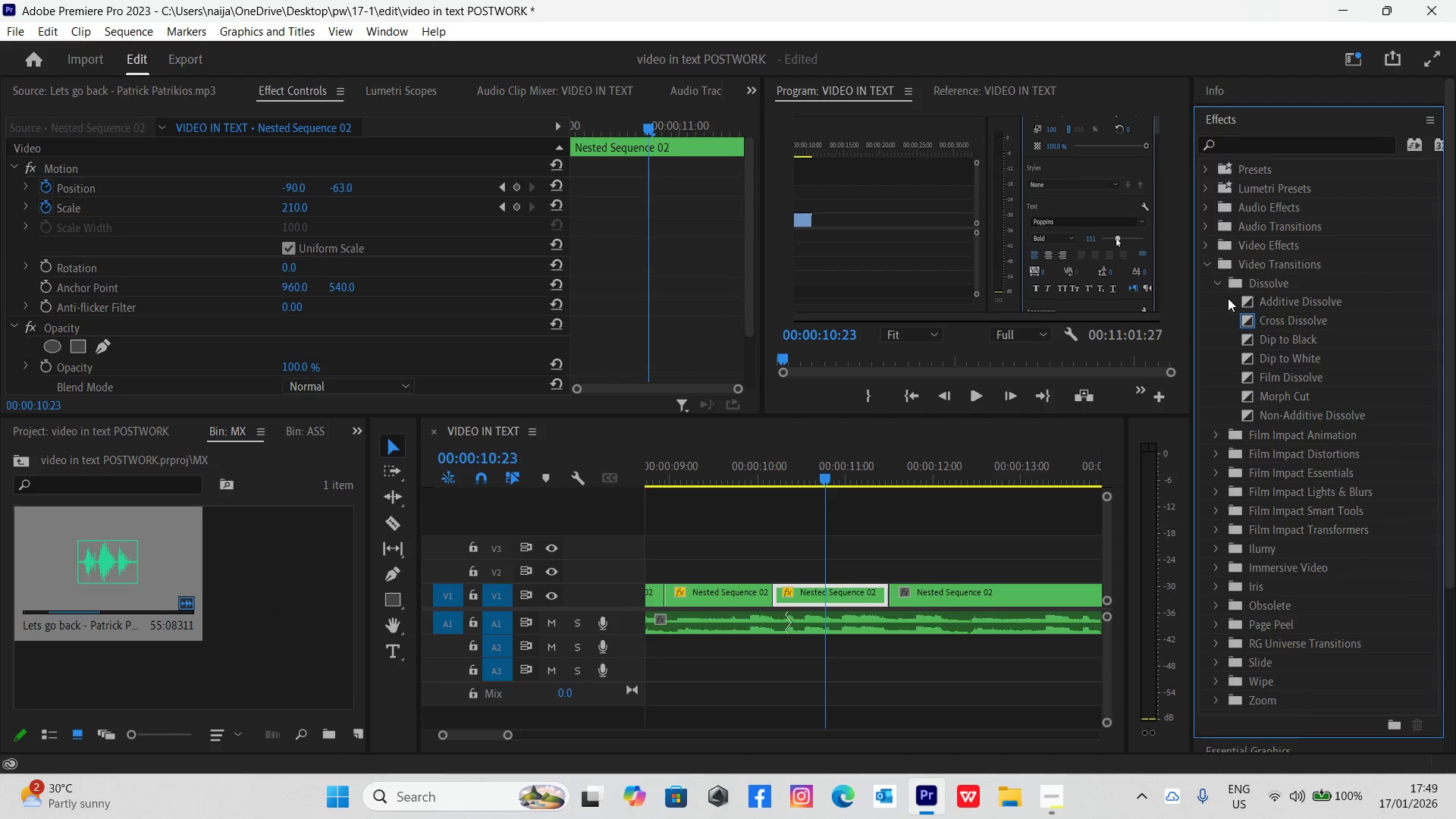 
left_click_drag(start_coordinate=[1242, 318], to_coordinate=[885, 595])
 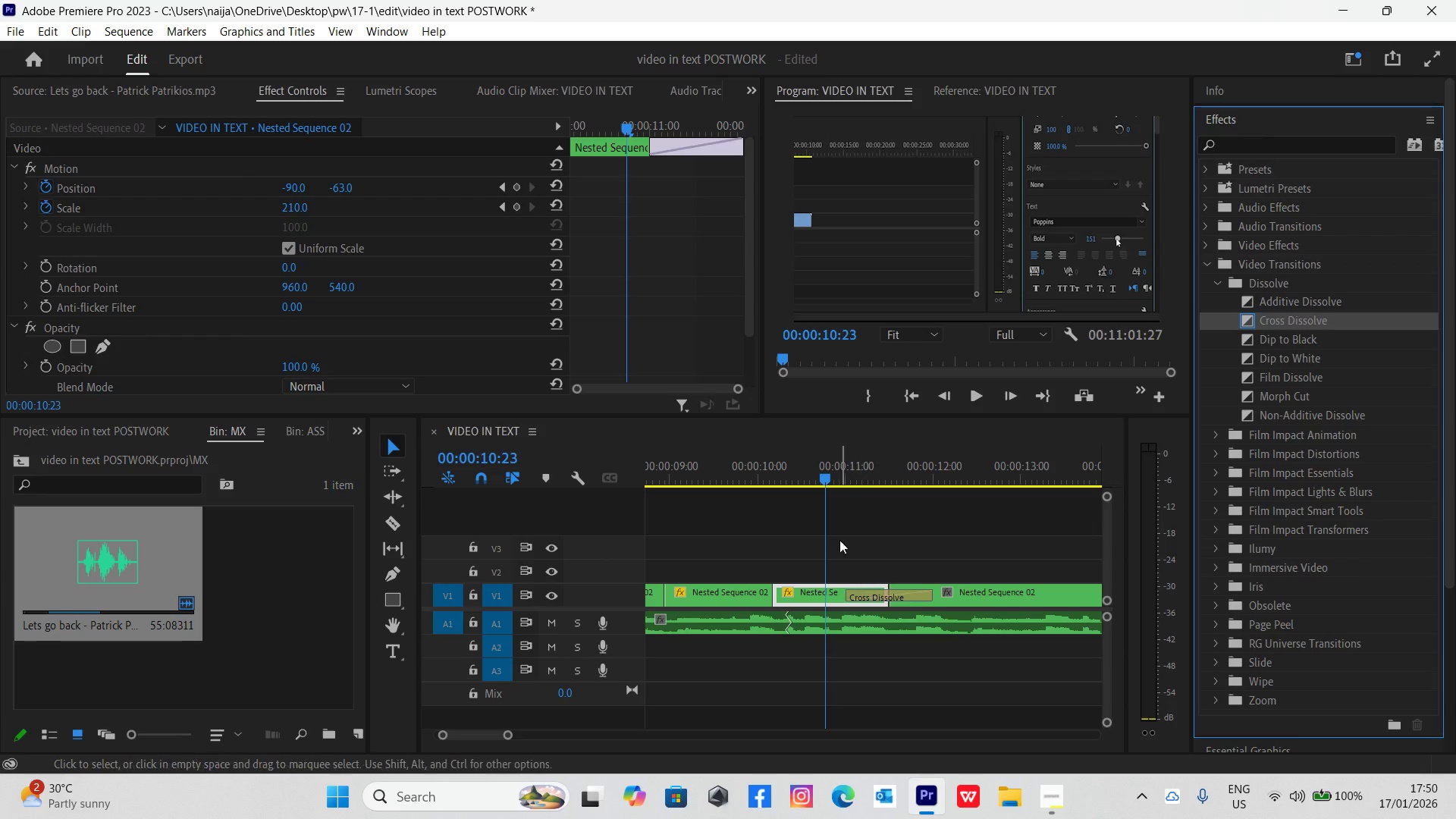 
left_click([780, 460])
 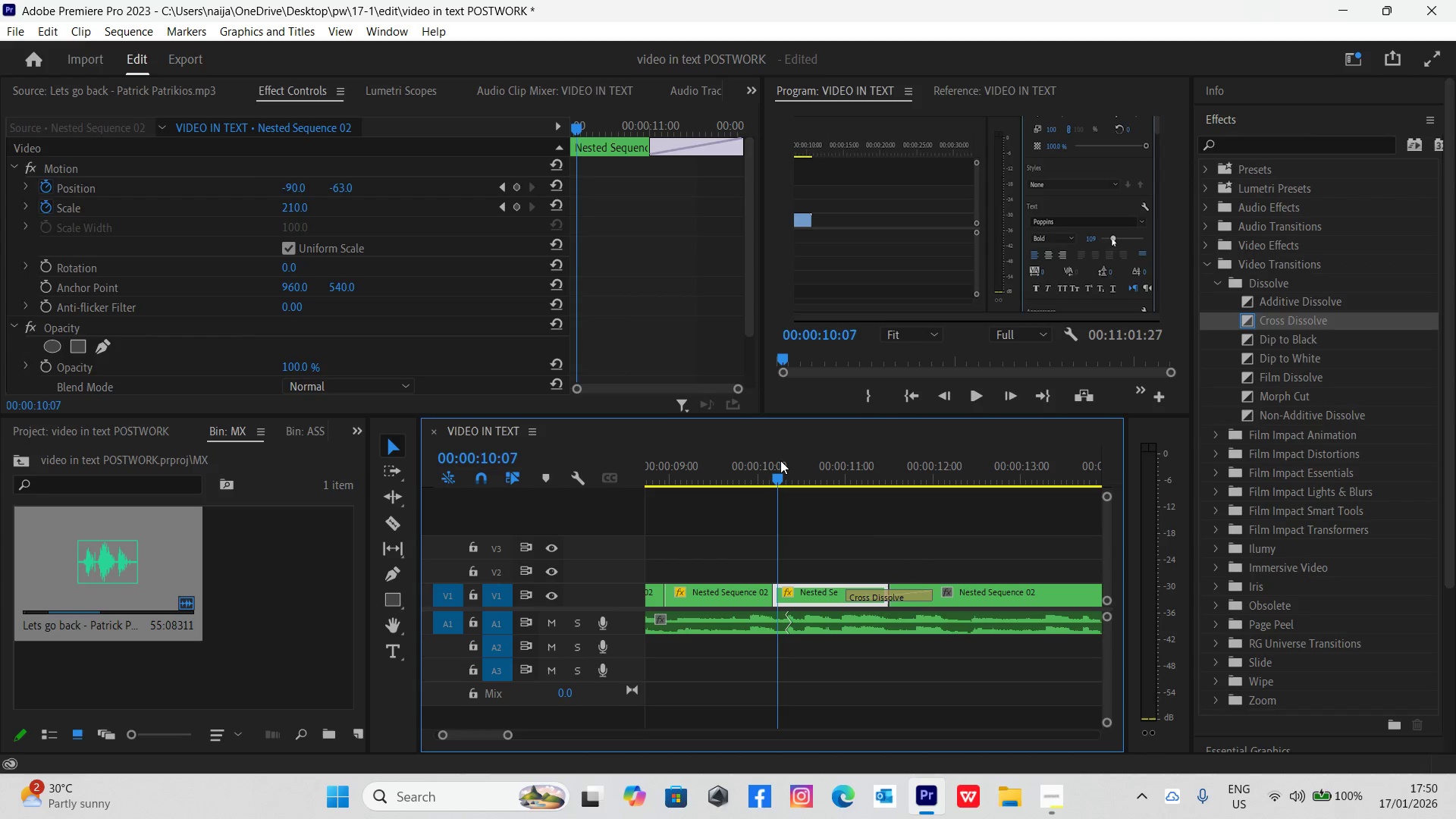 
key(Space)
 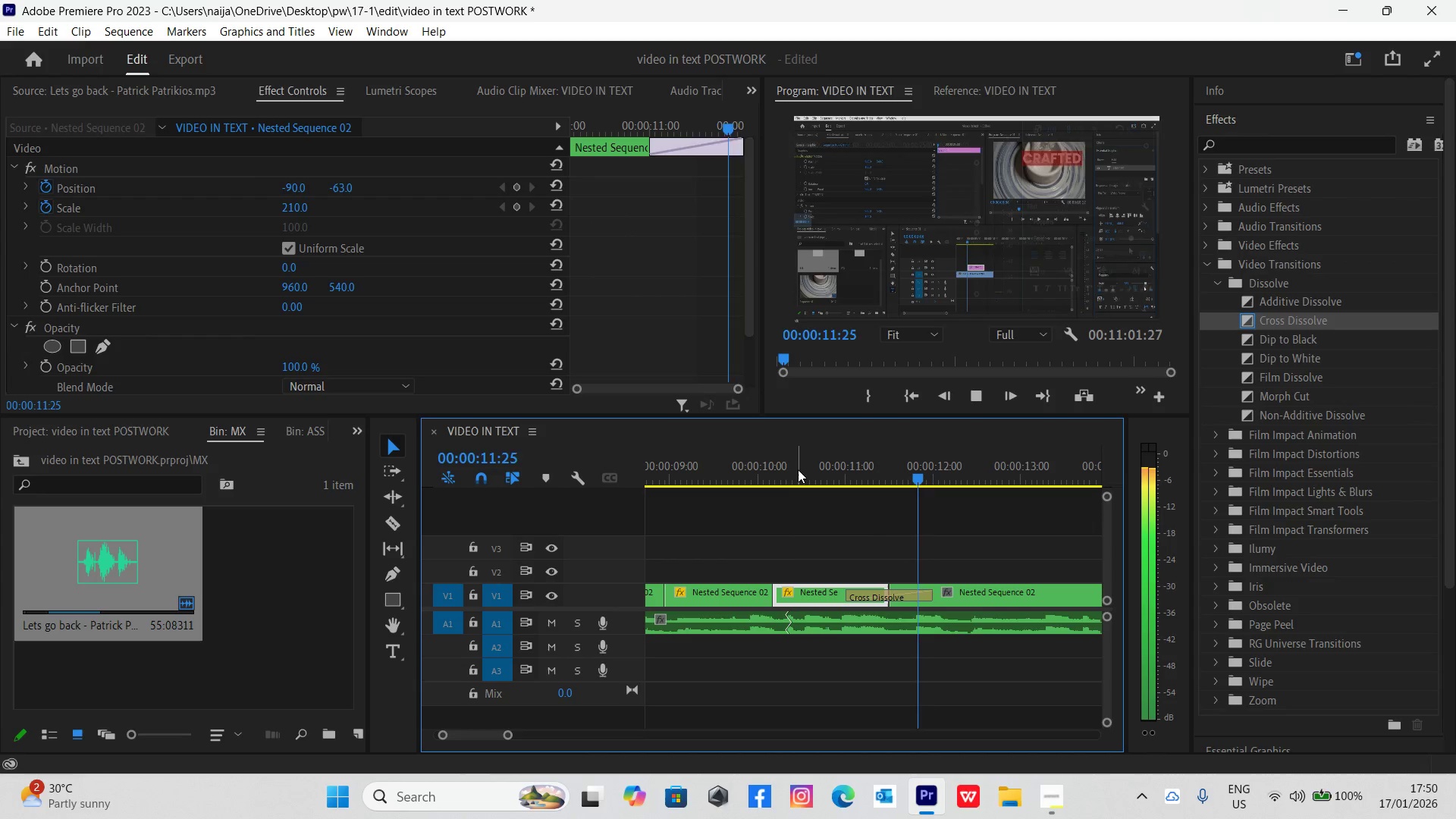 
key(Space)
 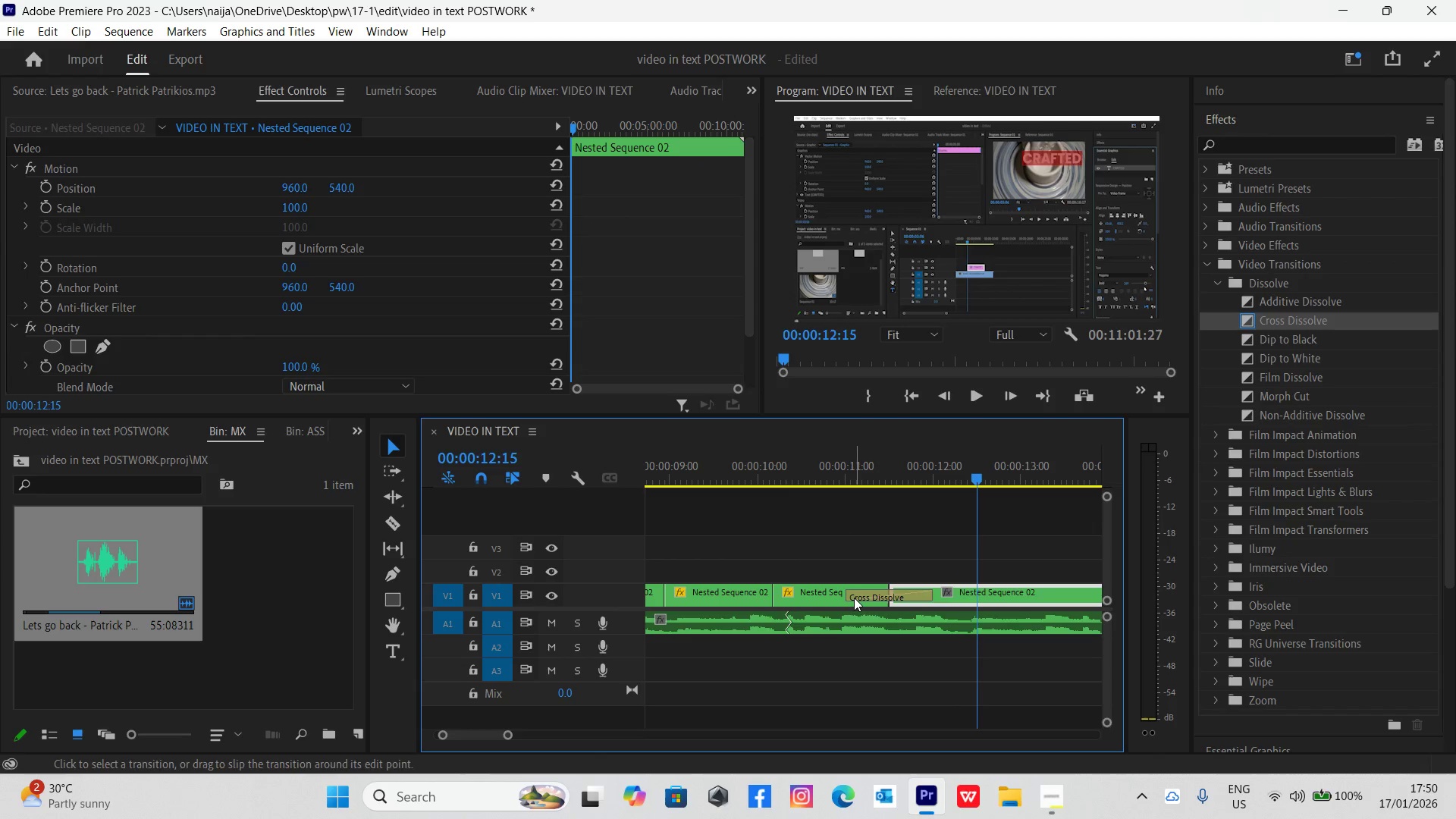 
left_click_drag(start_coordinate=[846, 590], to_coordinate=[861, 596])
 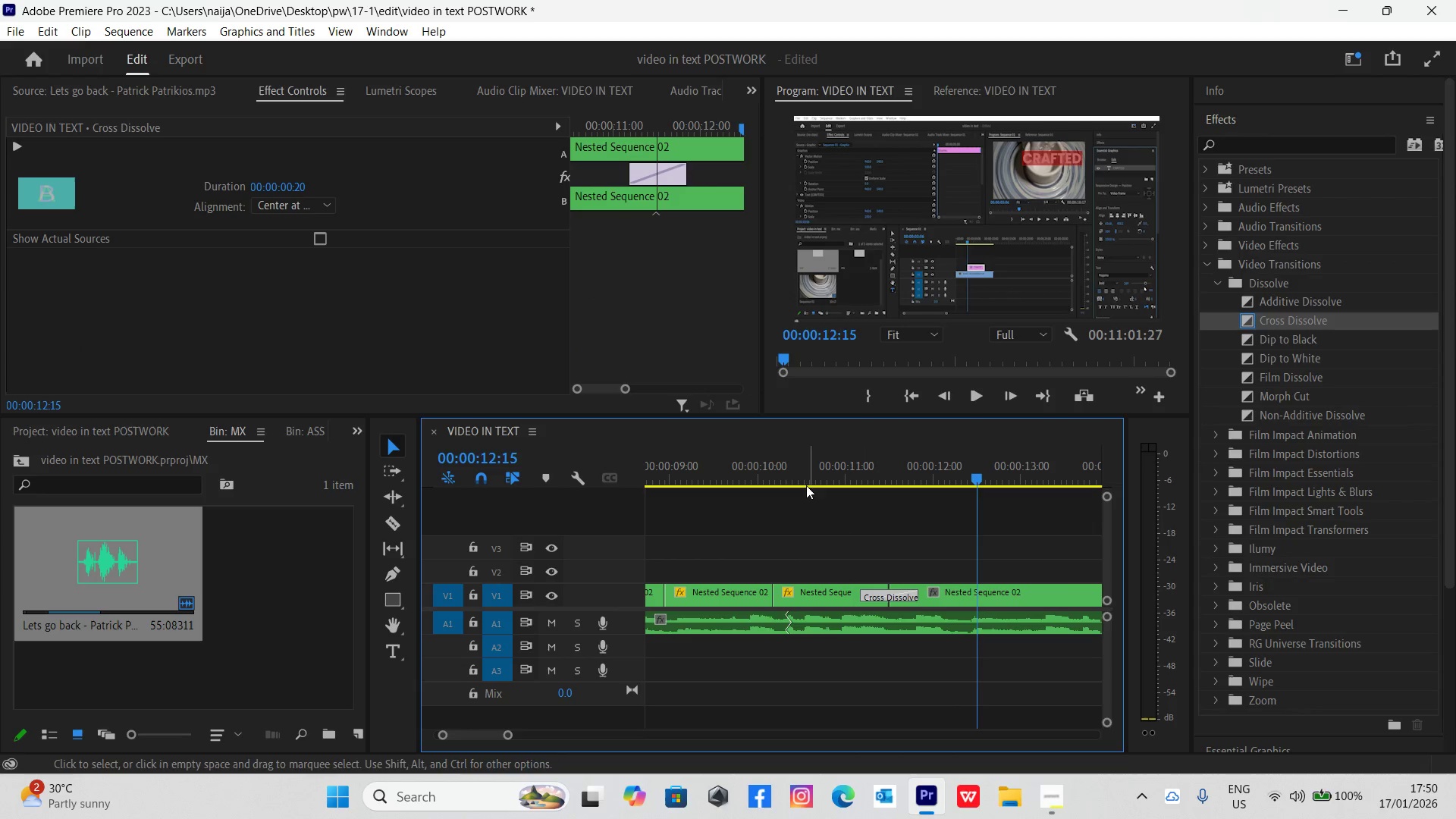 
left_click([798, 473])
 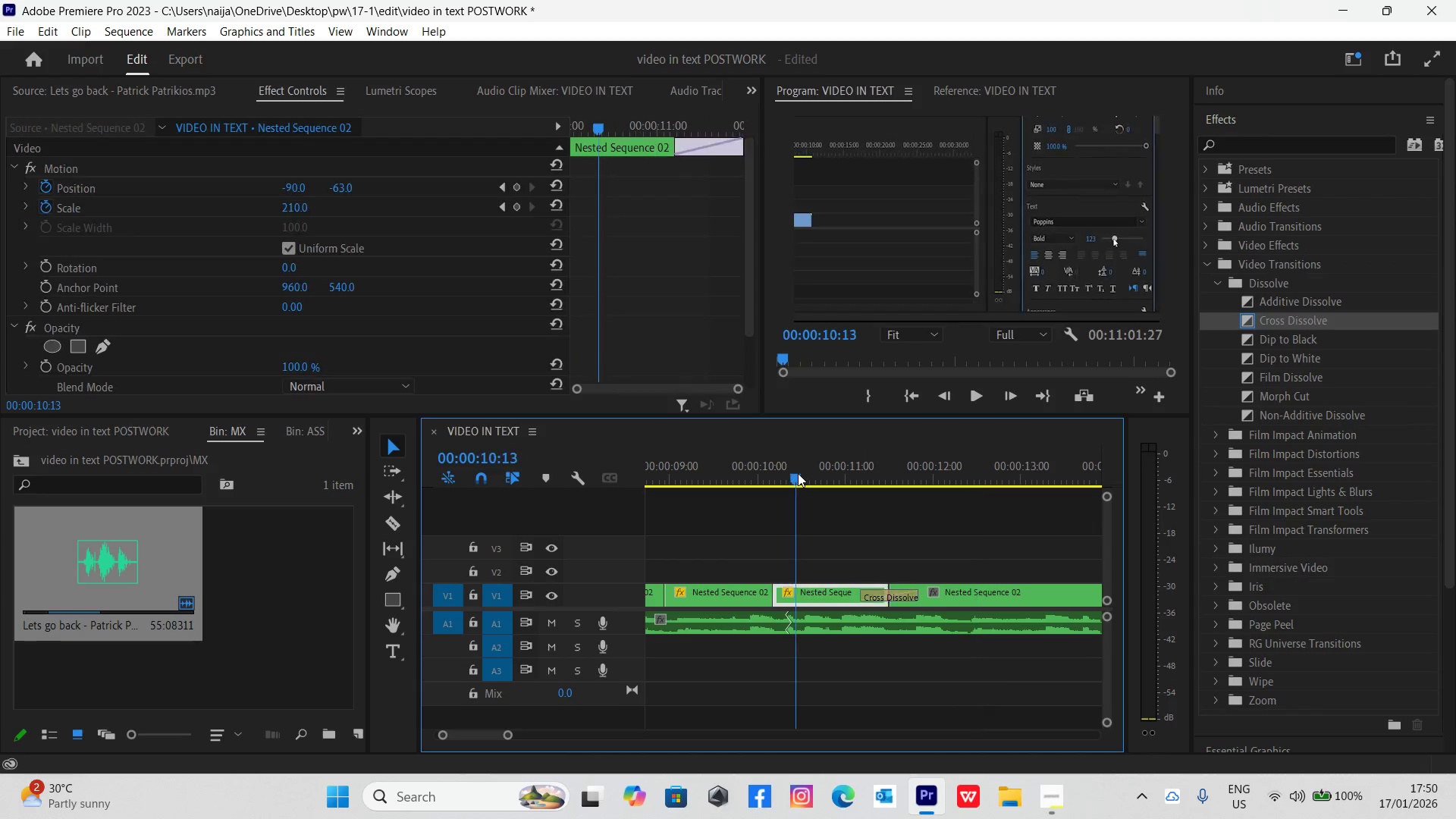 
key(Space)
 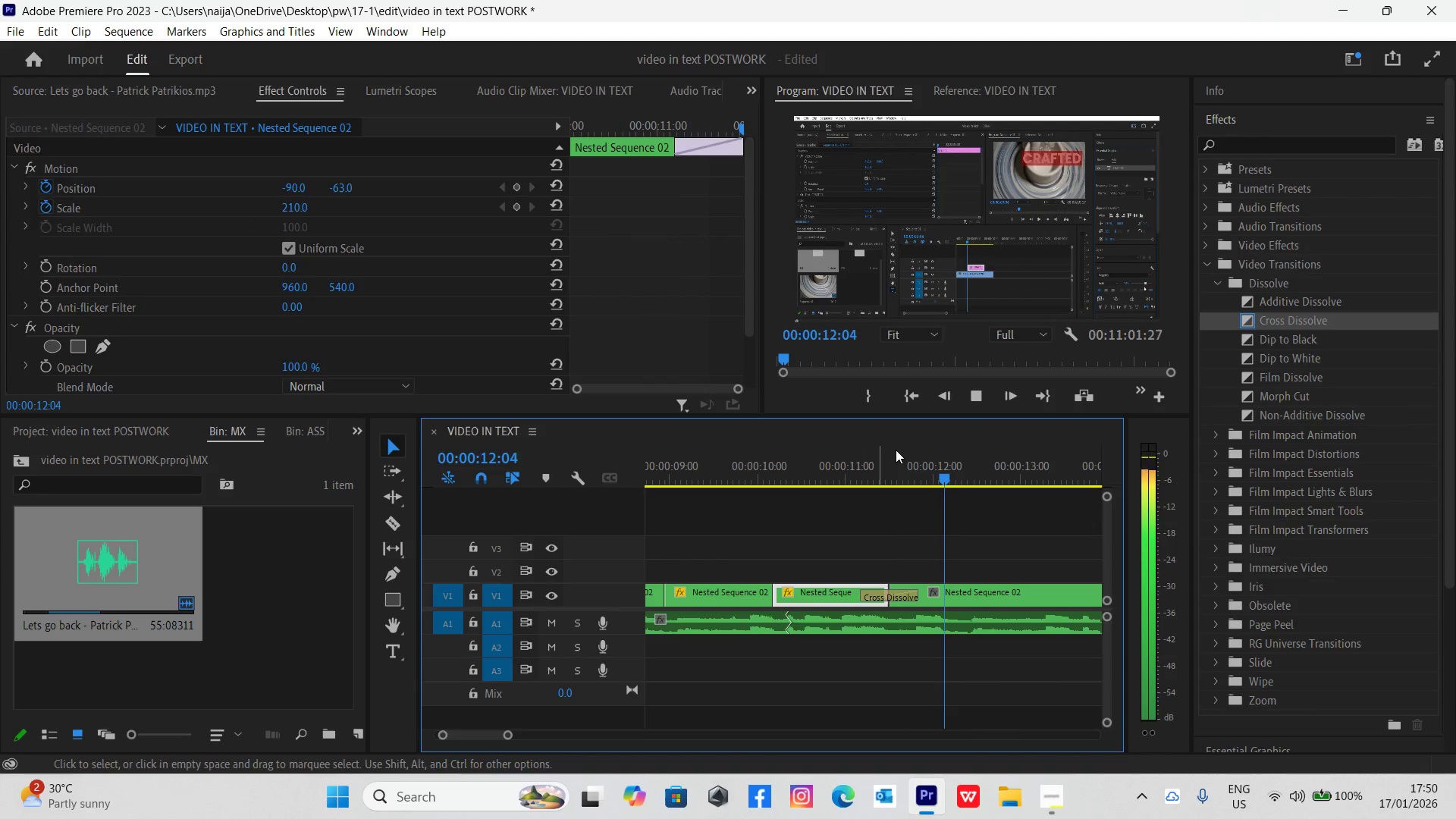 
key(Space)
 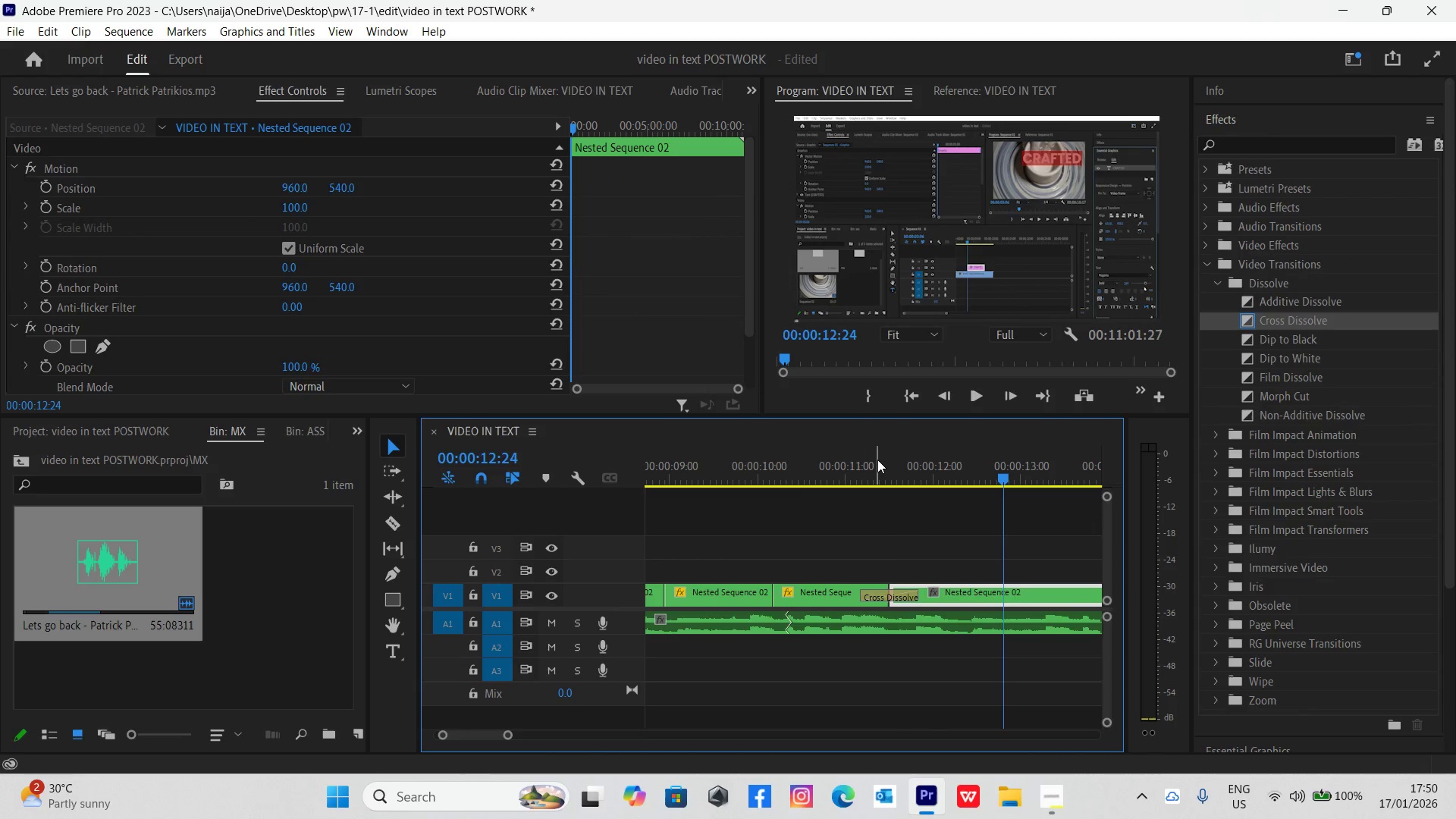 
left_click([878, 463])
 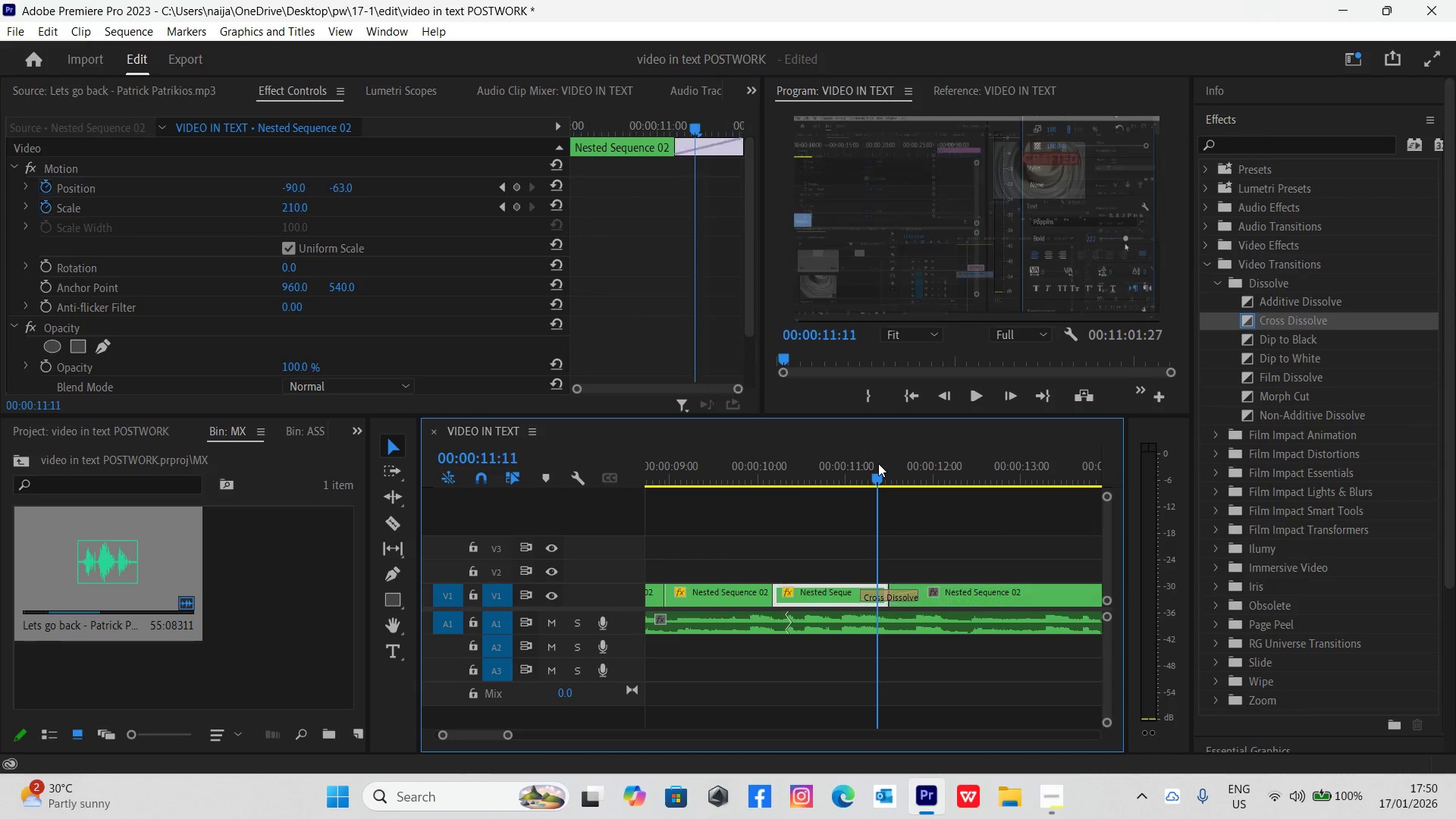 
key(Space)
 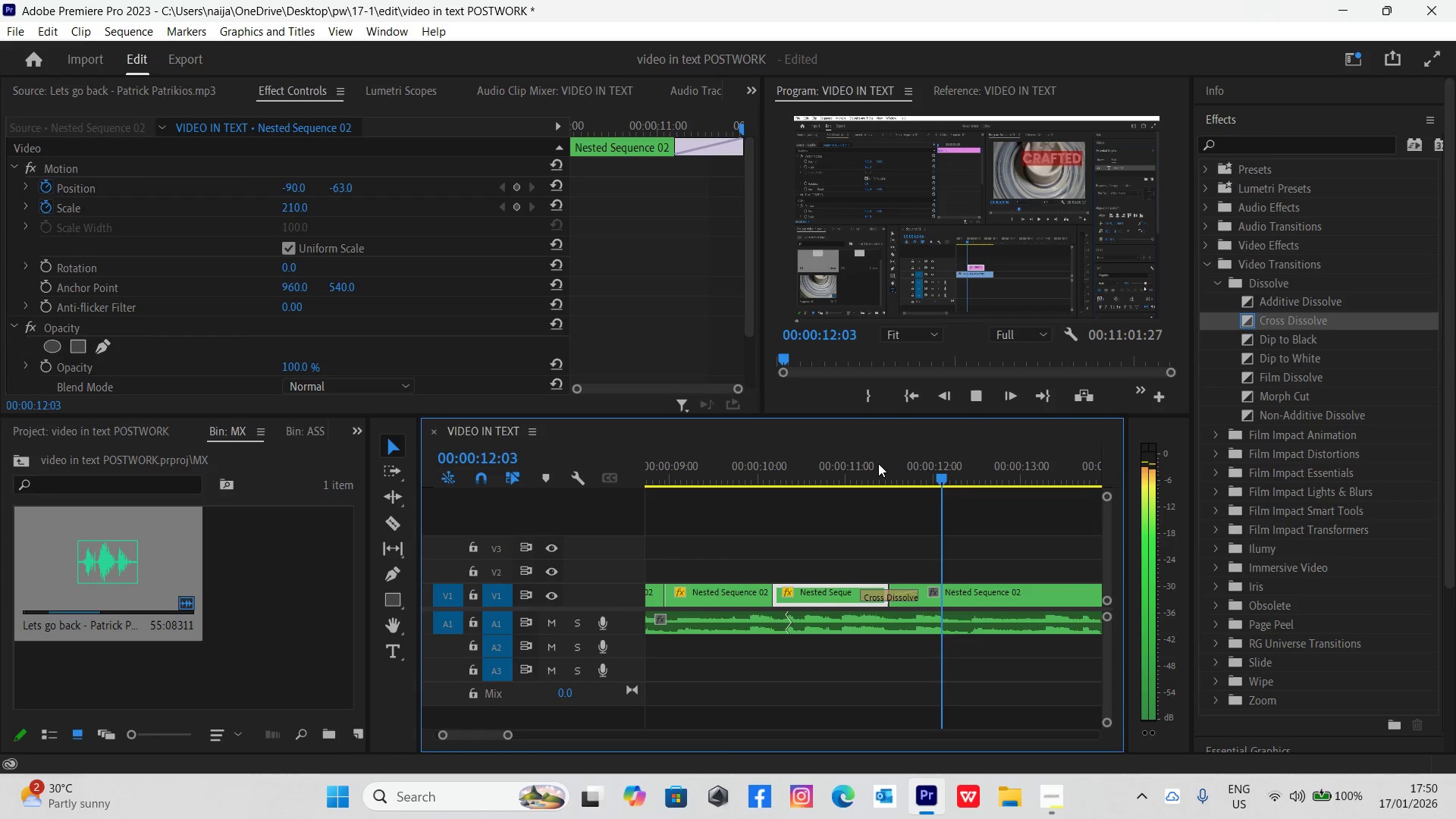 
key(Space)
 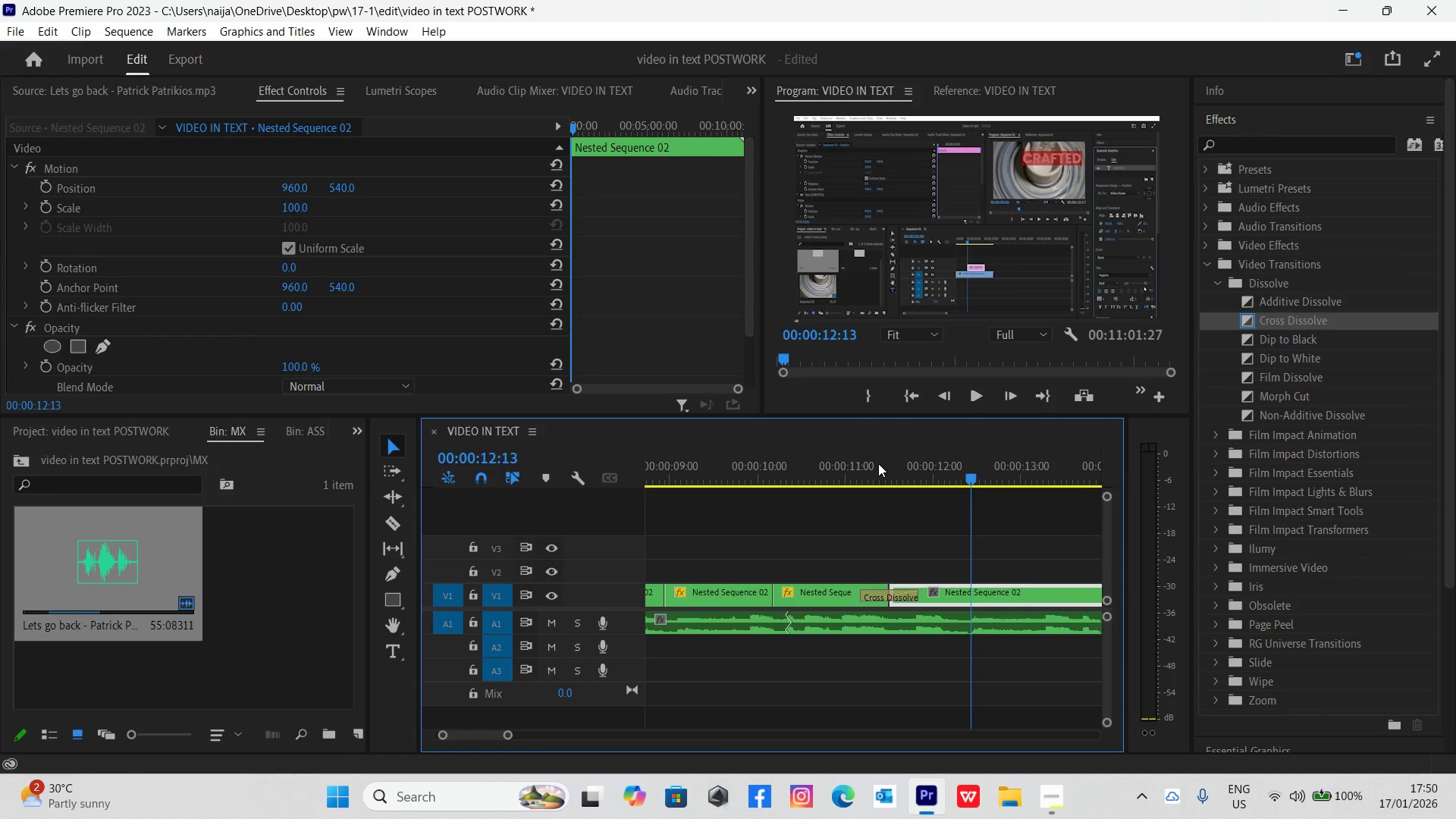 
left_click([879, 463])
 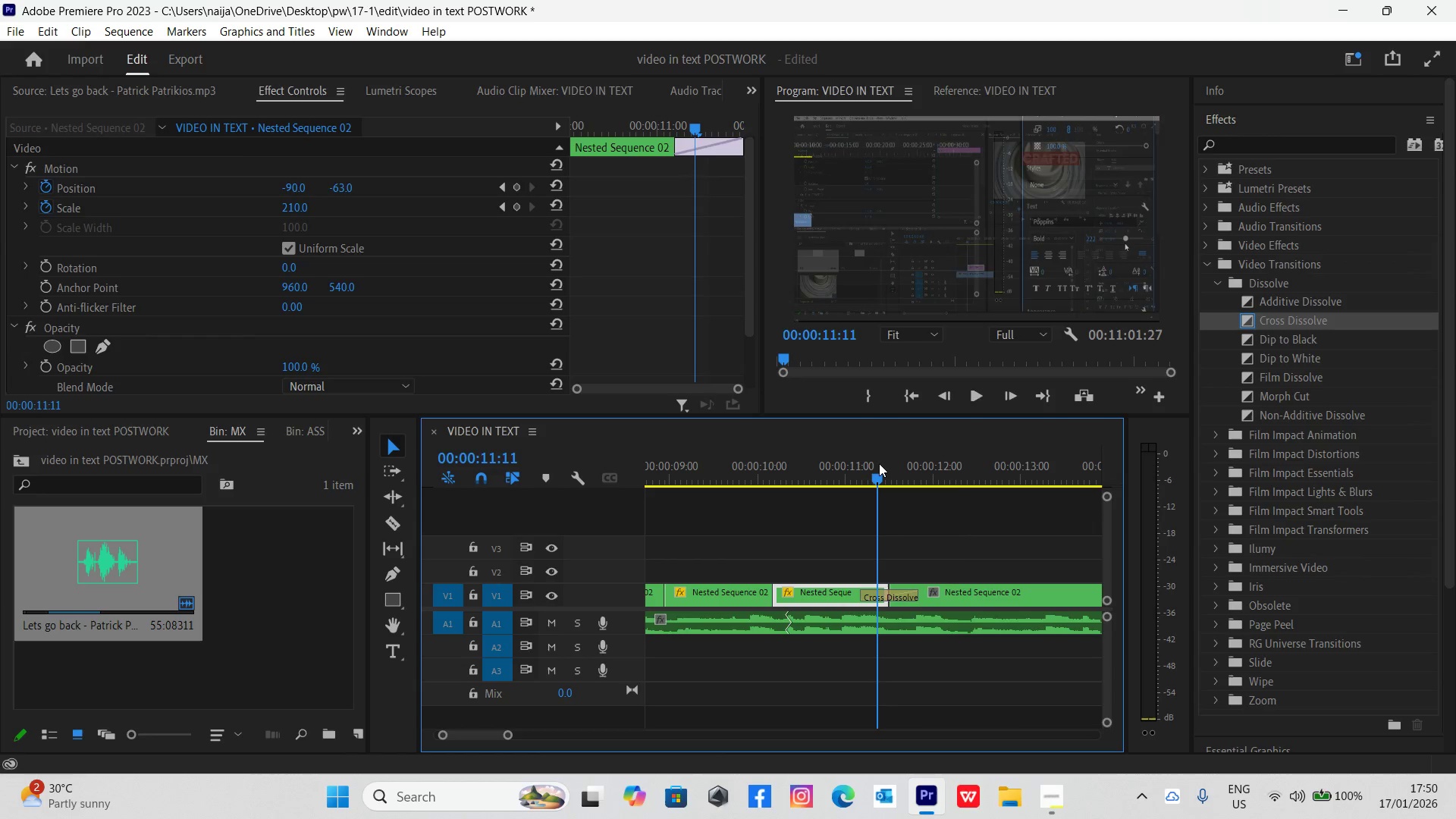 
key(Space)
 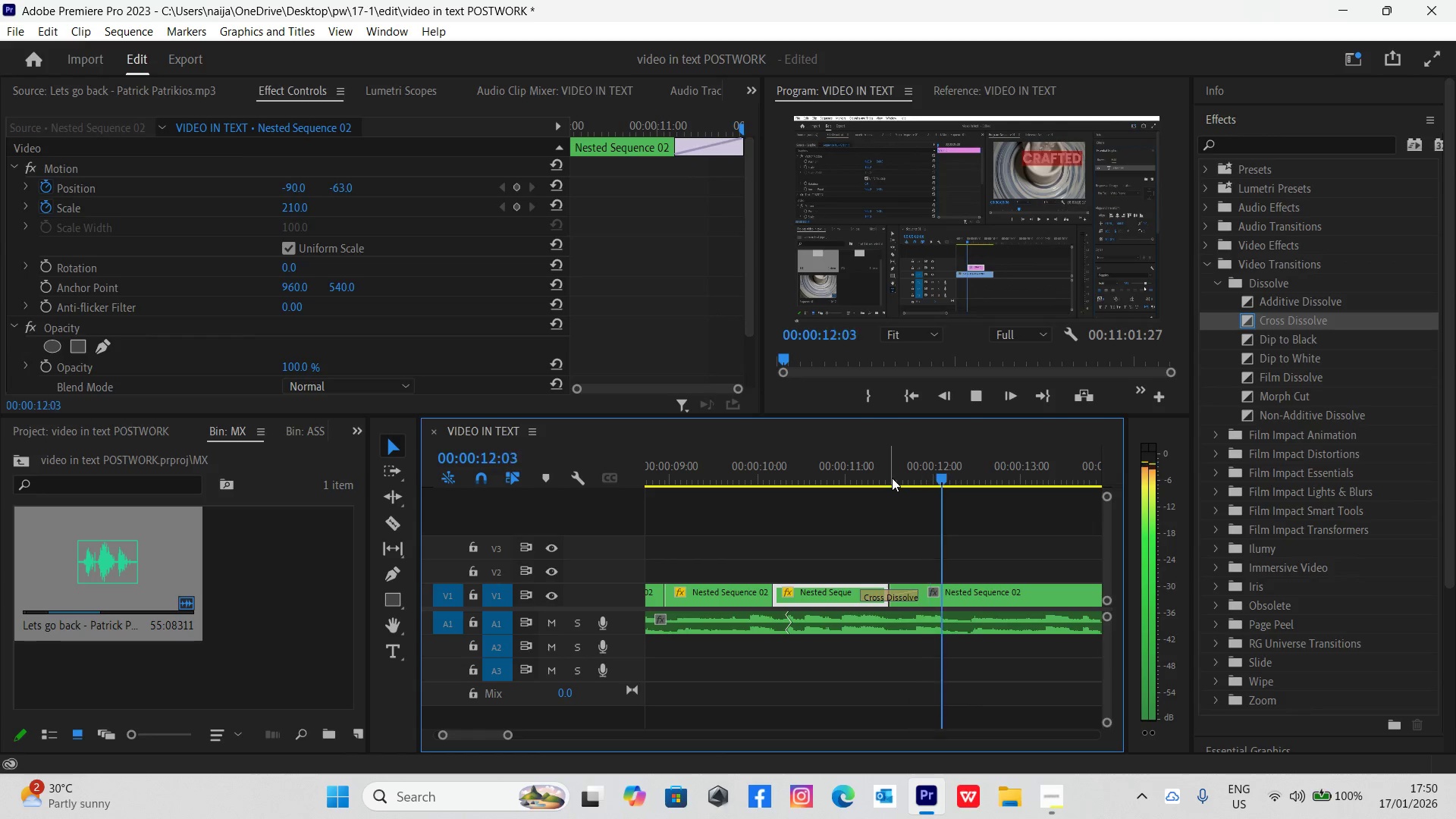 
key(Space)
 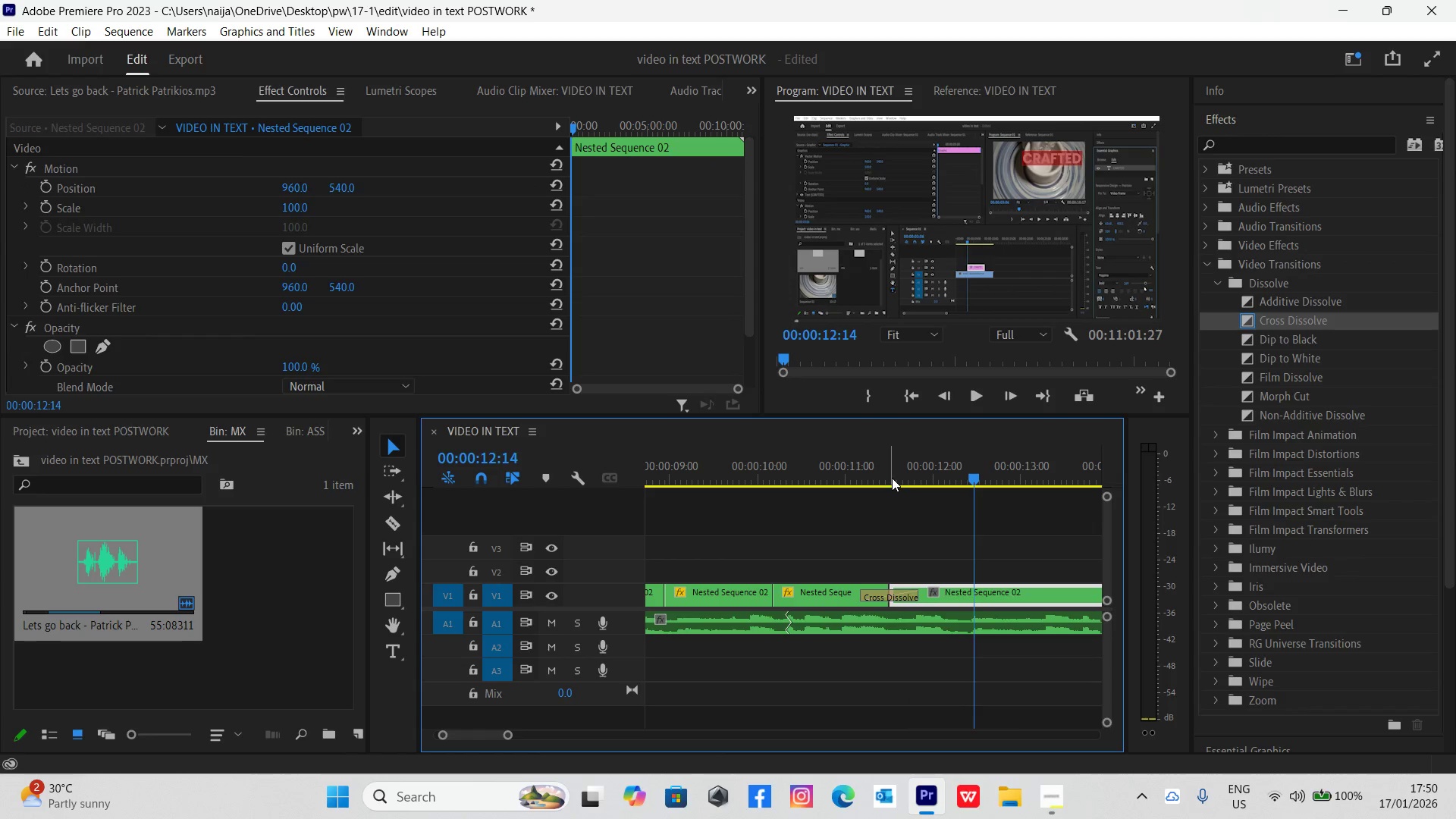 
left_click([892, 478])
 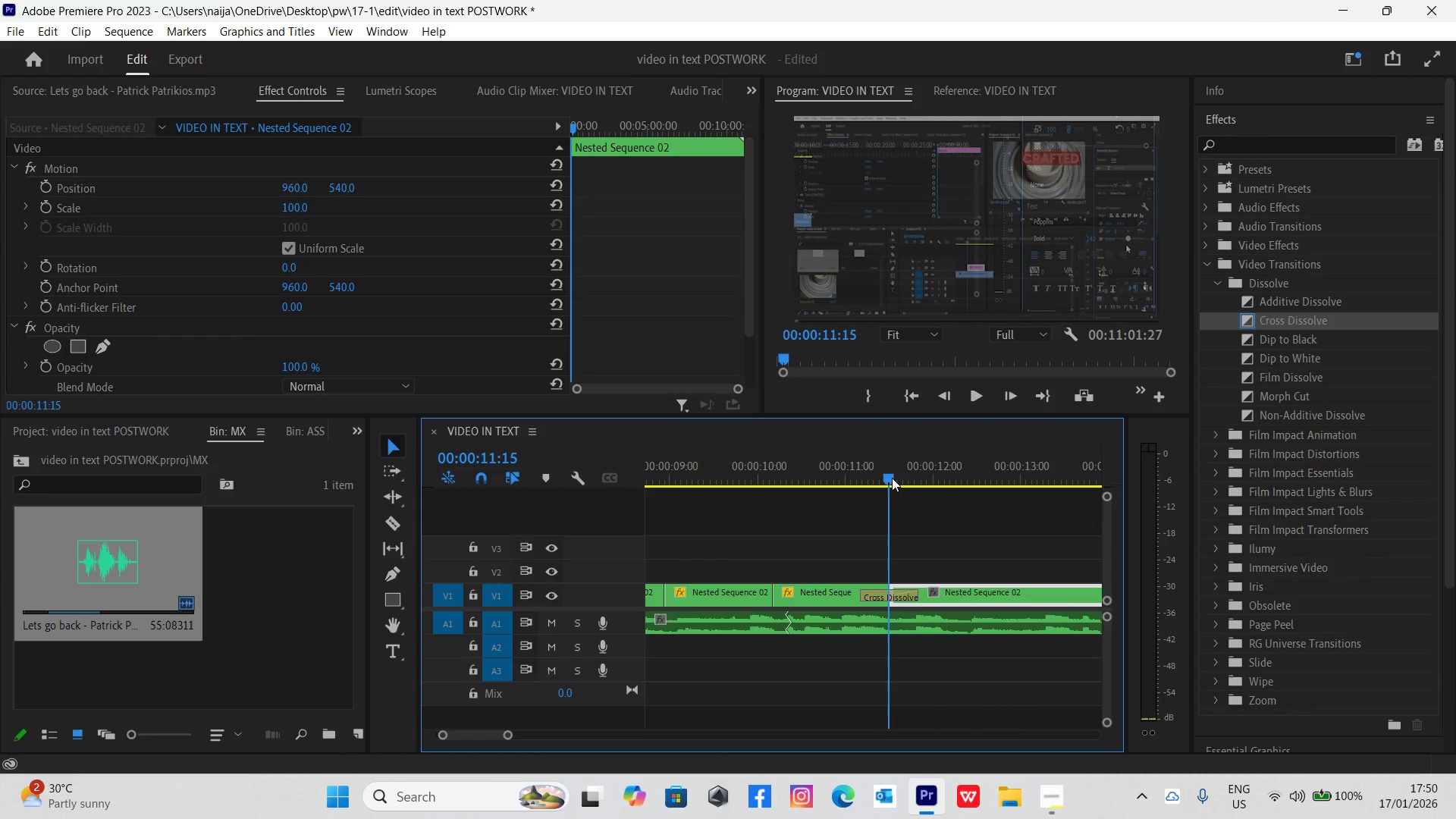 
key(Space)
 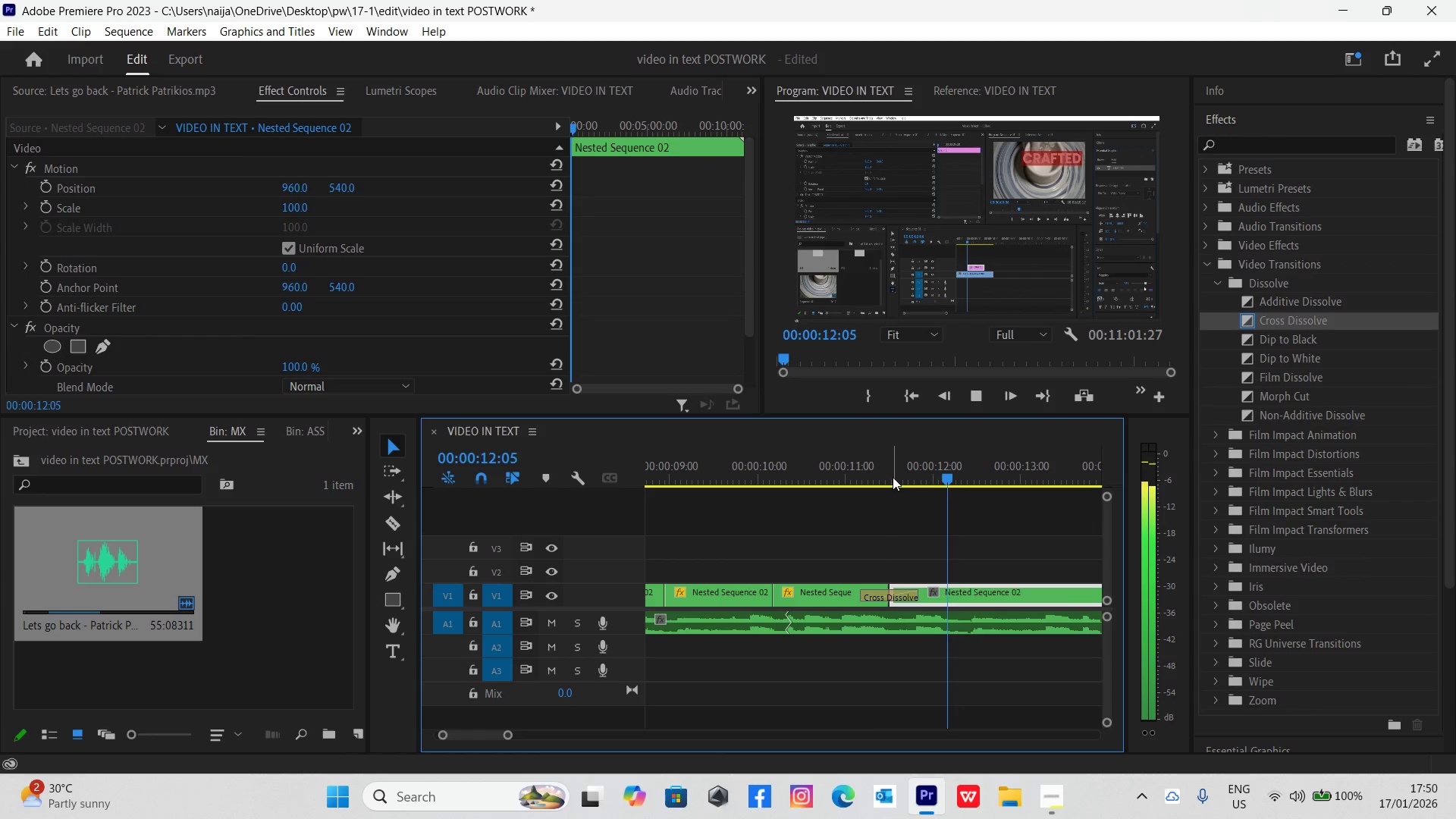 
key(Space)
 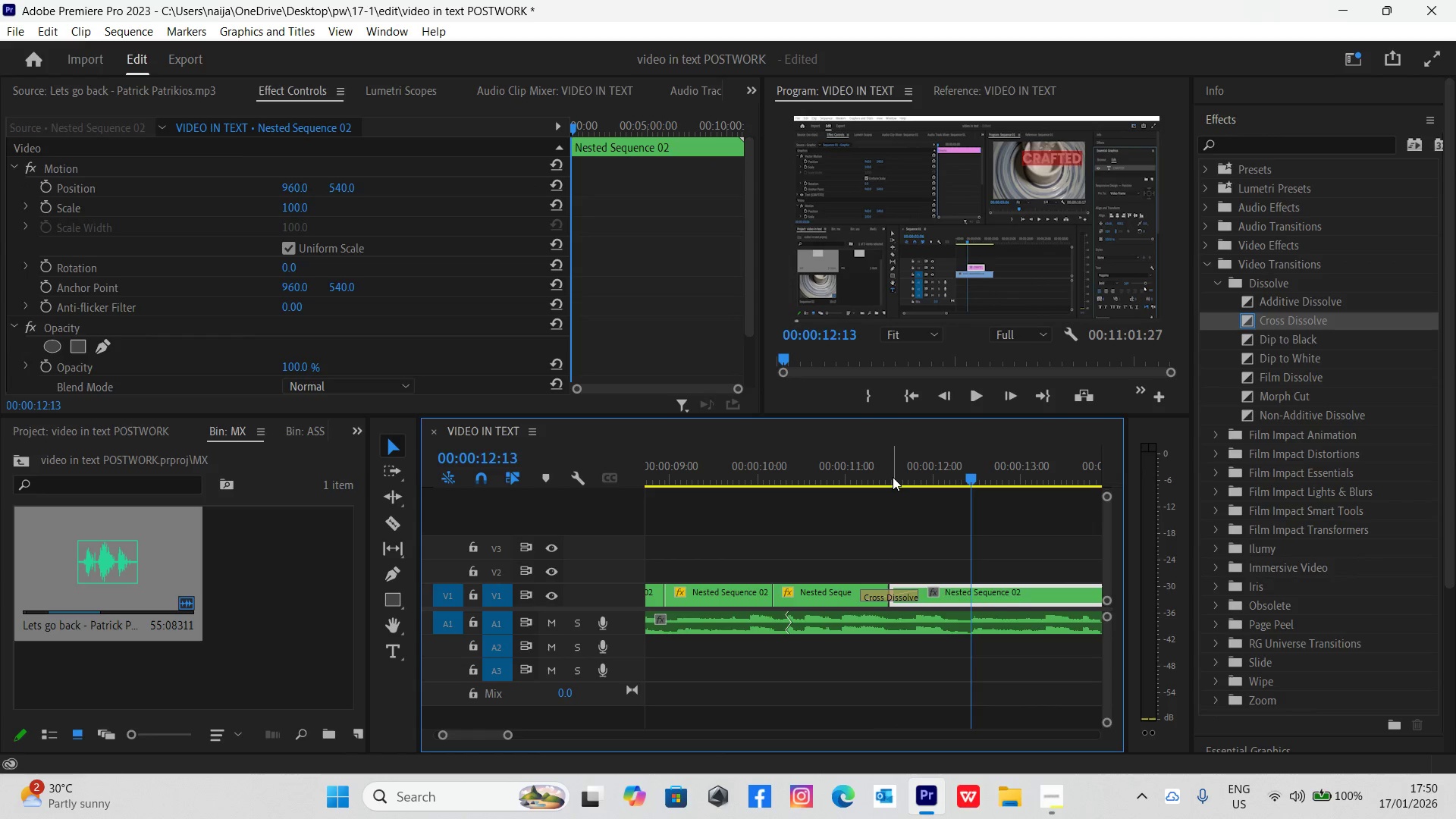 
key(Control+Backquote)
 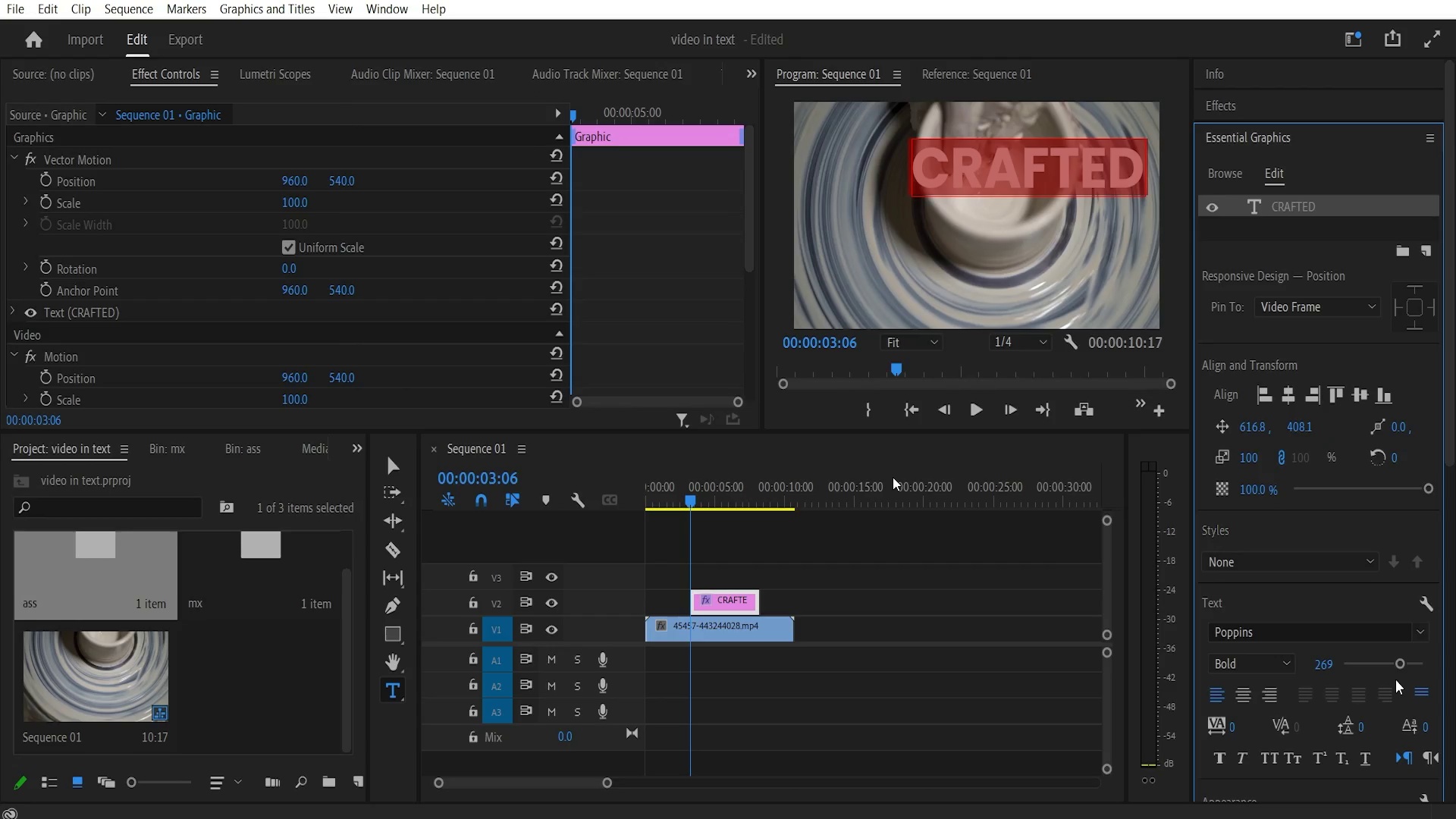 
key(Control+Backquote)
 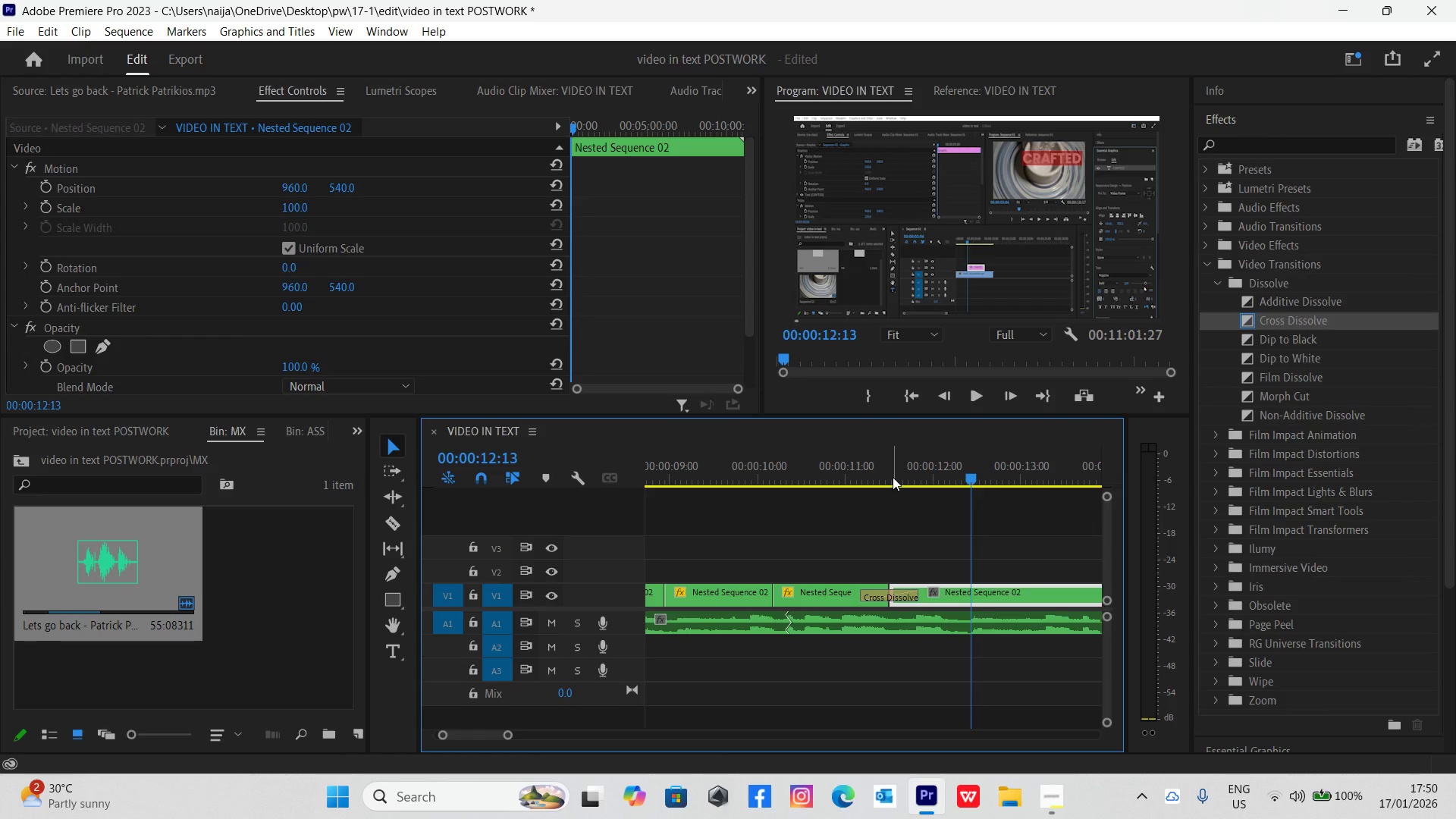 
key(C)
 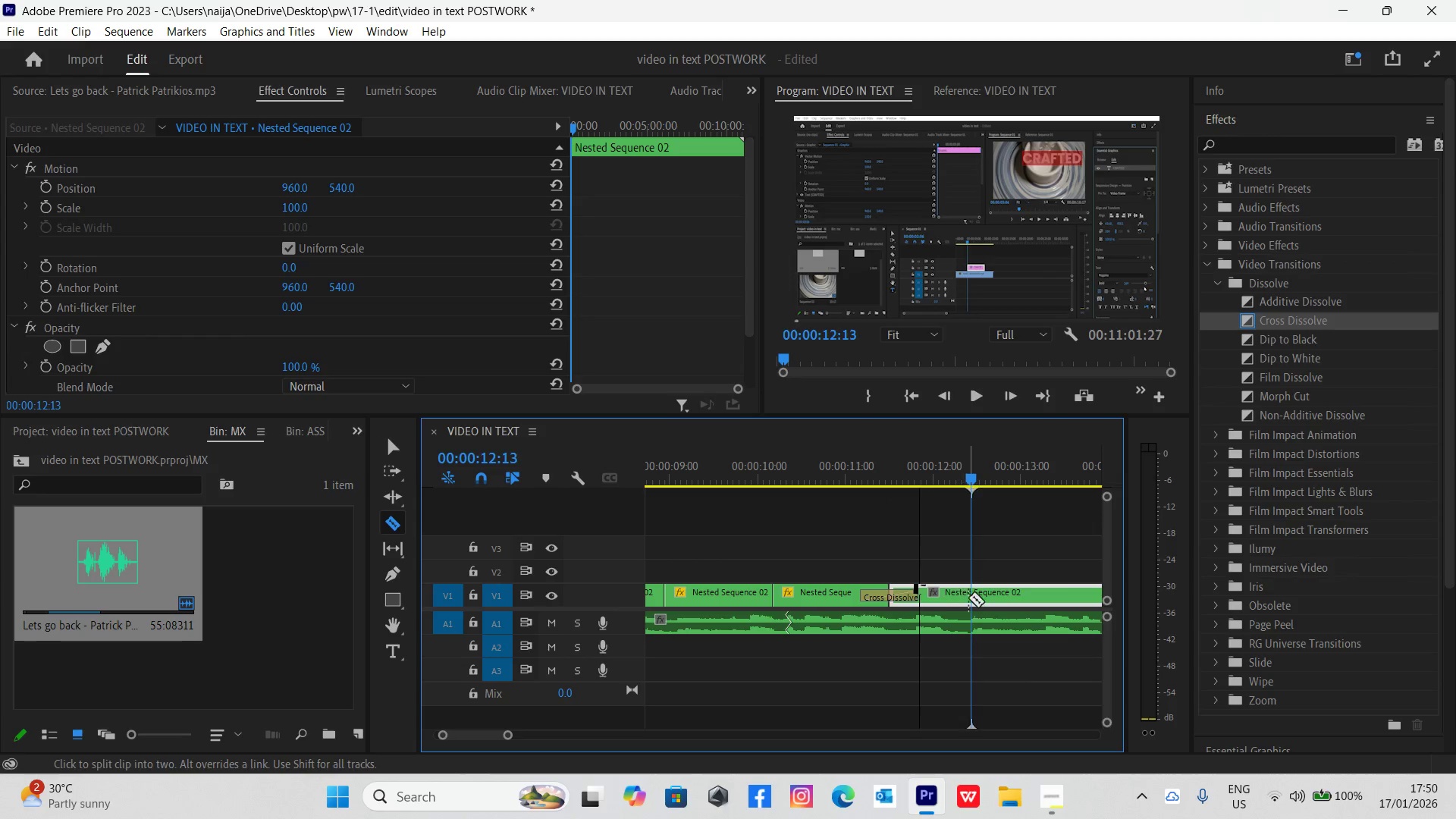 
left_click([972, 598])
 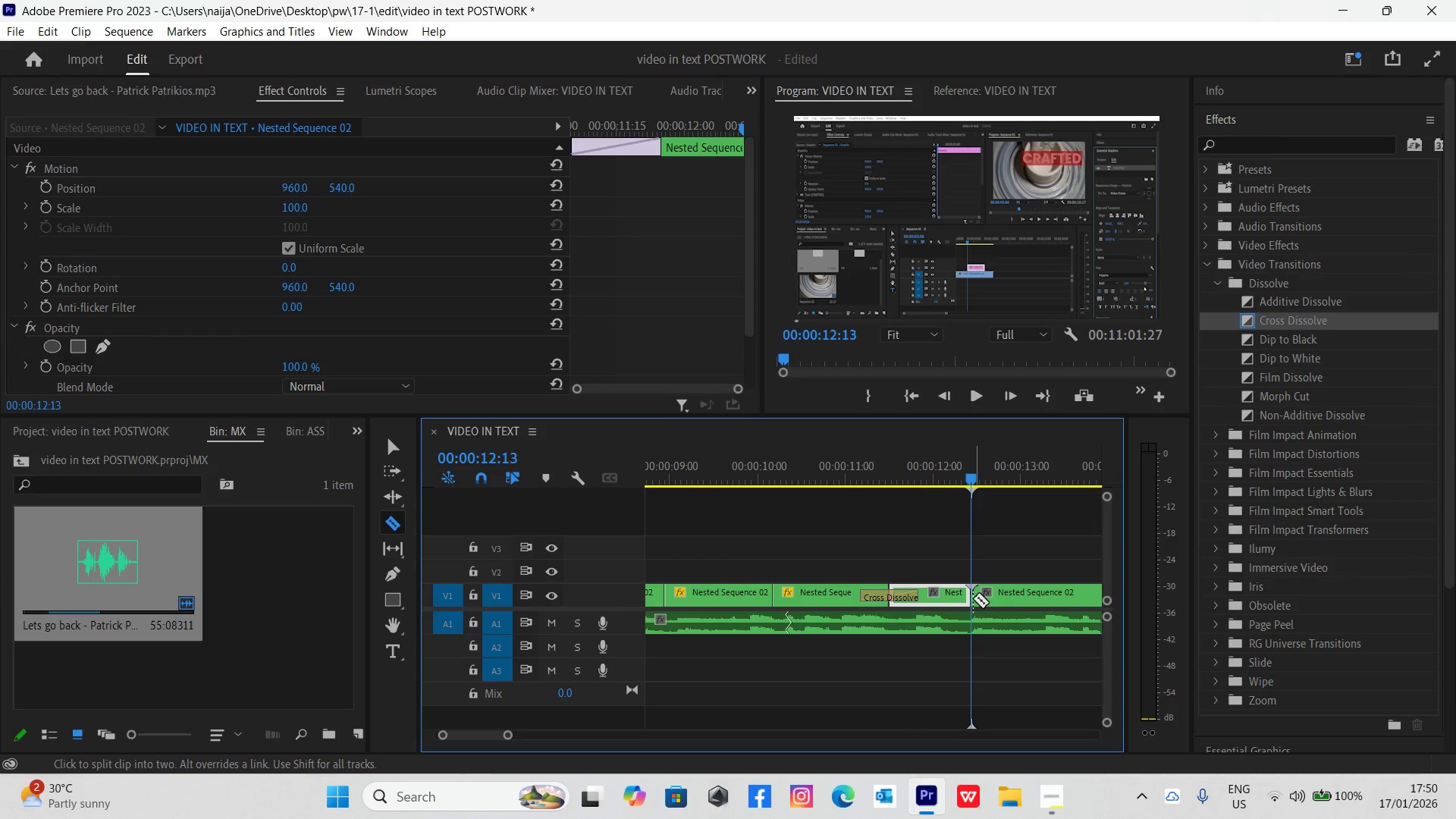 
key(V)
 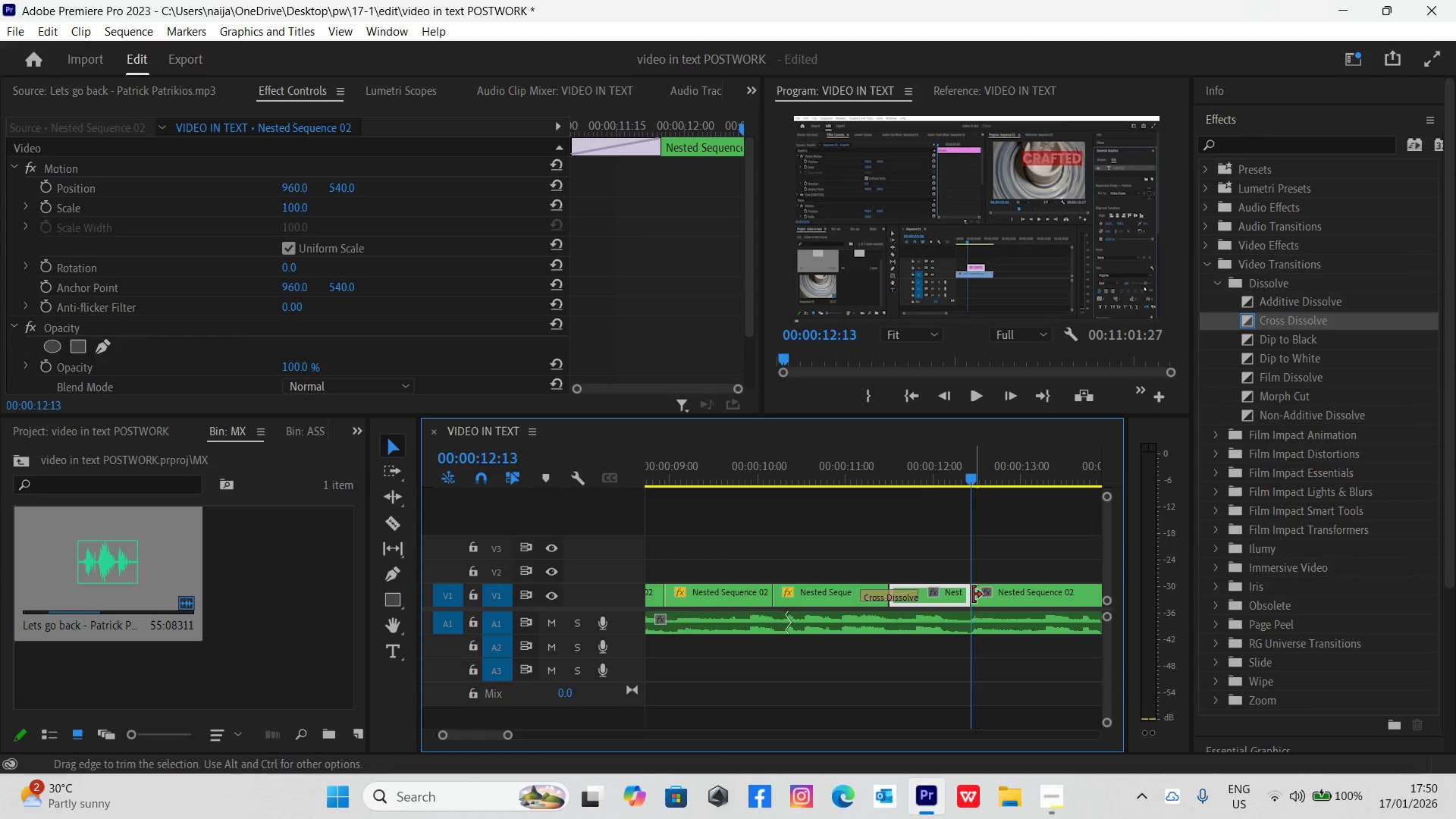 
key(Space)
 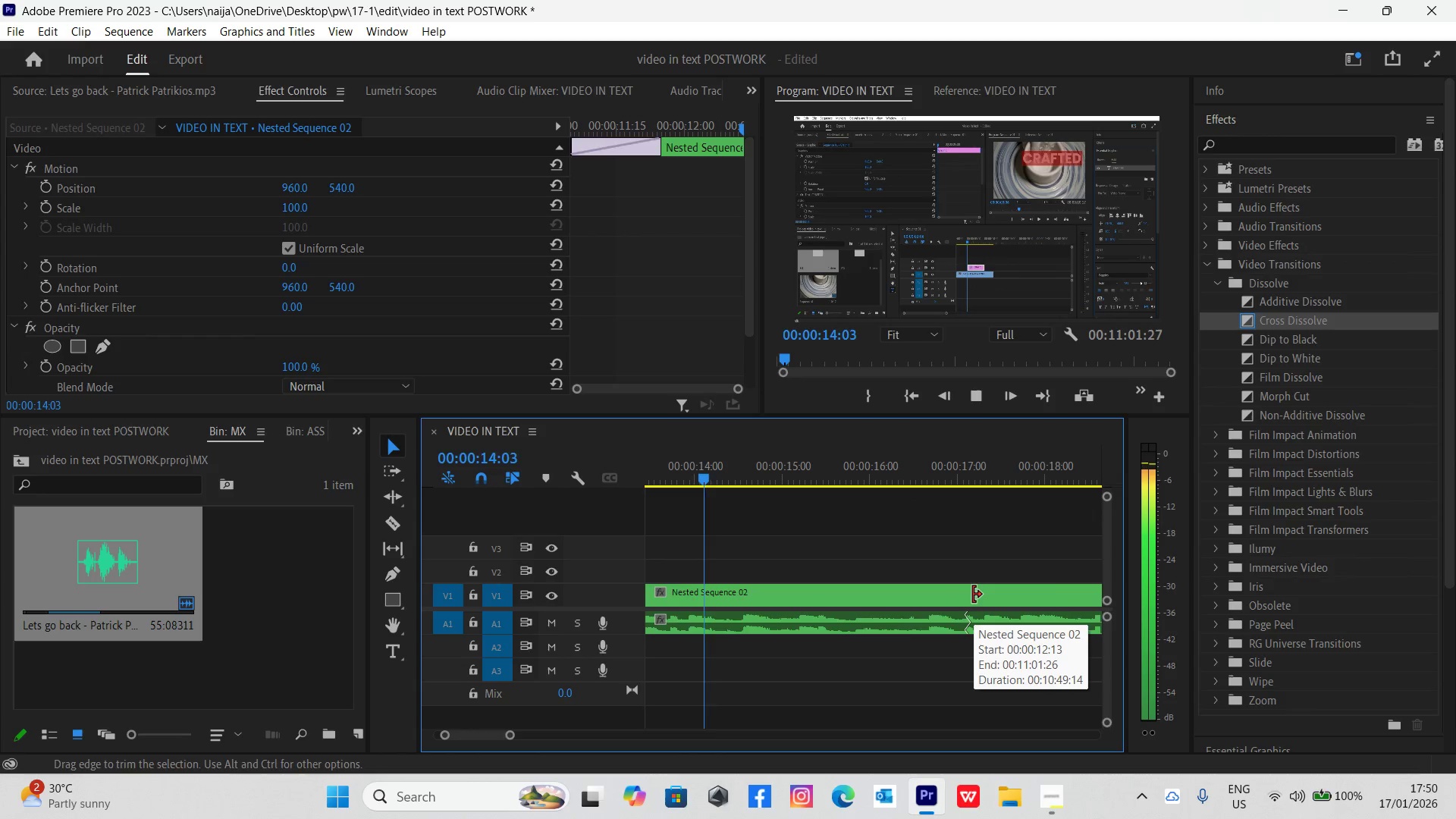 
key(Space)
 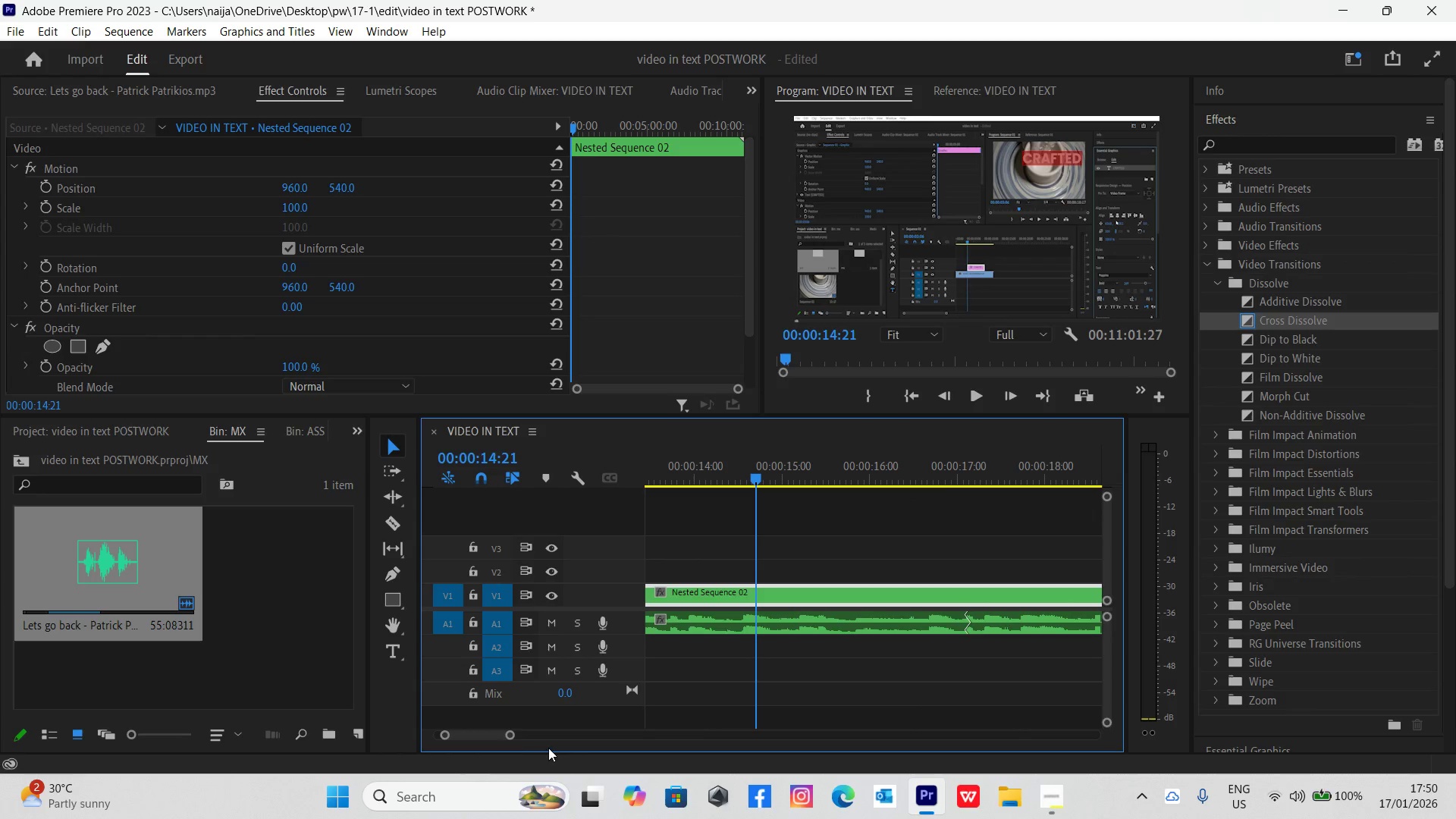 
left_click_drag(start_coordinate=[509, 736], to_coordinate=[522, 744])
 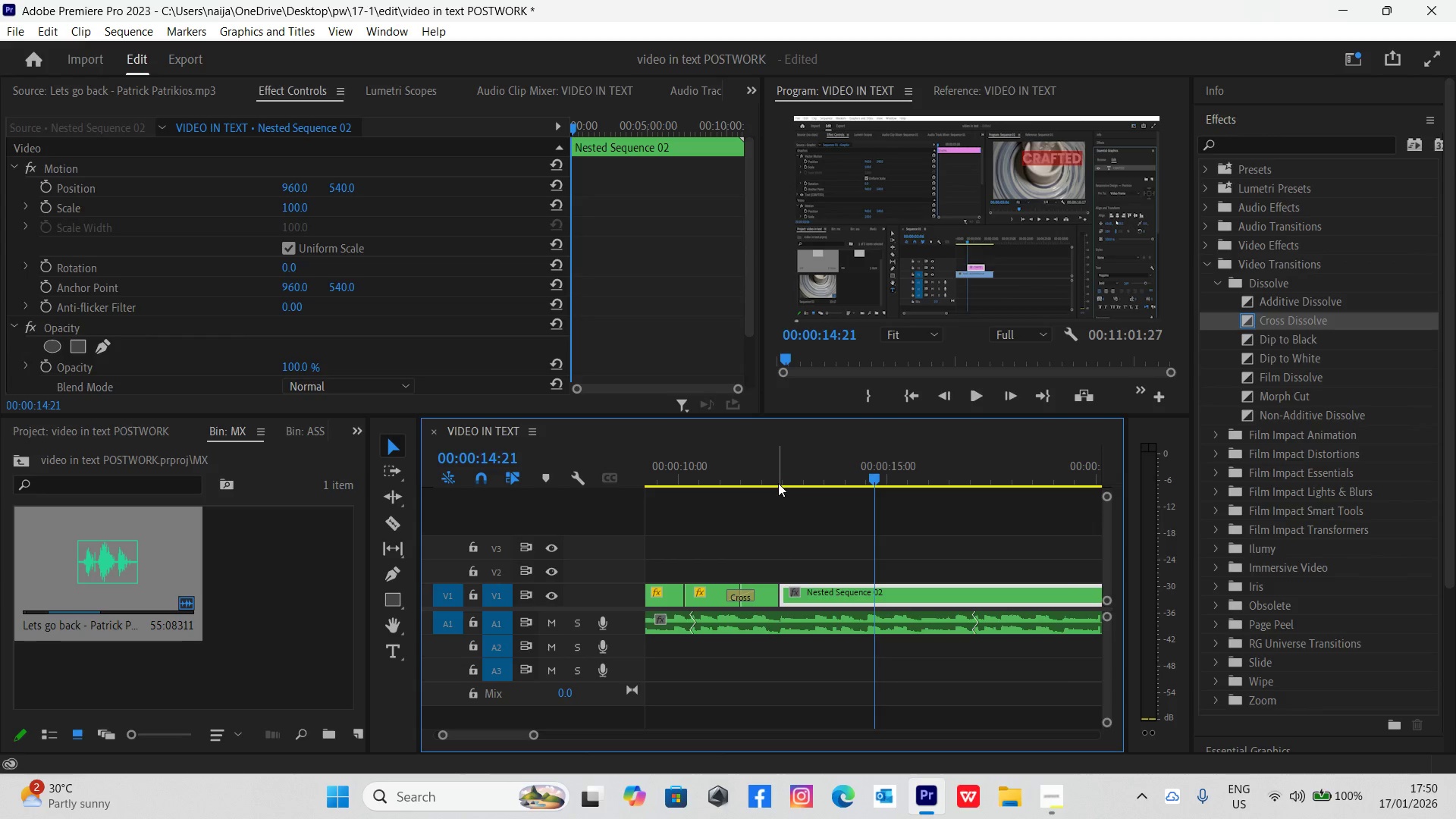 
key(Space)
 